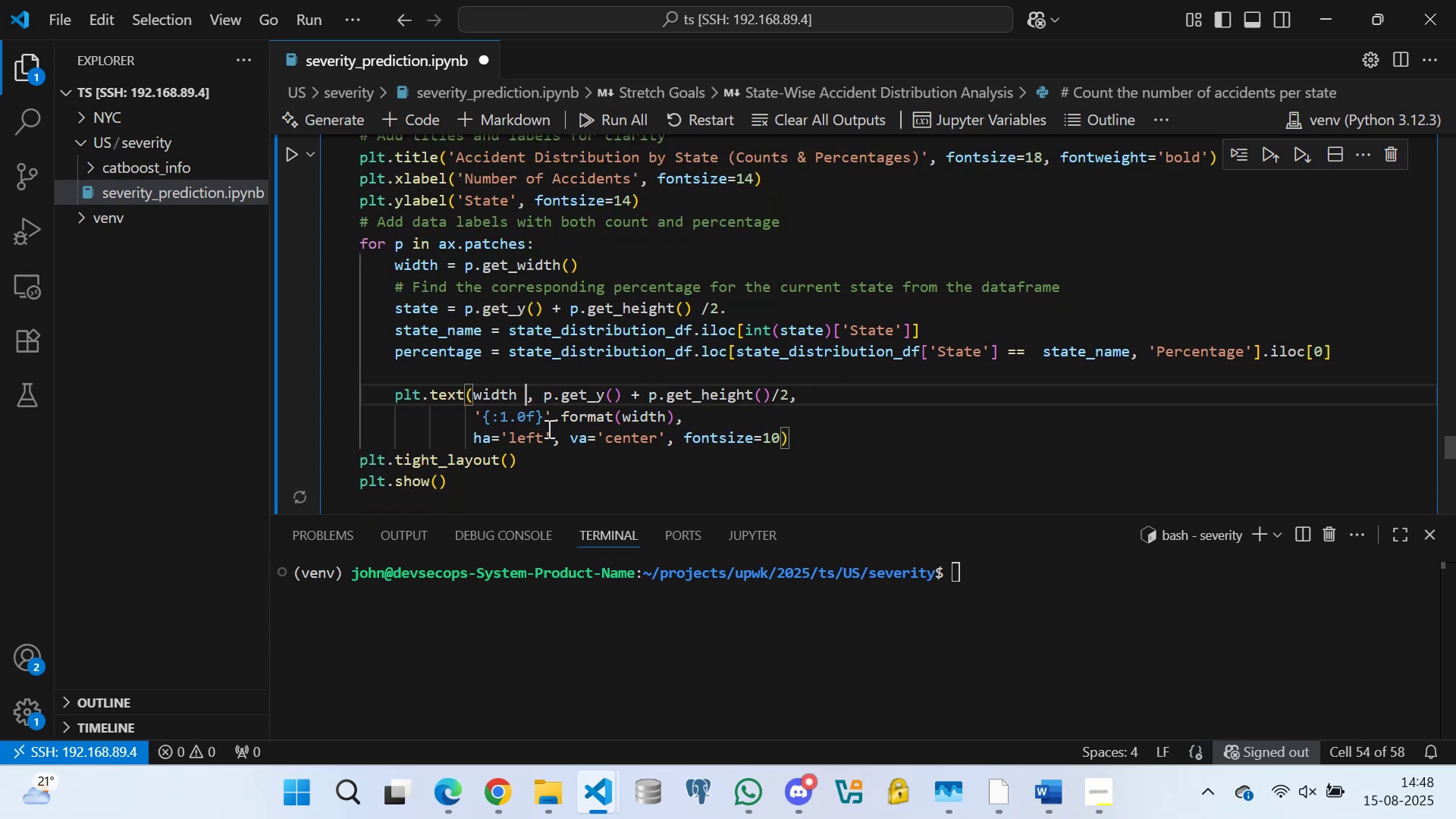 
key(Backspace)
 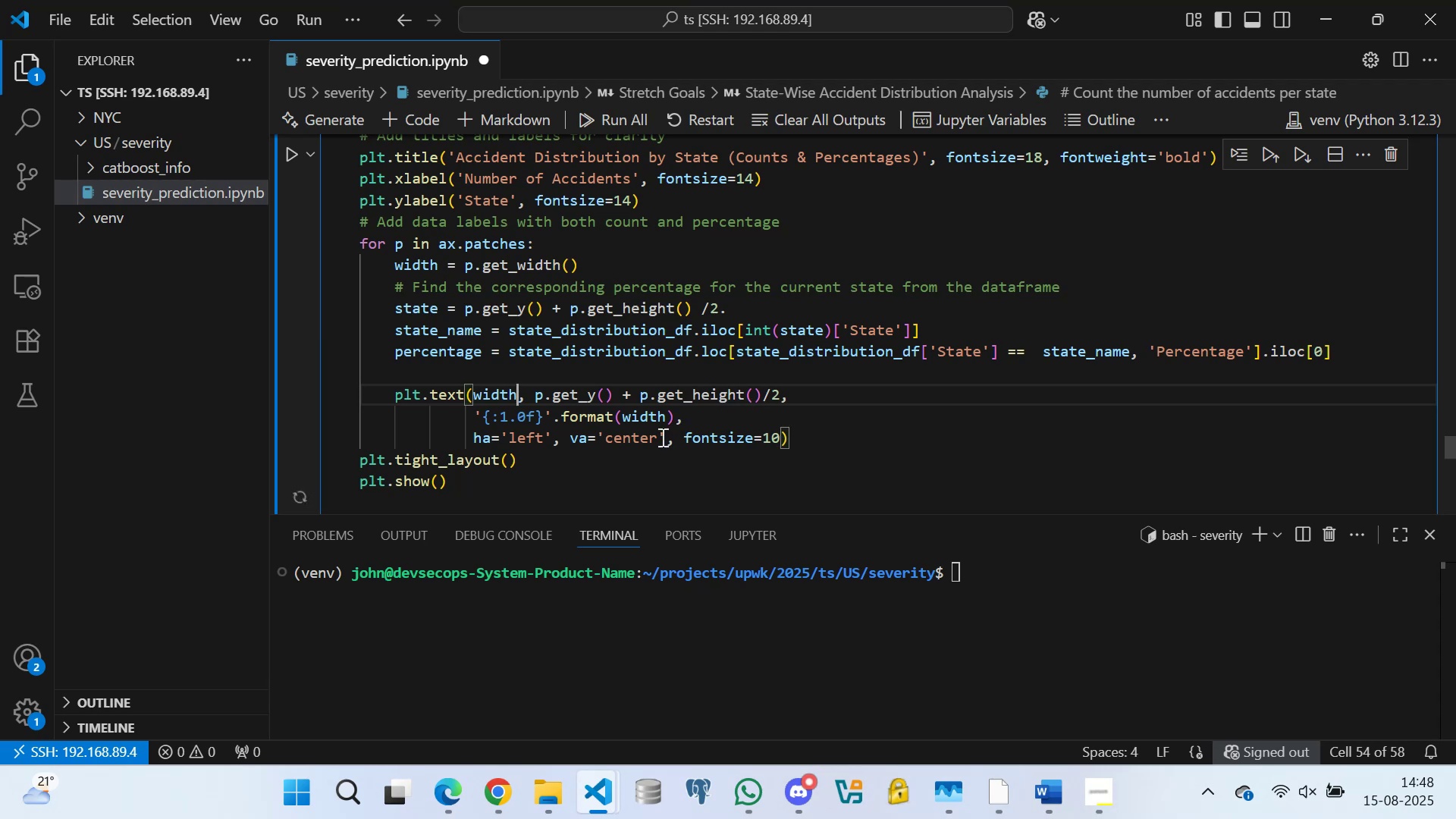 
wait(17.33)
 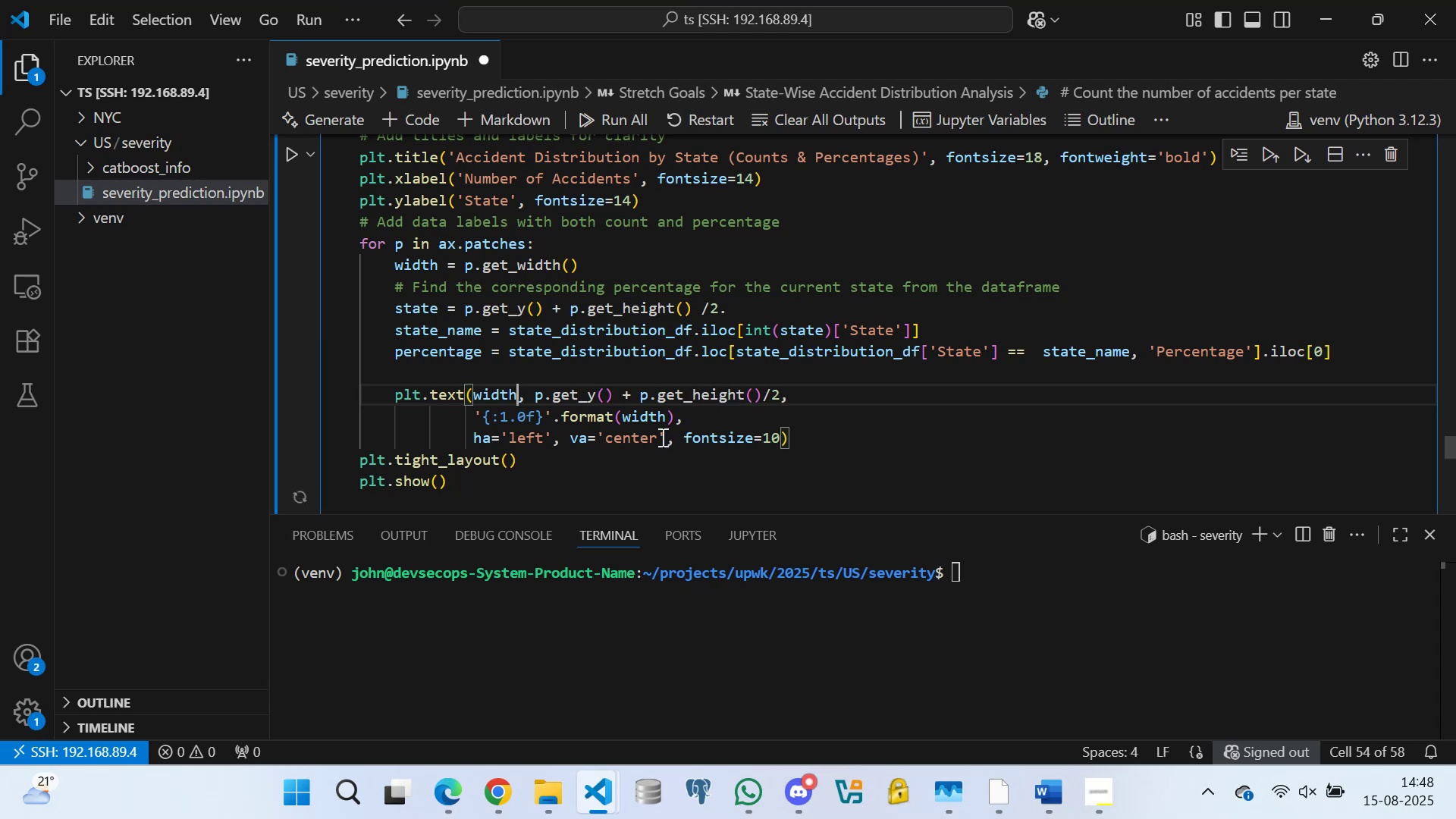 
left_click([806, 398])
 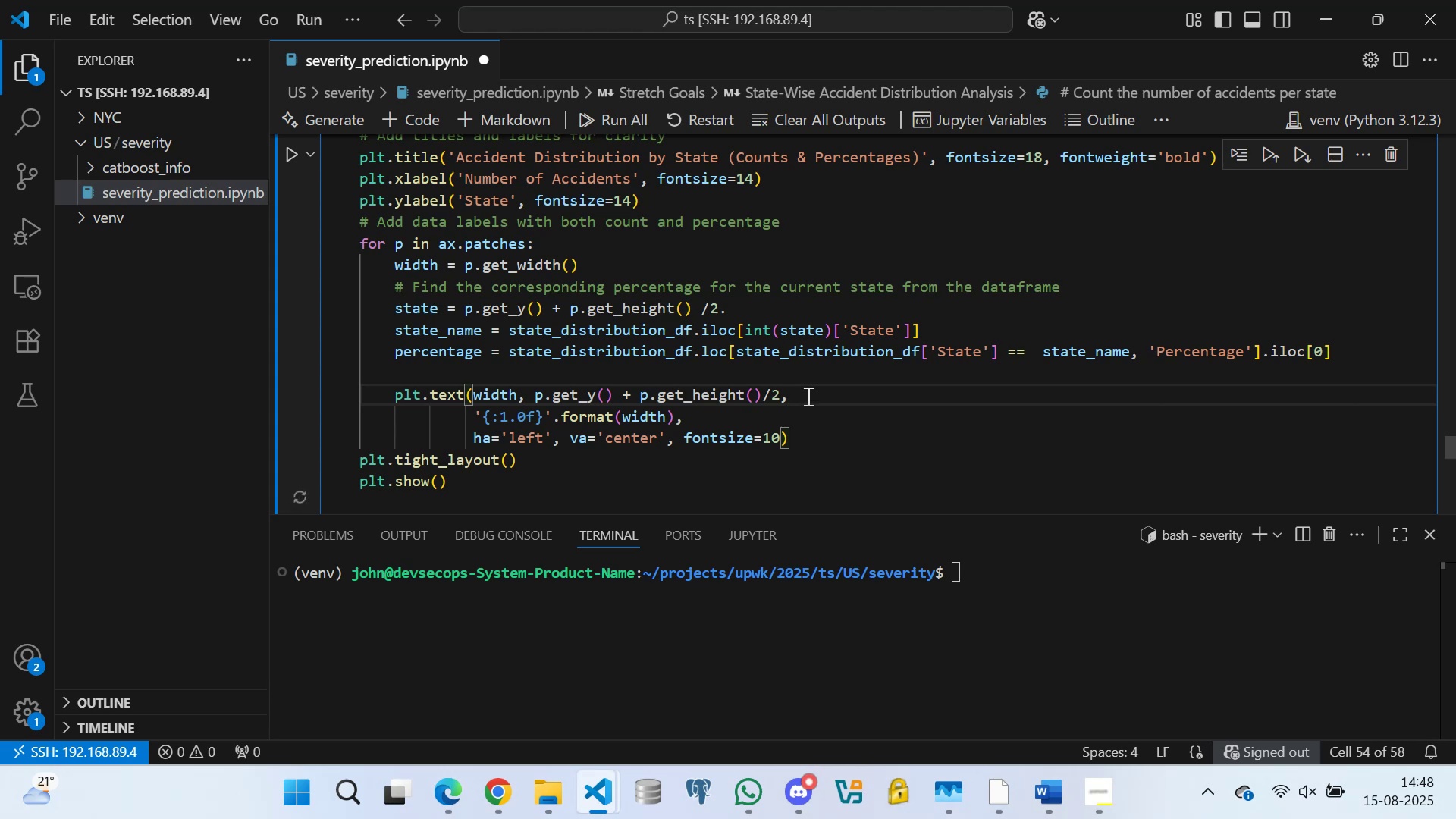 
key(Enter)
 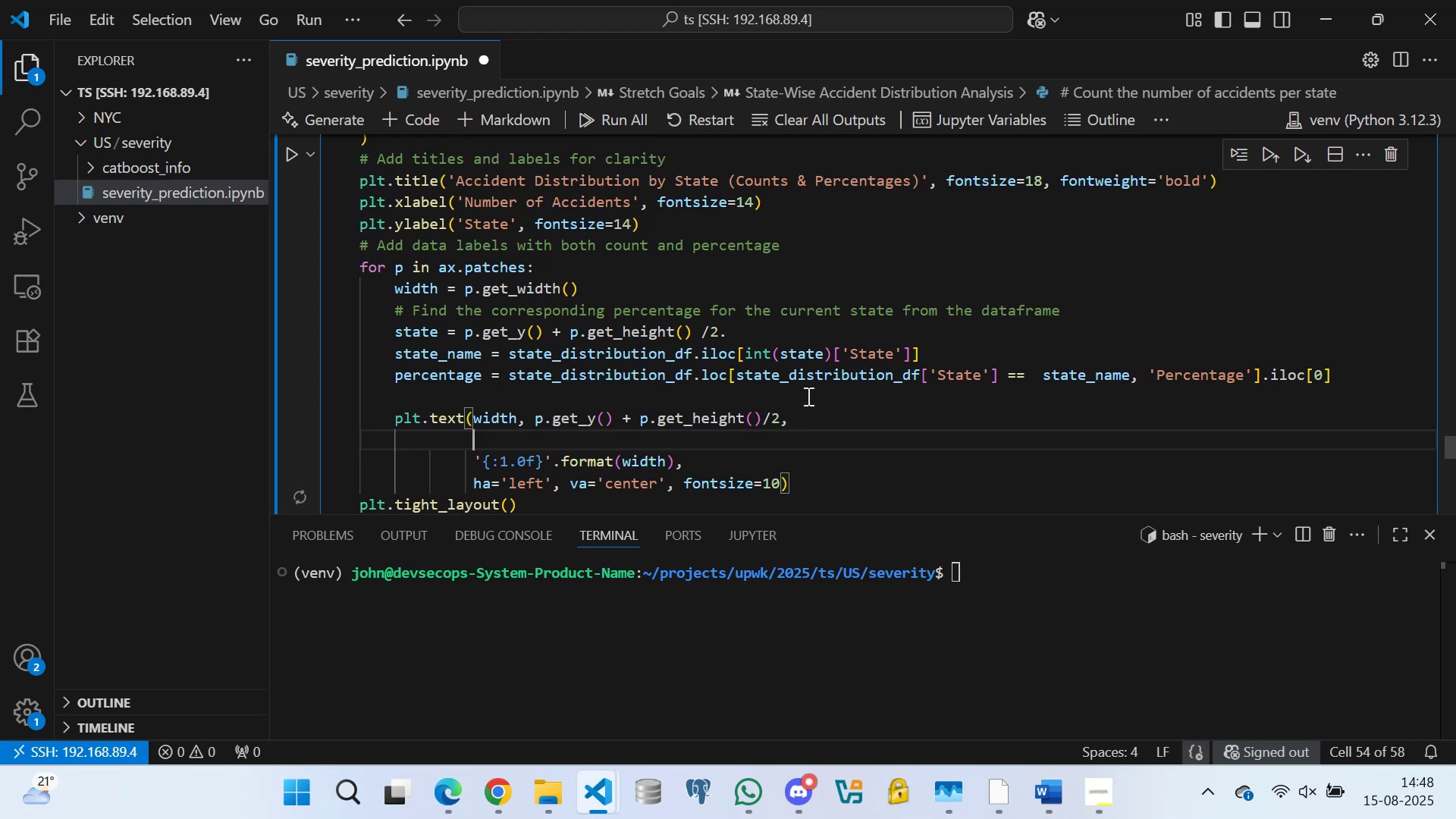 
key(F)
 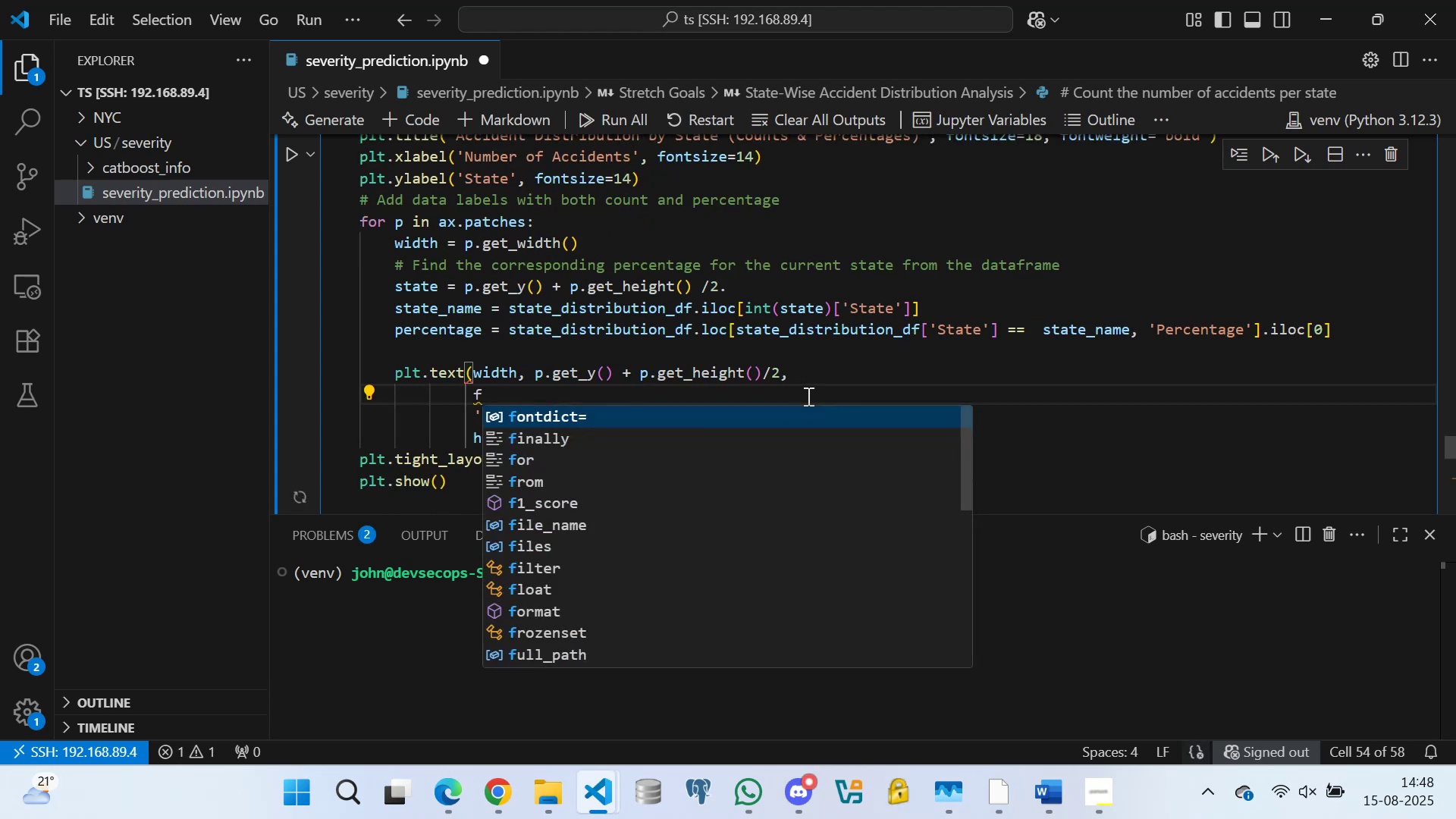 
key(Quote)
 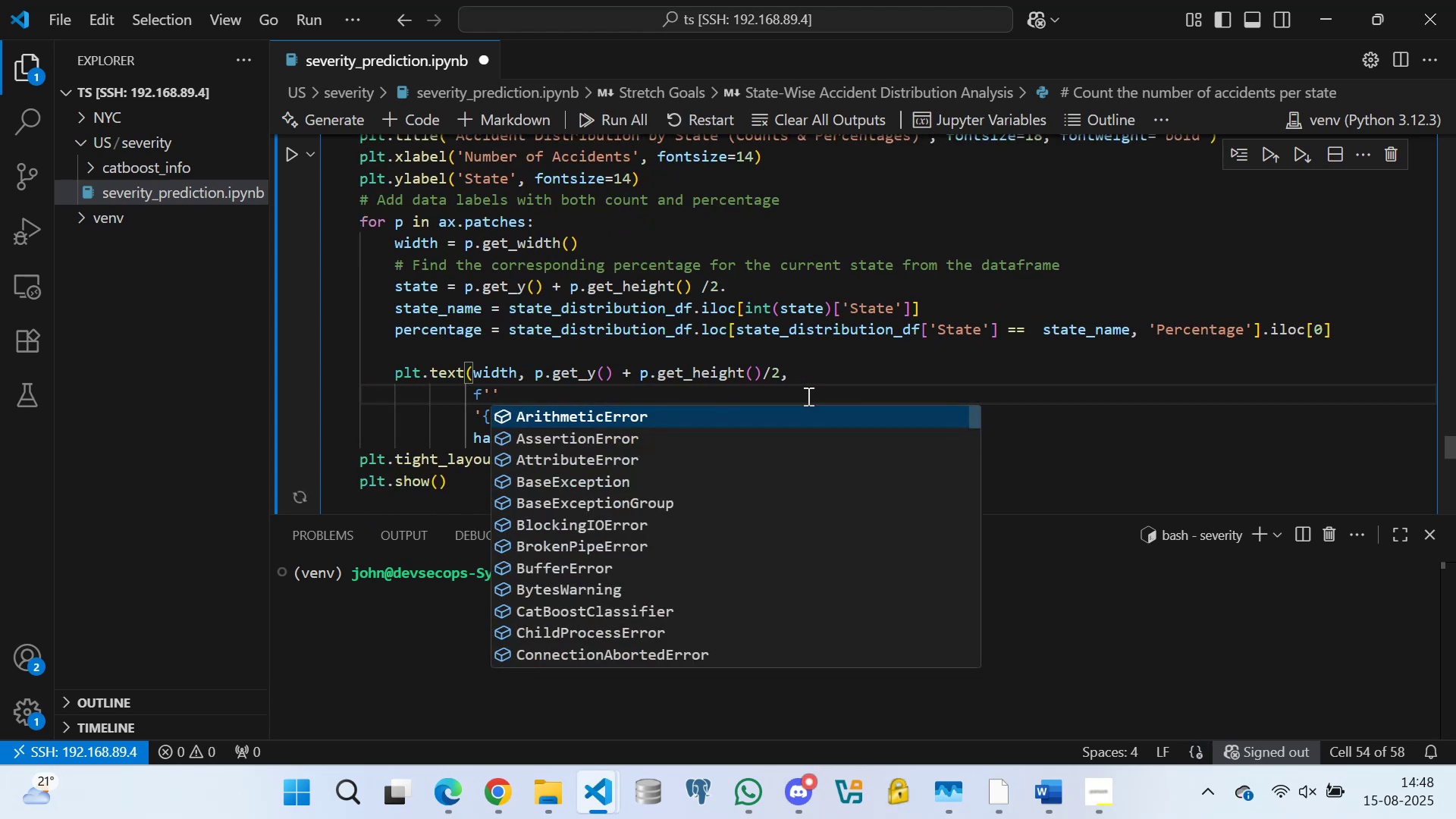 
type({int(width)
 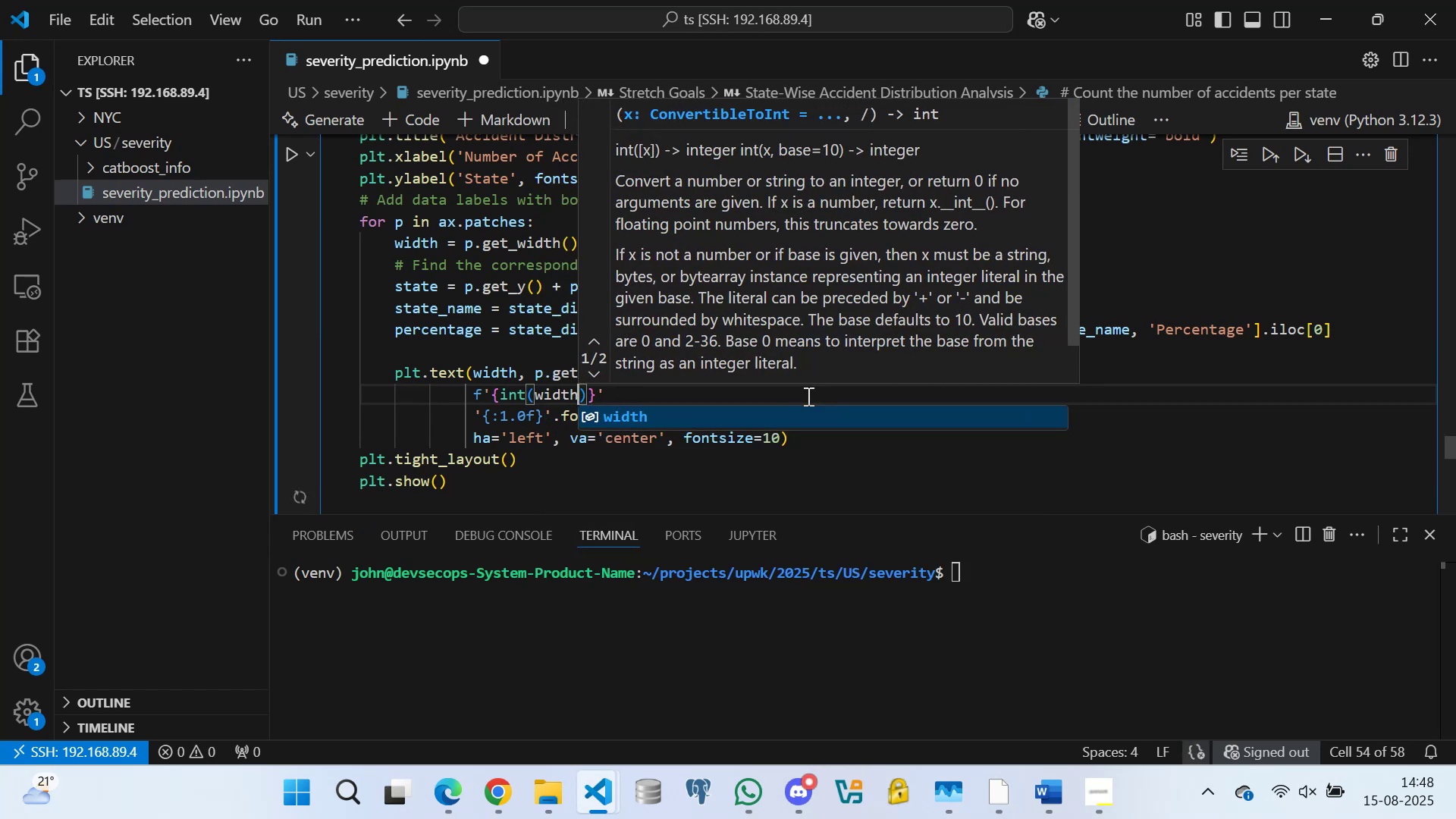 
key(ArrowRight)
 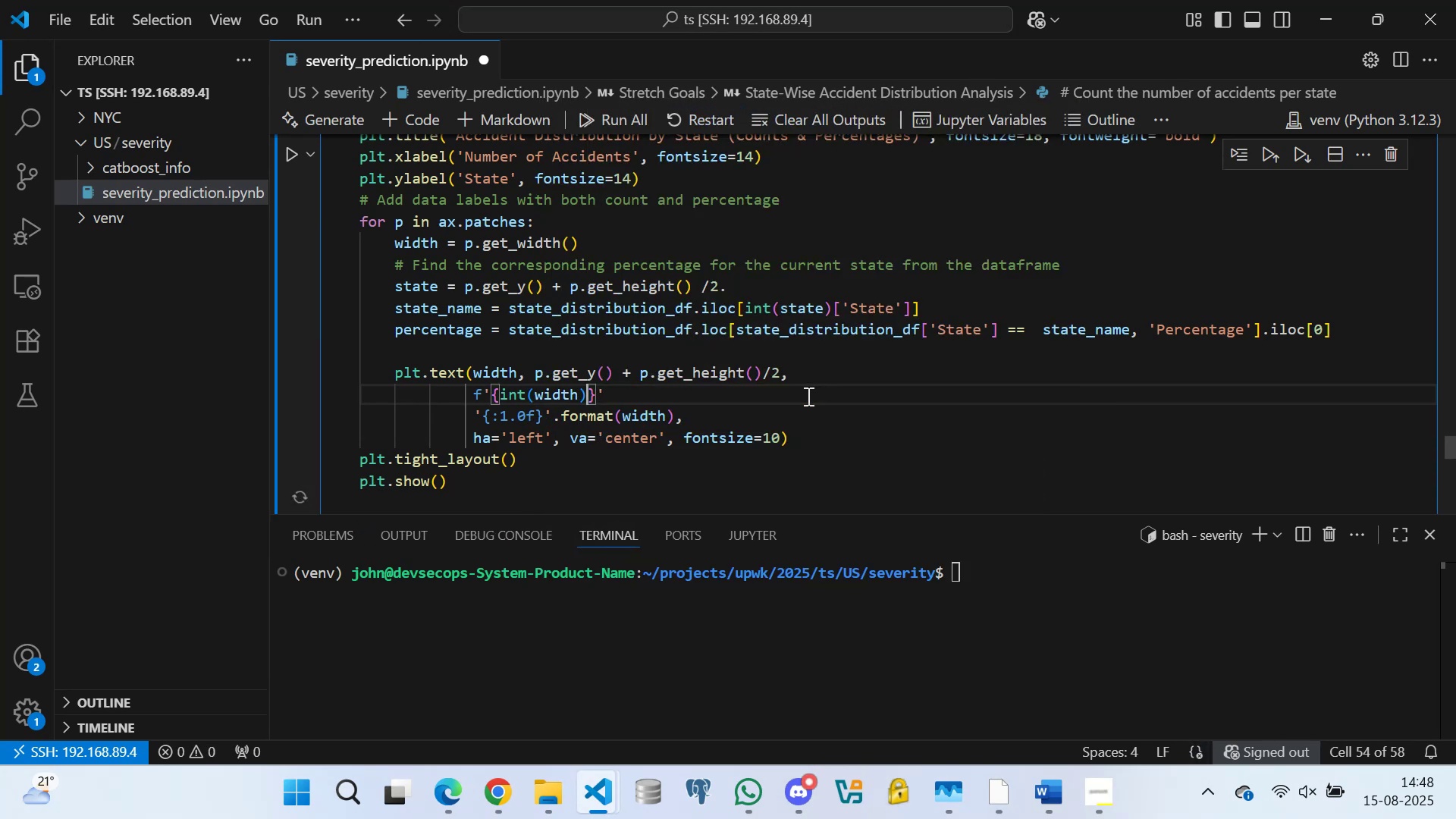 
key(Shift+Semicolon)
 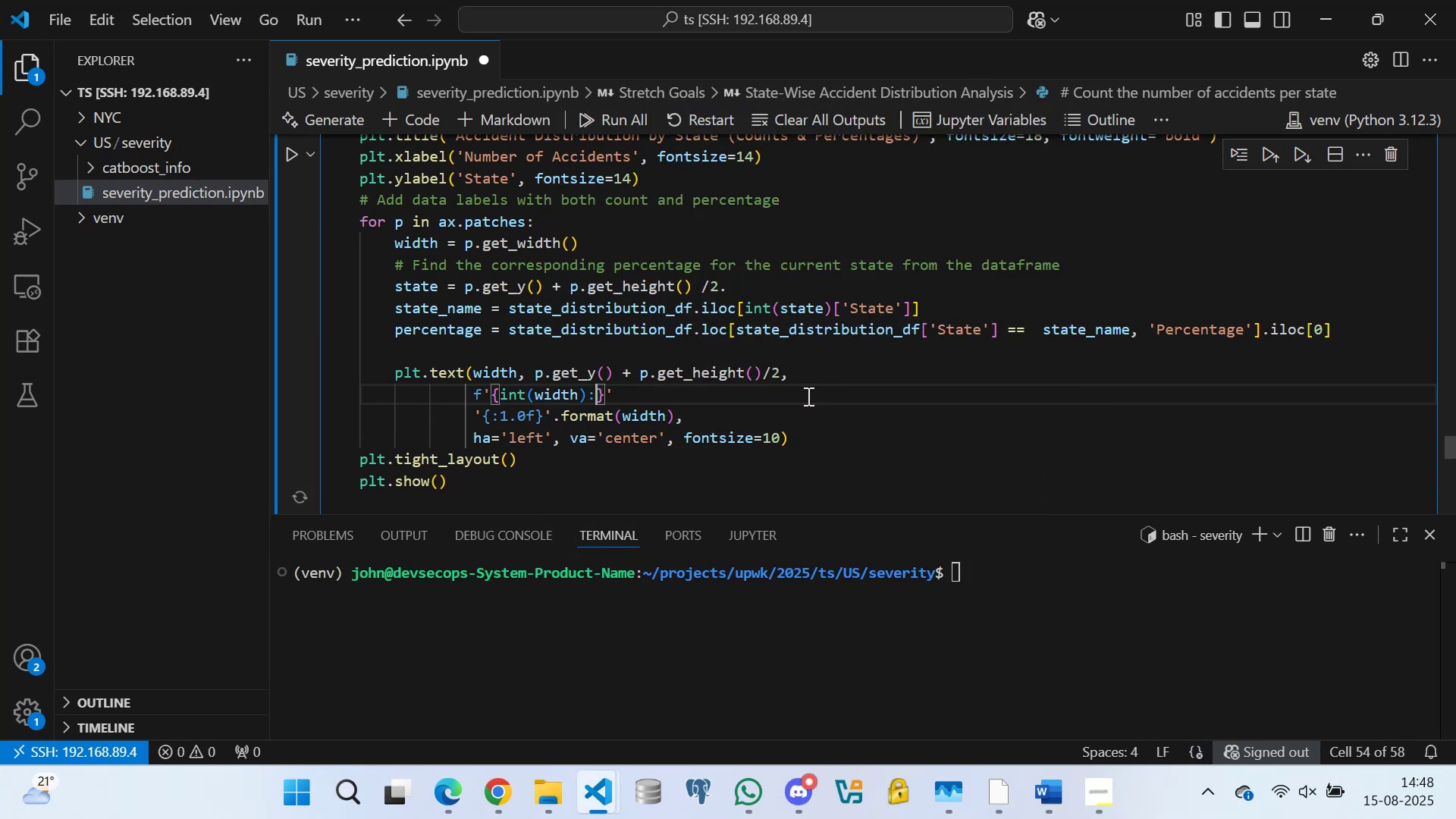 
key(Comma)
 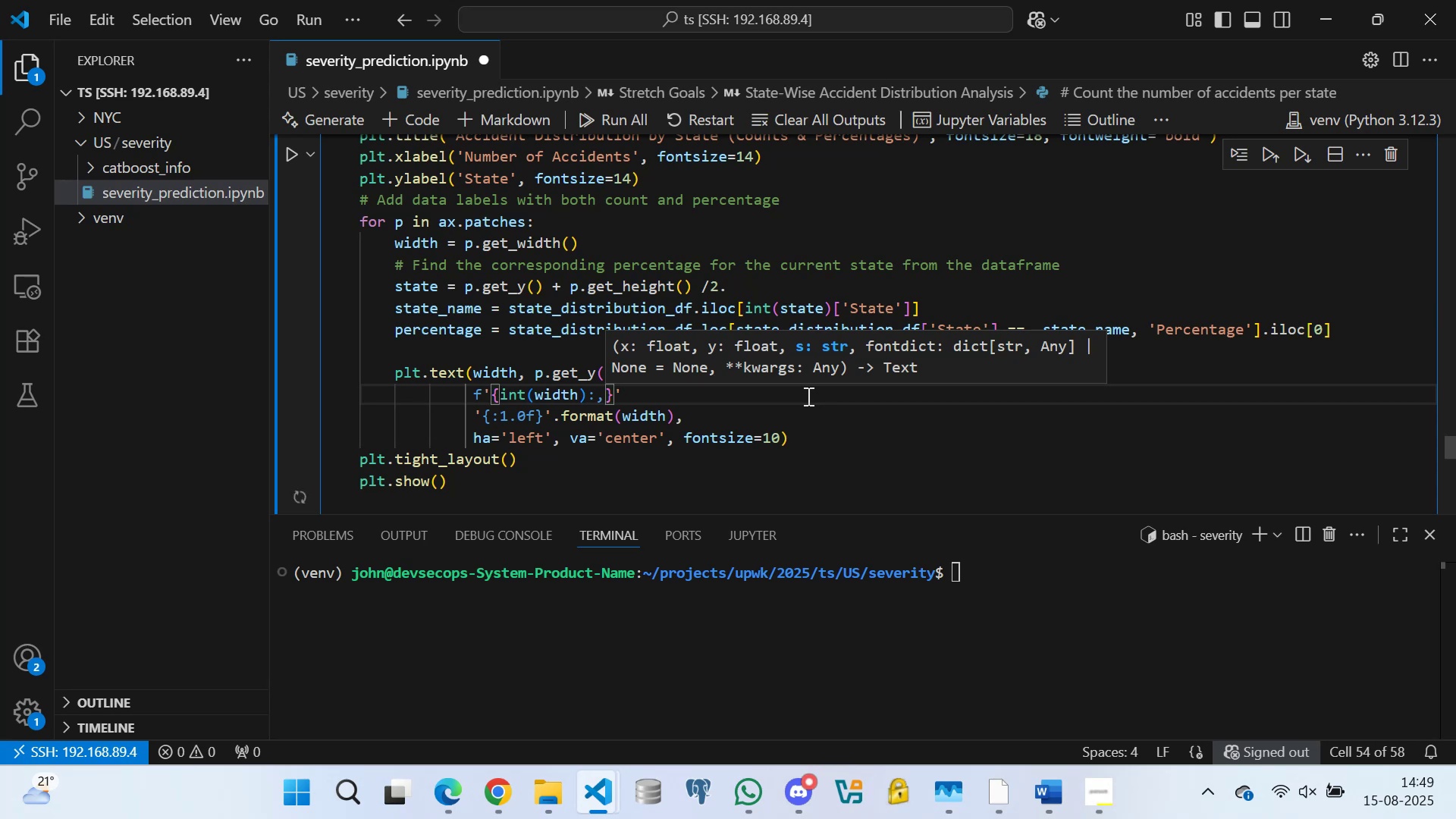 
key(D)
 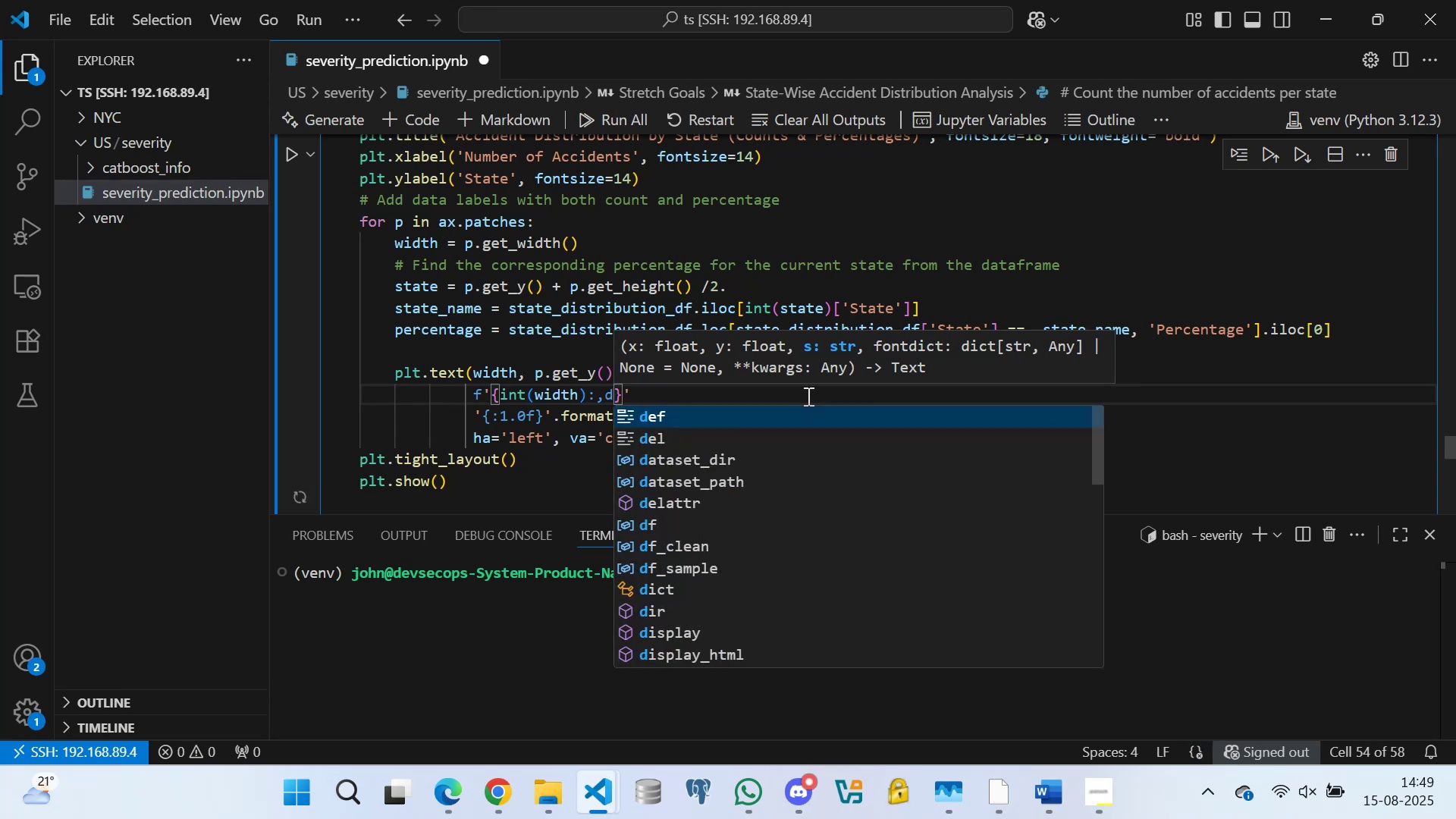 
wait(5.09)
 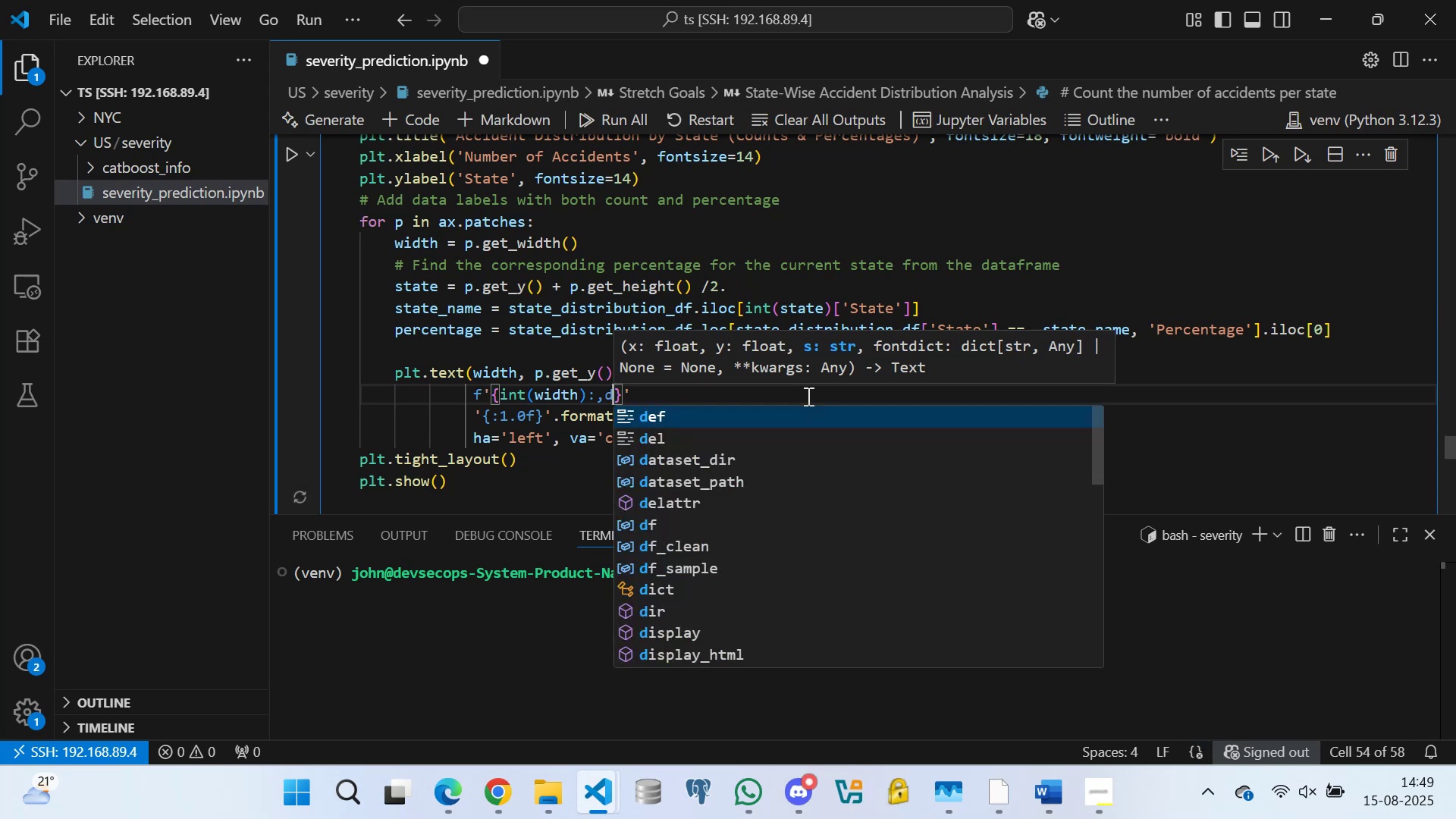 
key(ArrowRight)
 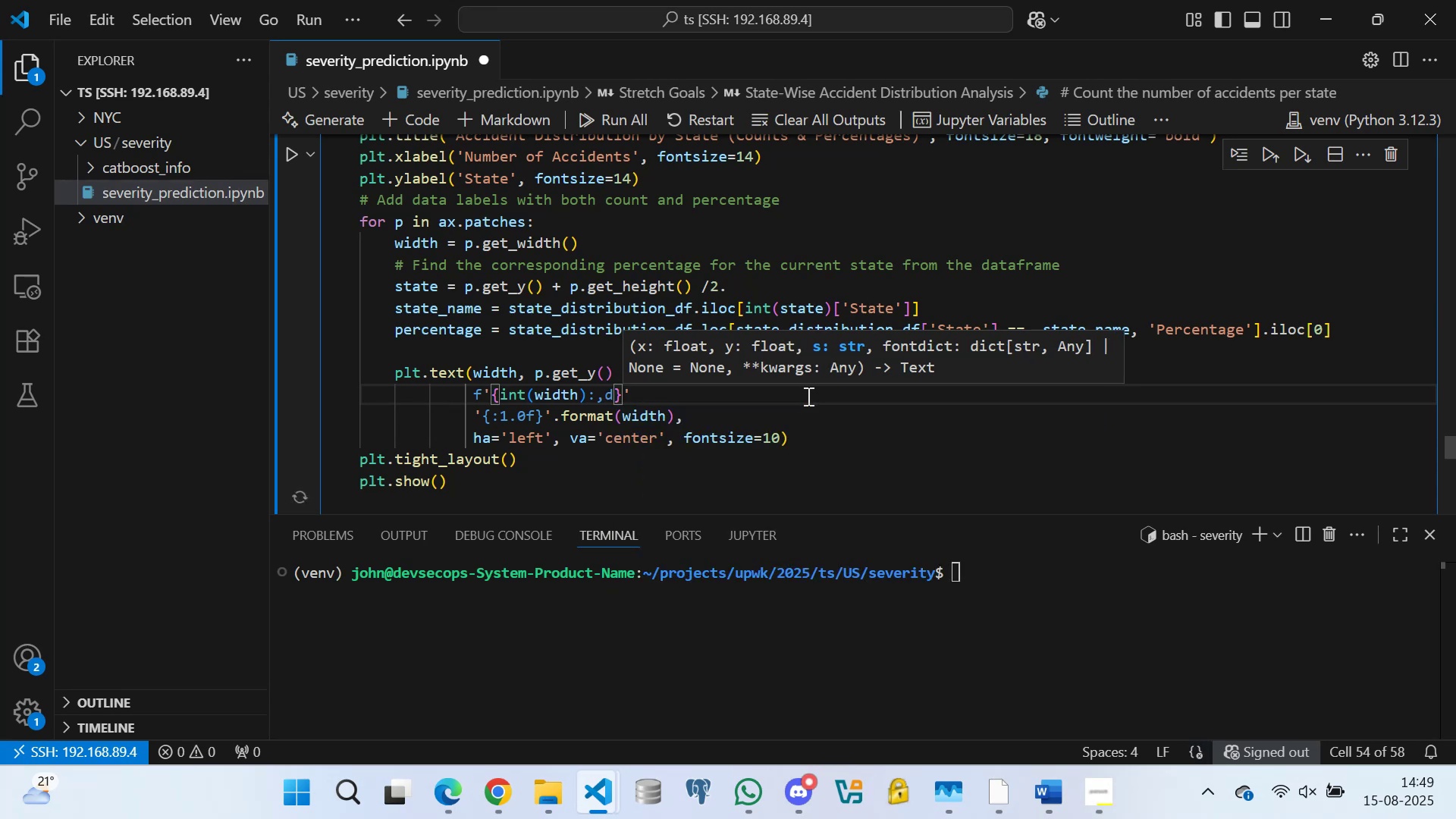 
key(Space)
 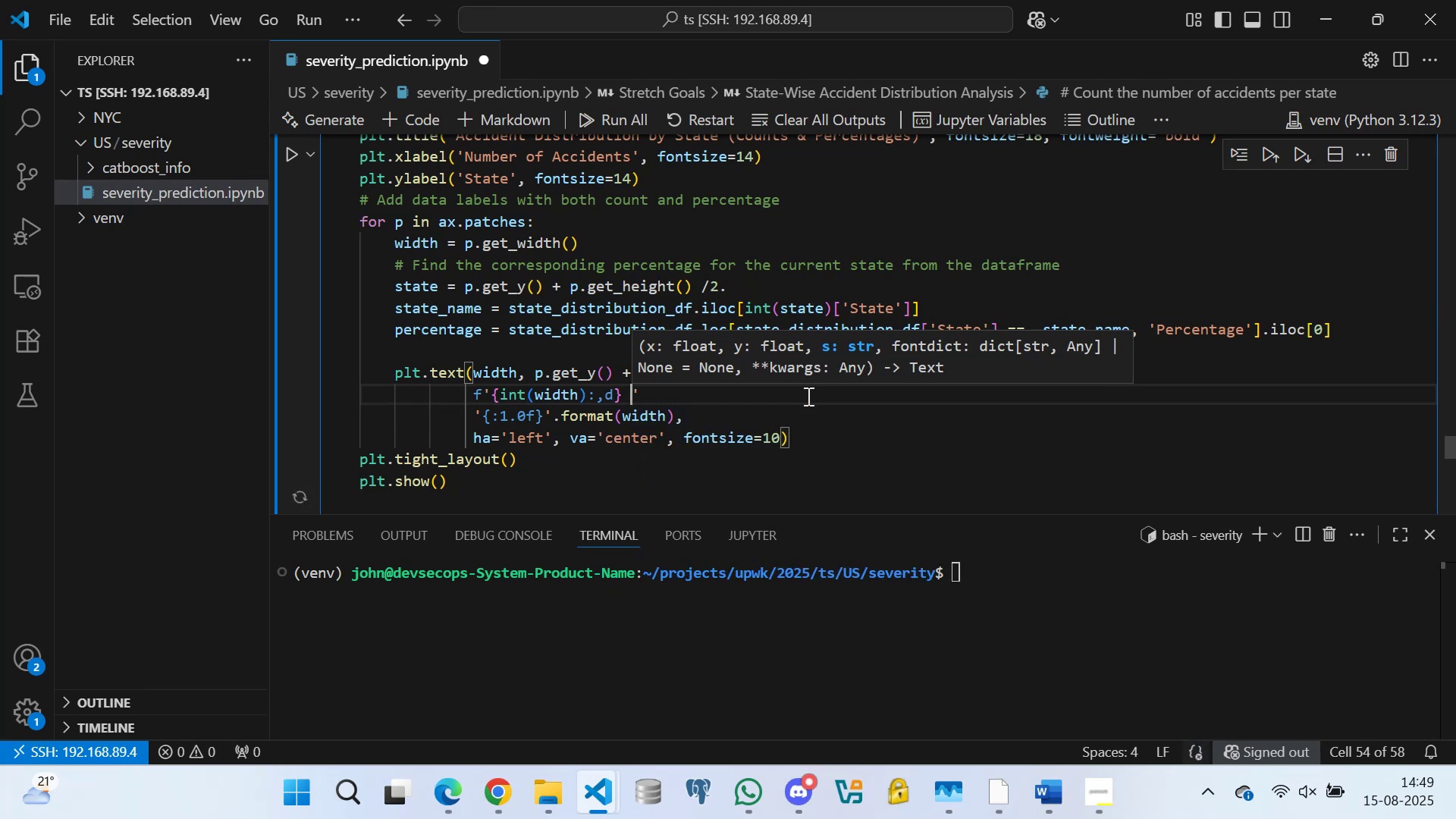 
key(Shift+9)
 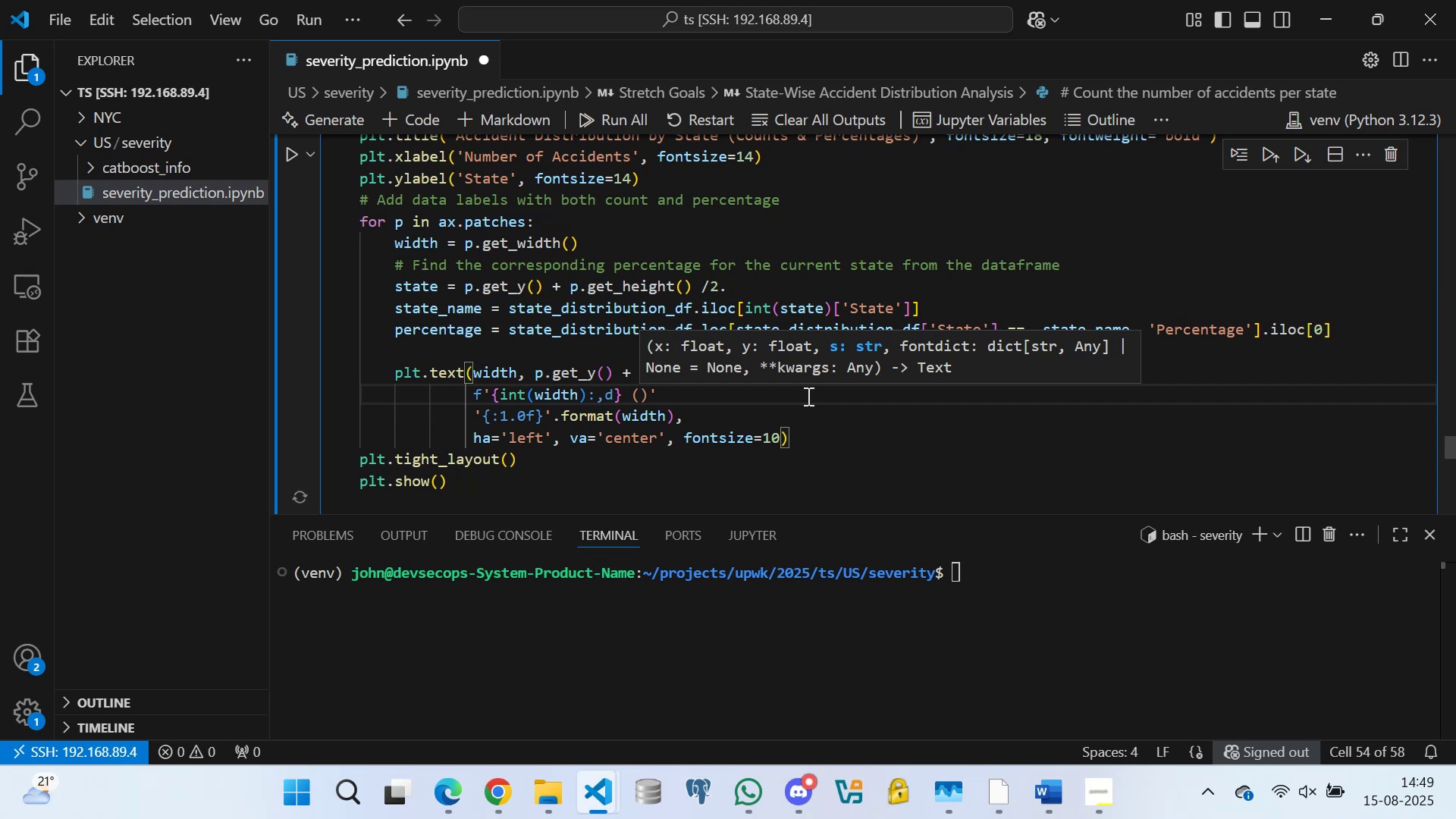 
key(Shift+BracketLeft)
 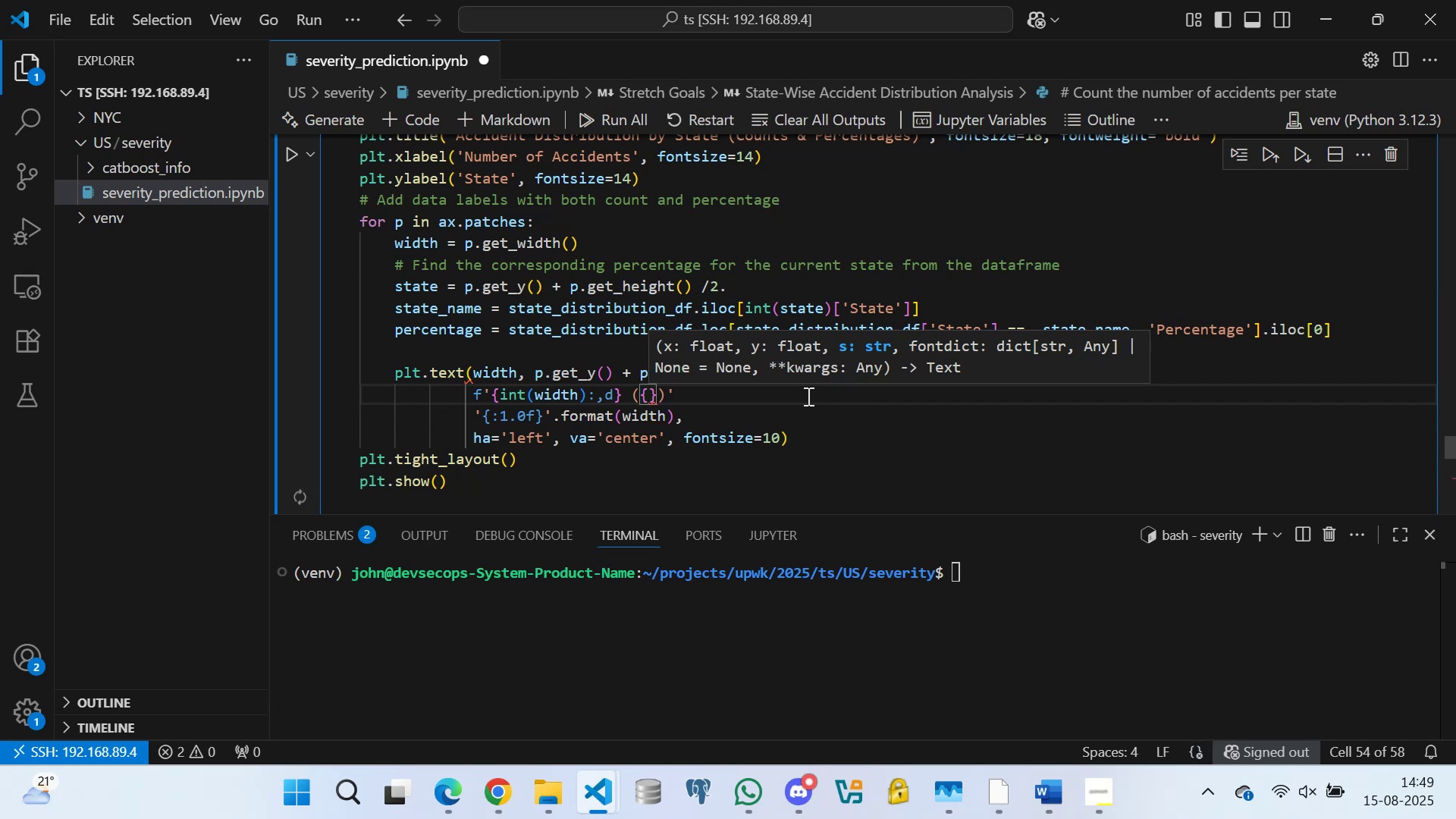 
wait(5.45)
 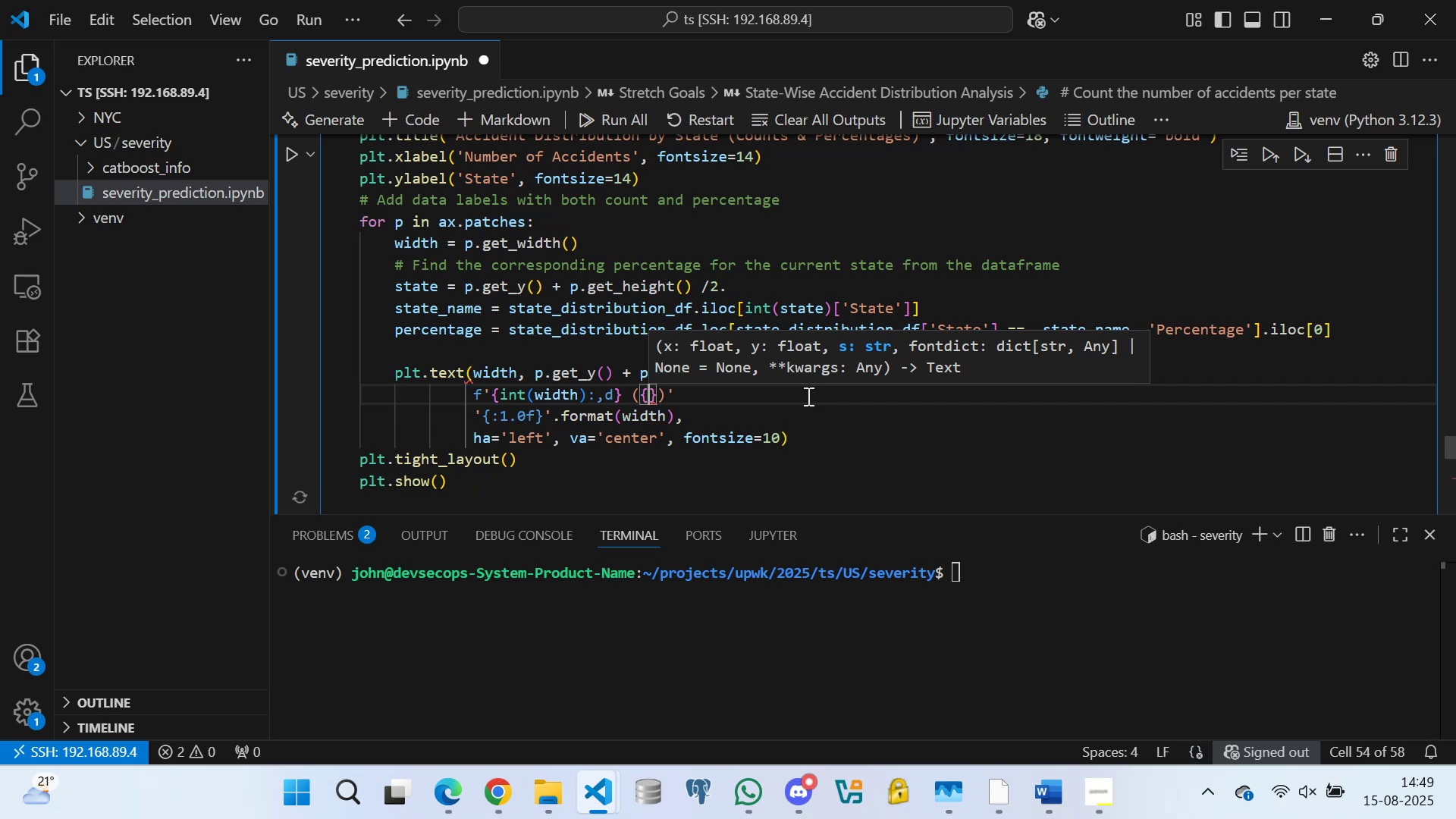 
type(perce)
 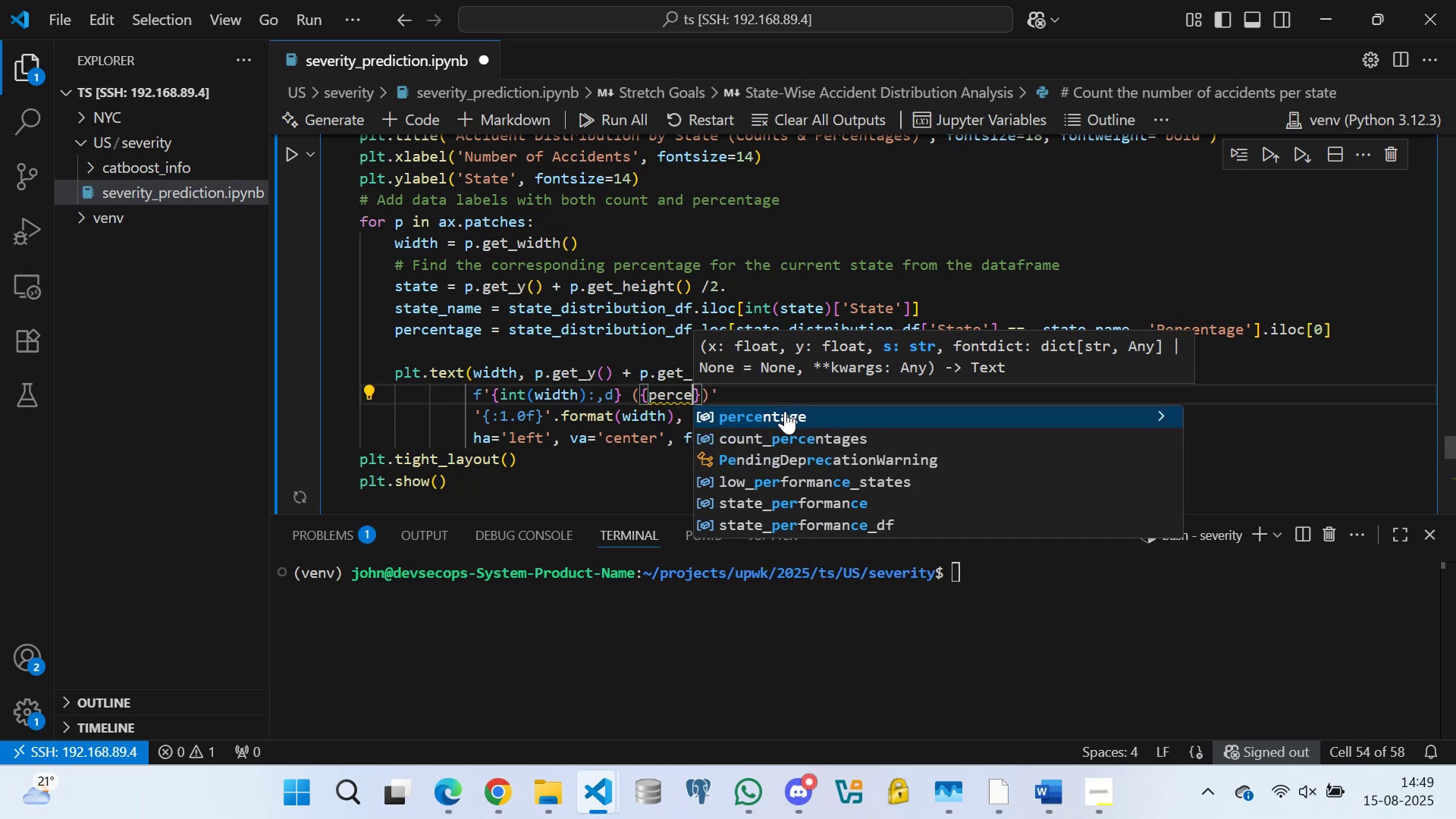 
left_click([784, 411])
 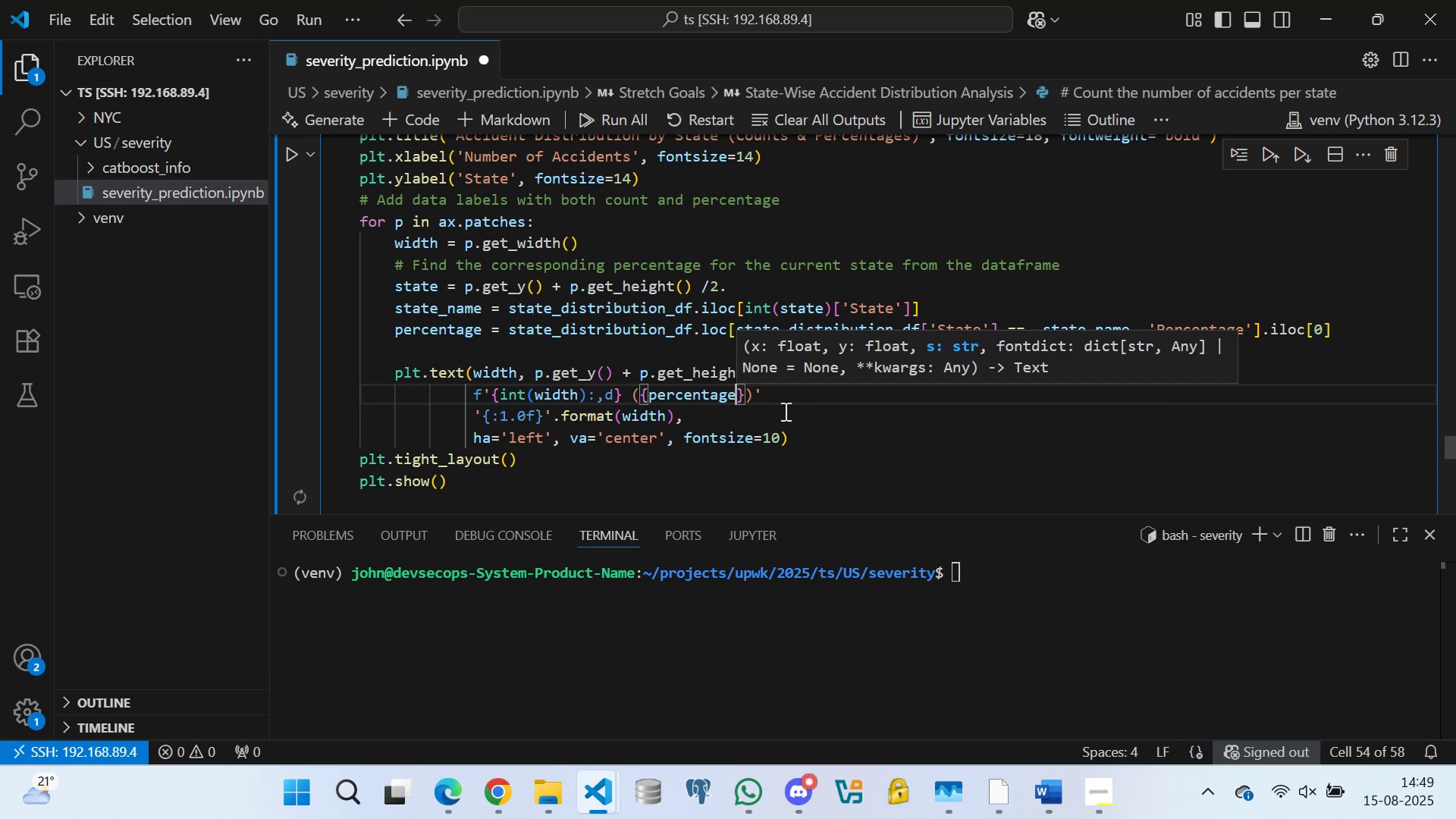 
type(:.2f)
 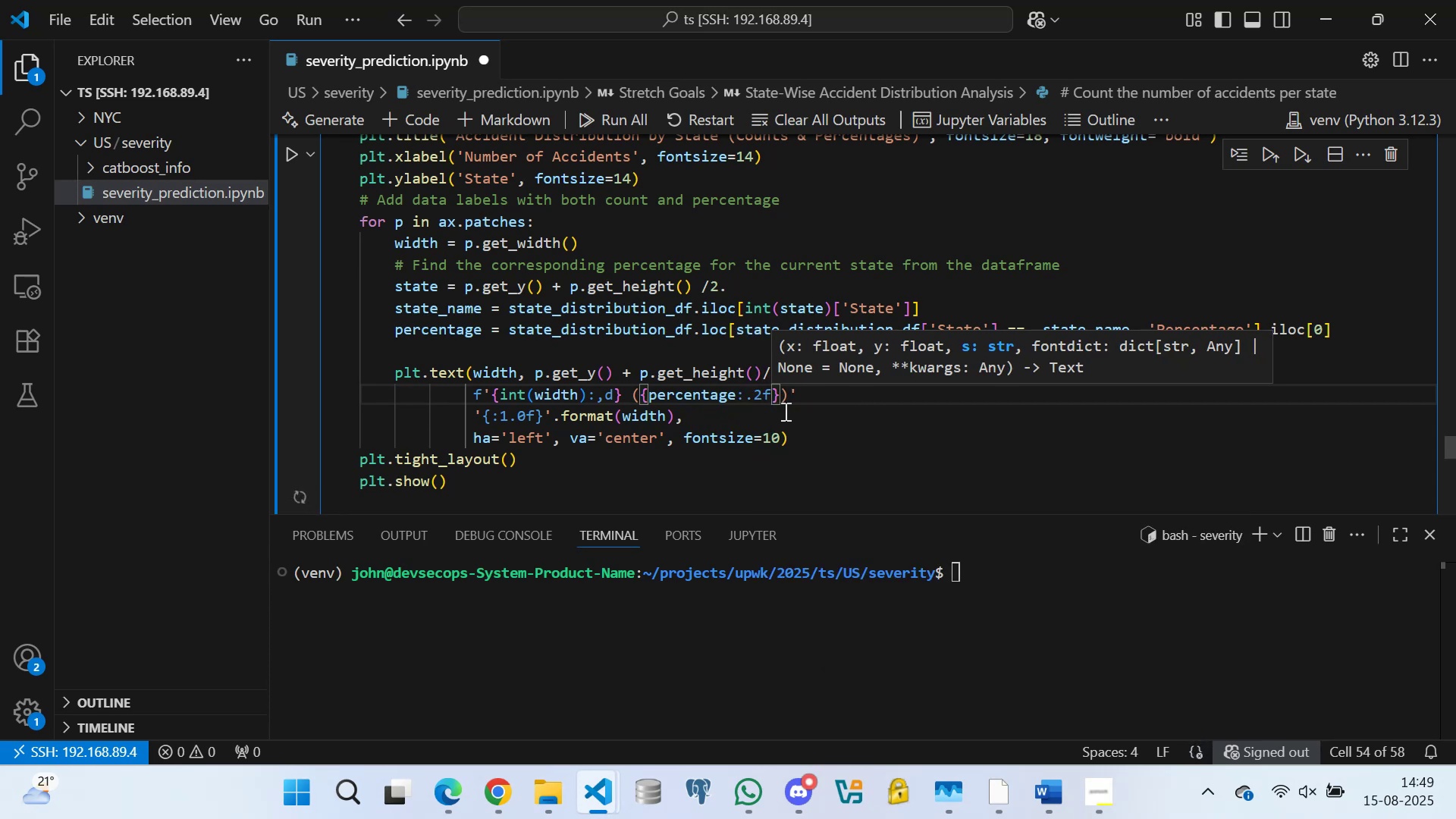 
key(ArrowRight)
 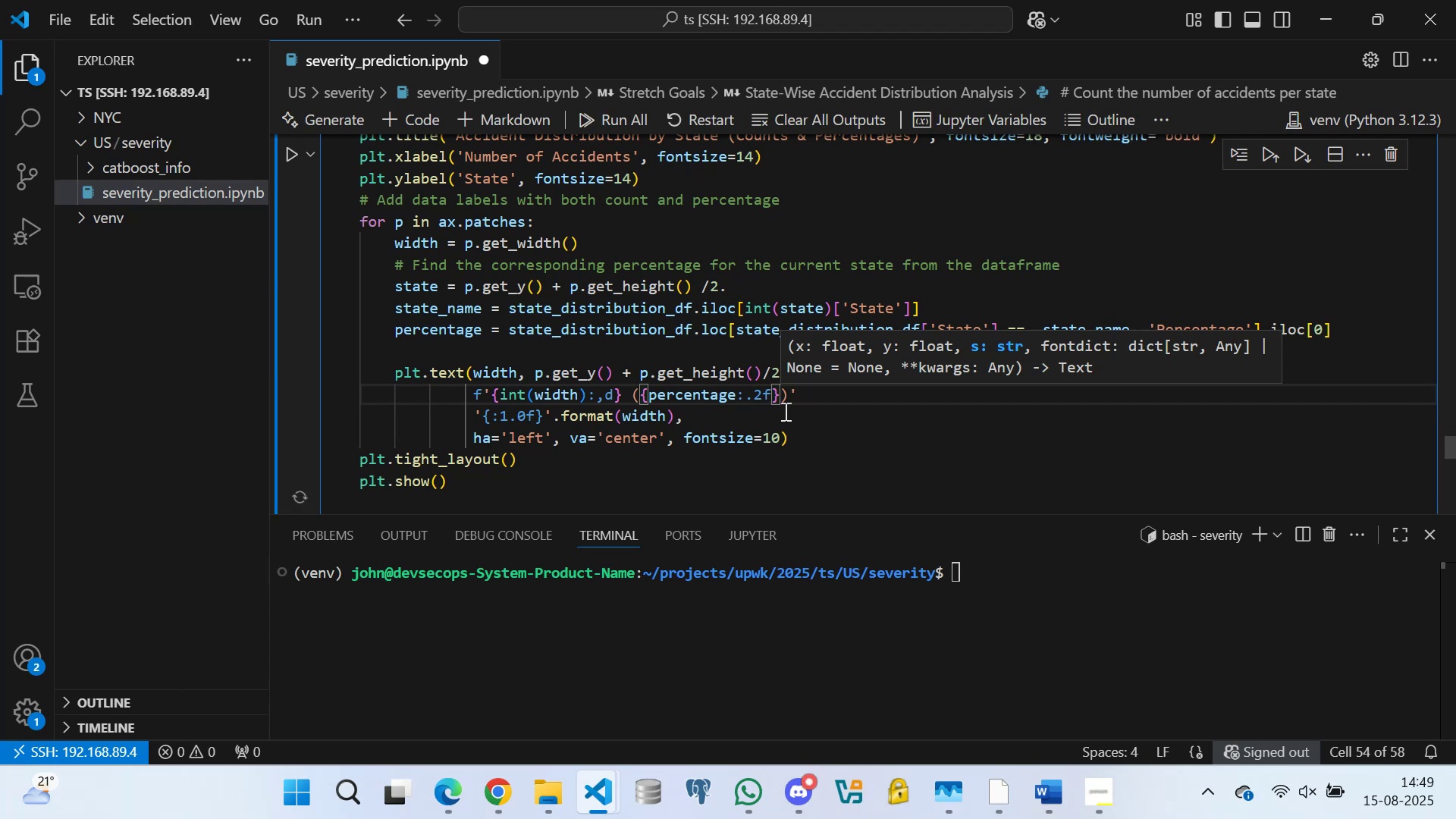 
key(Shift+5)
 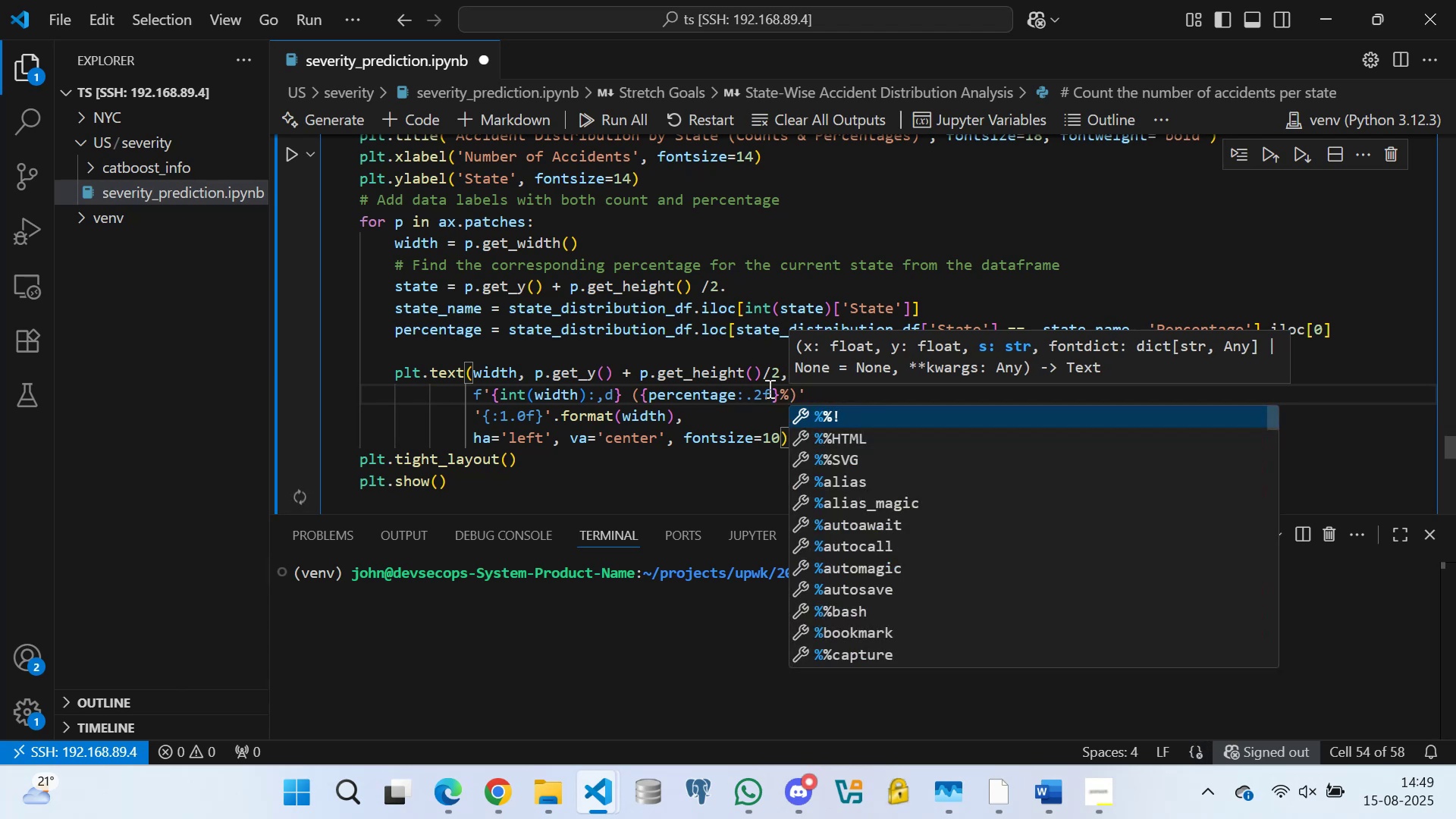 
left_click([814, 389])
 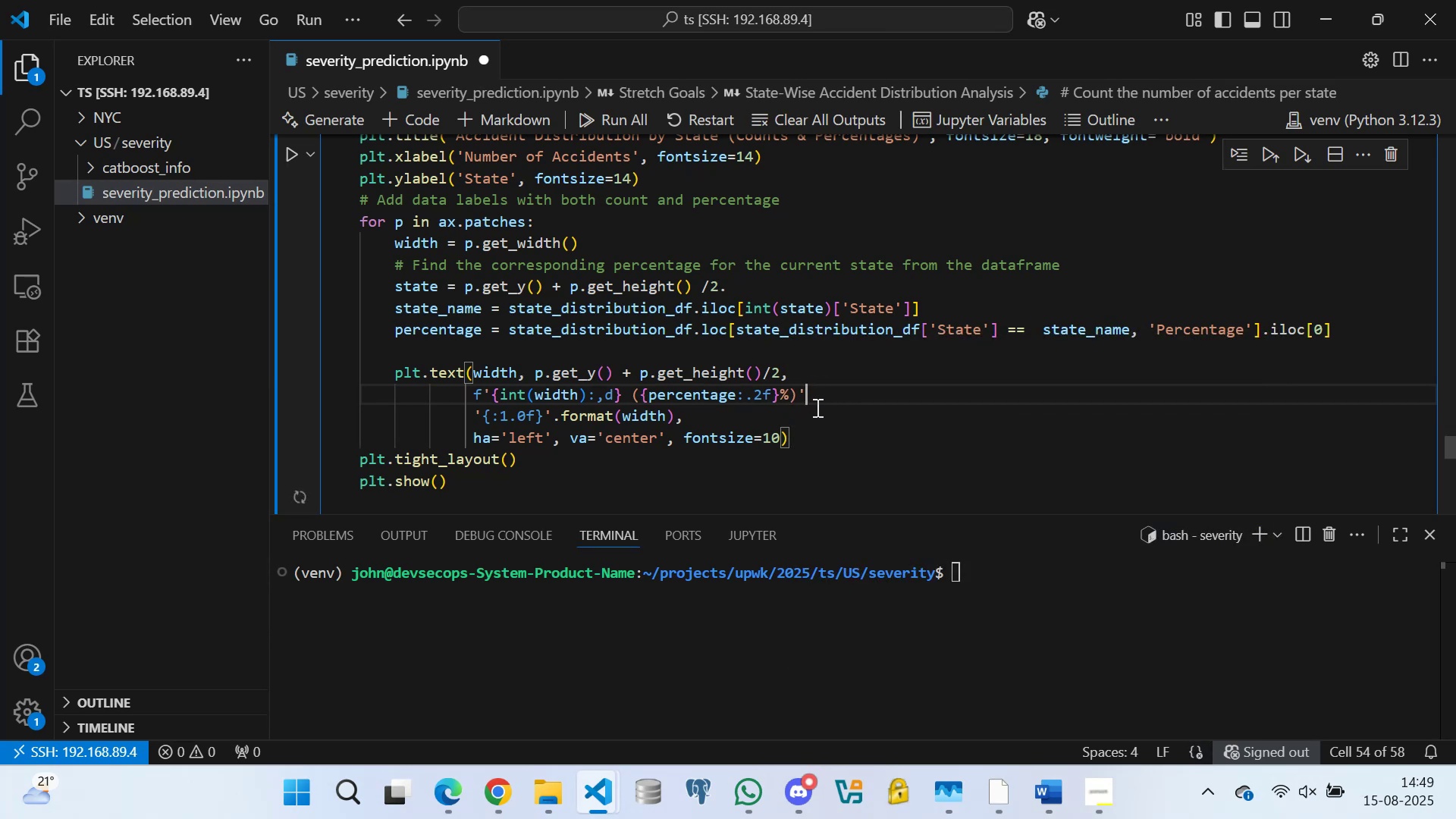 
key(Comma)
 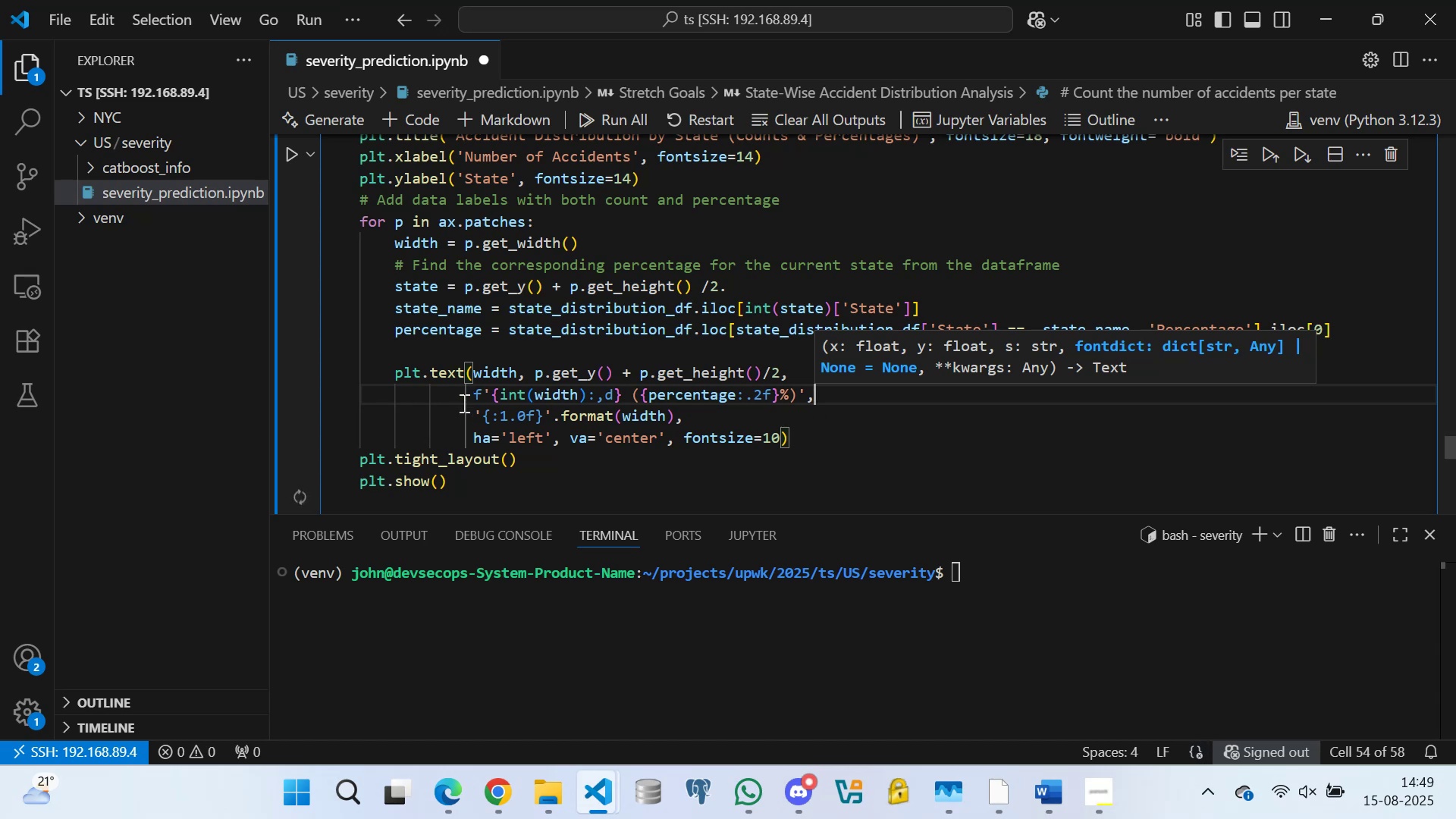 
left_click([477, 413])
 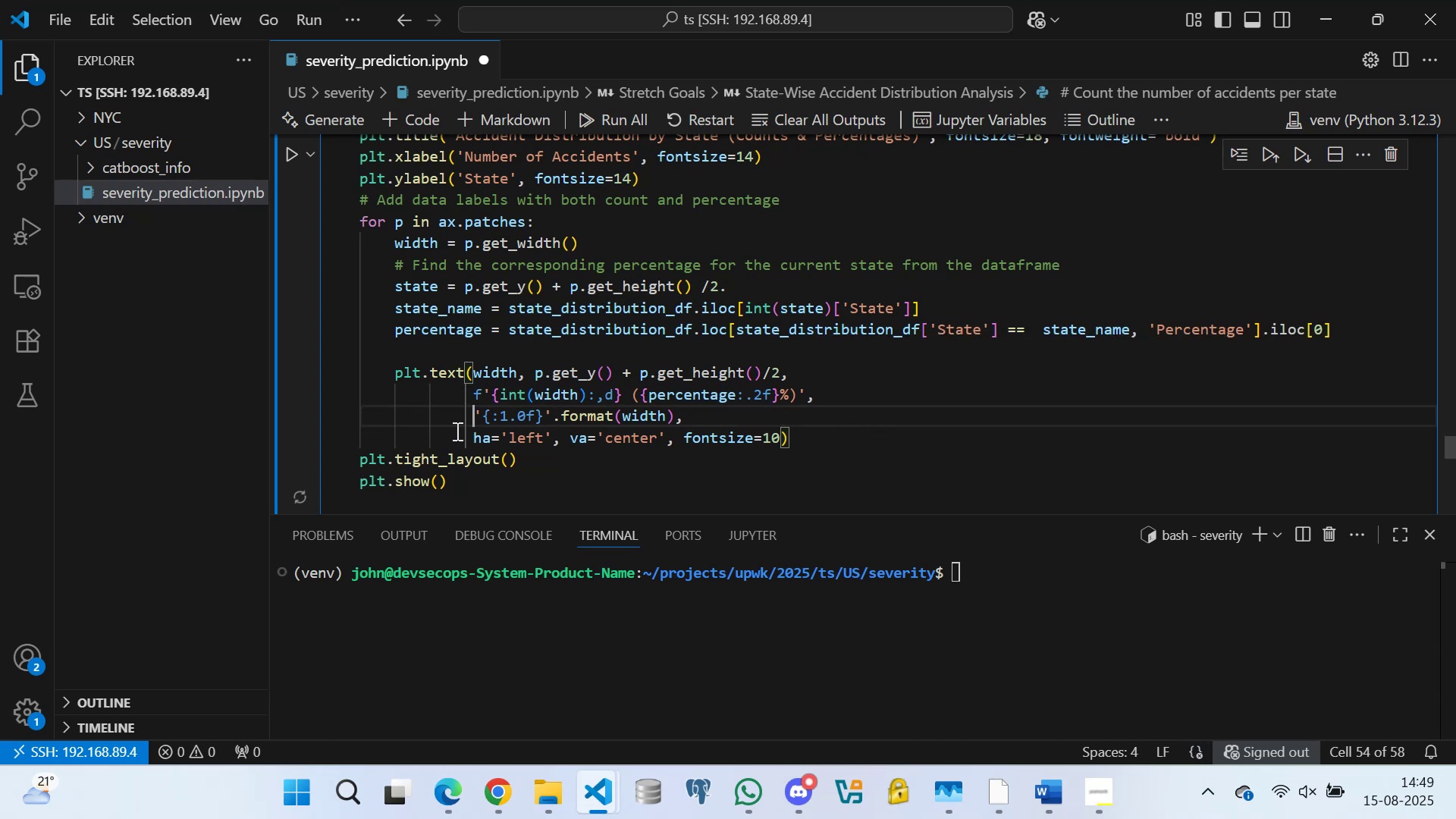 
key(Shift+3)
 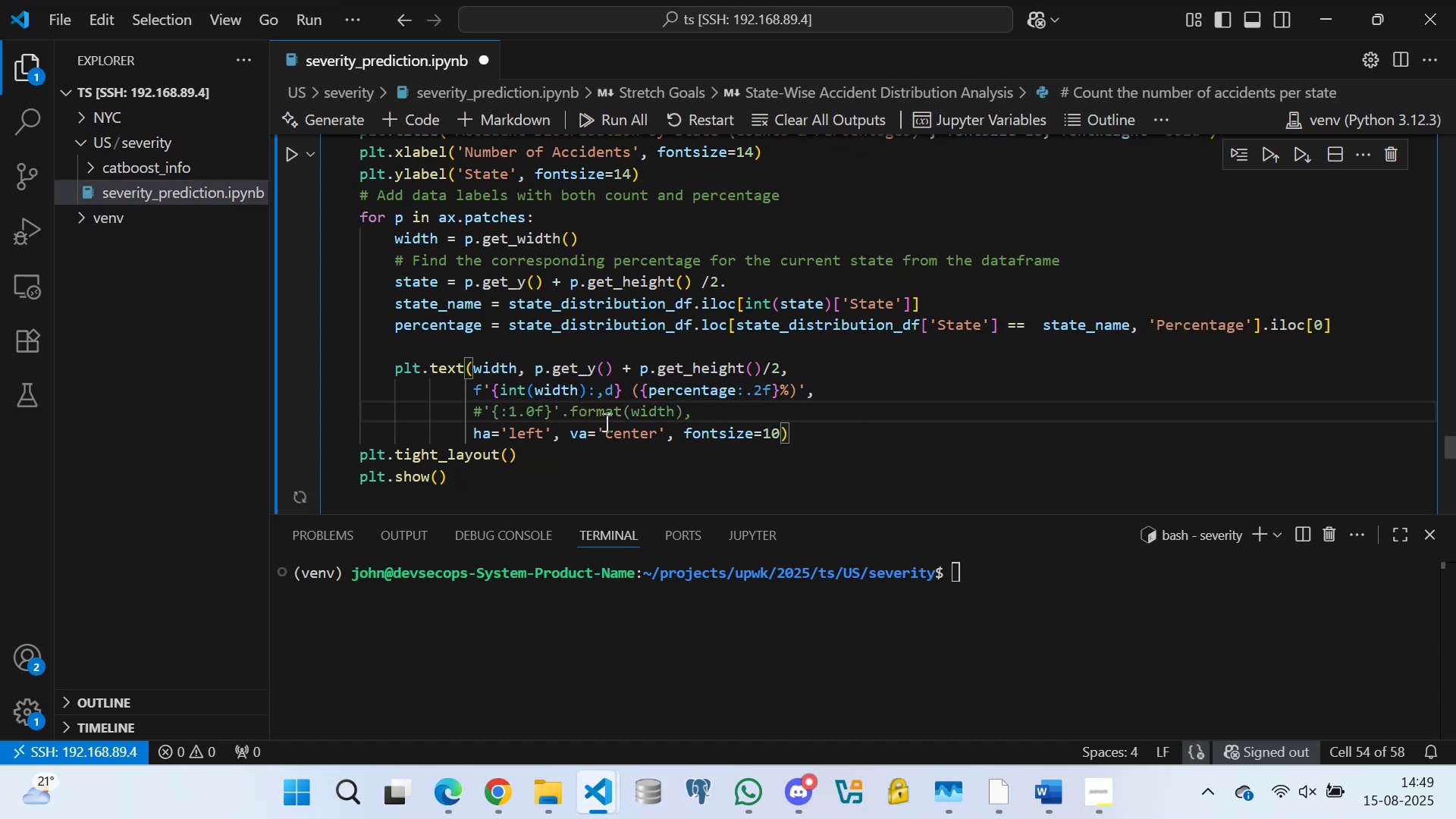 
scroll: coordinate [607, 433], scroll_direction: down, amount: 2.0
 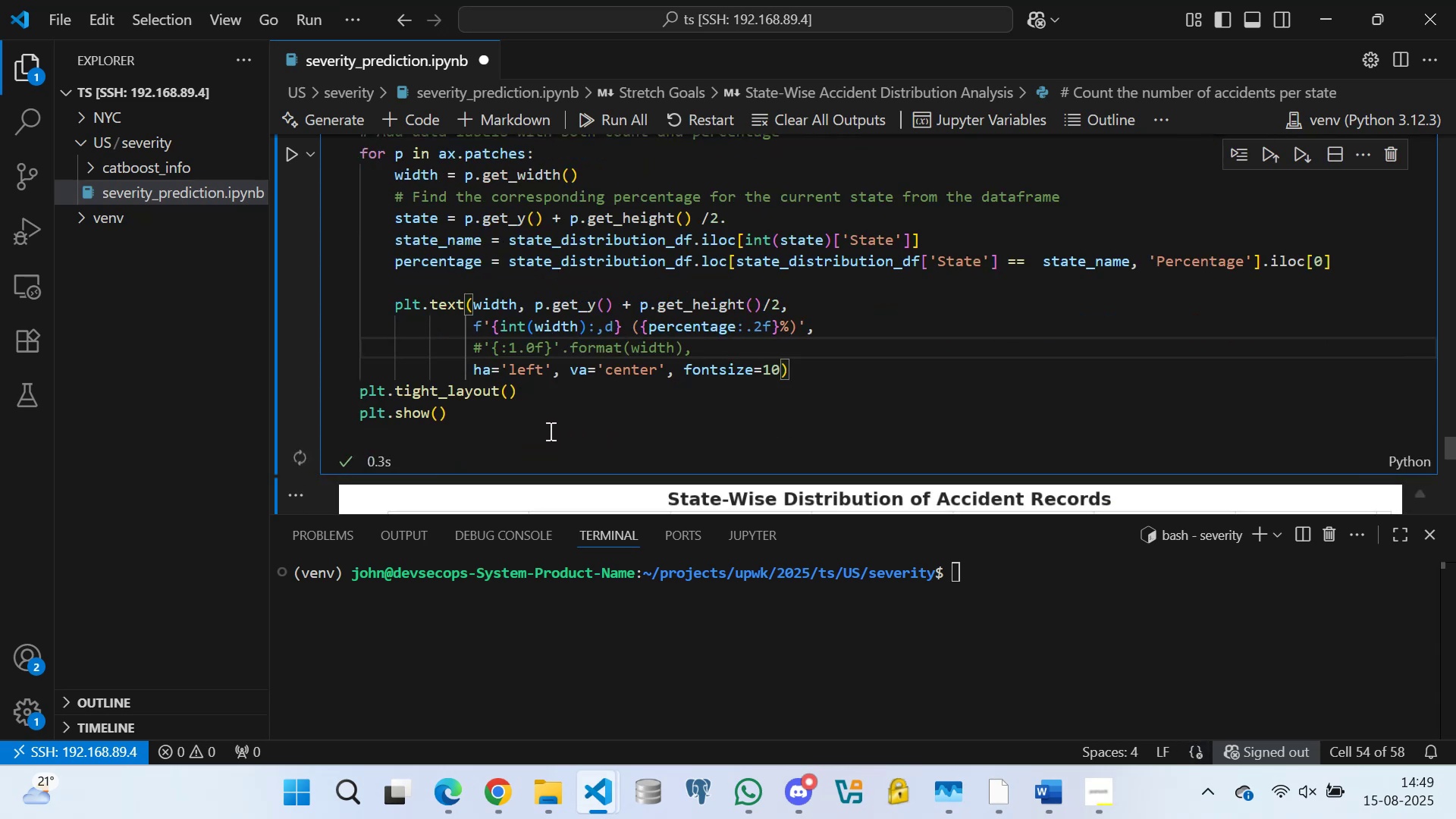 
left_click([524, 390])
 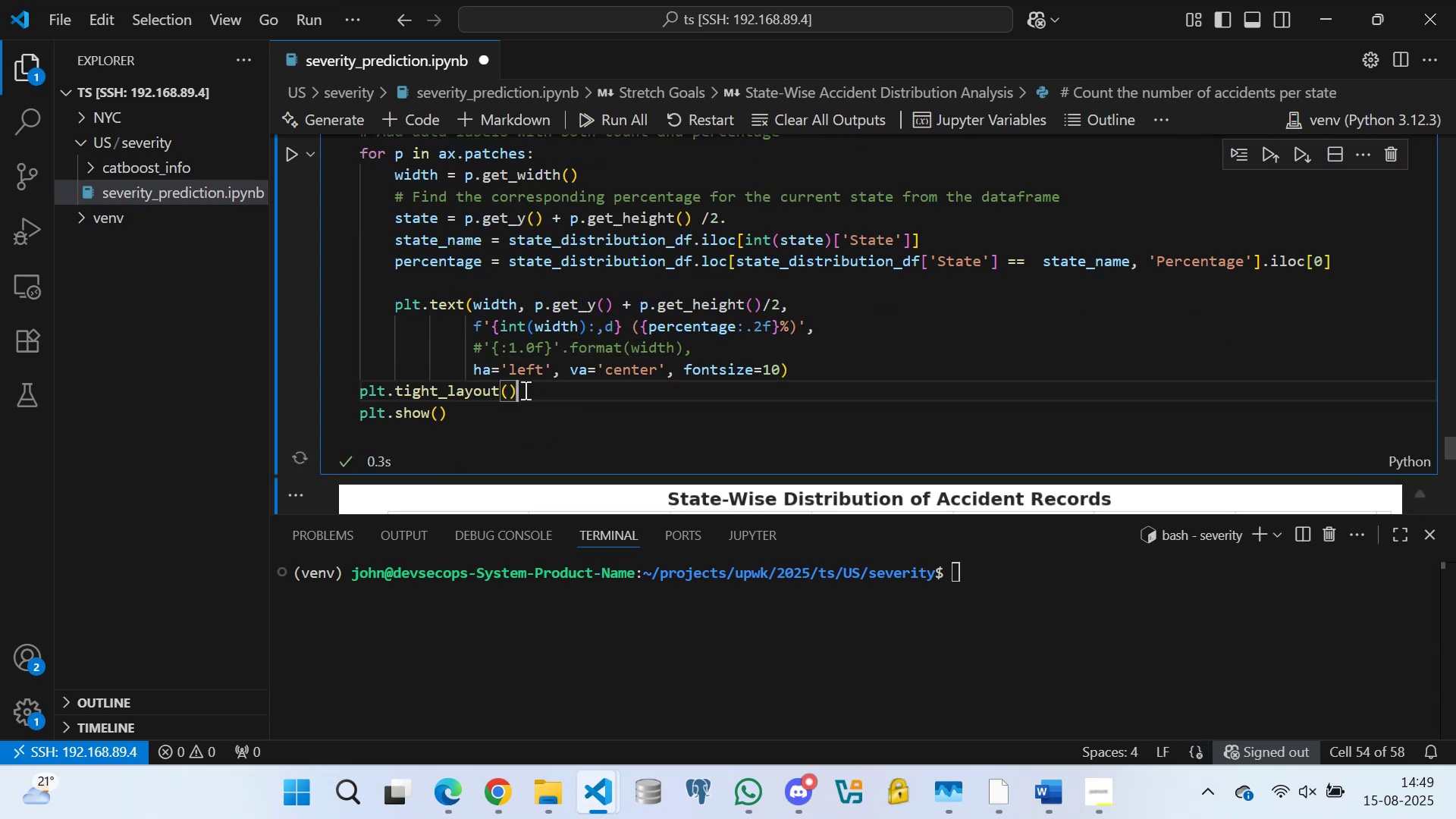 
key(Control+S)
 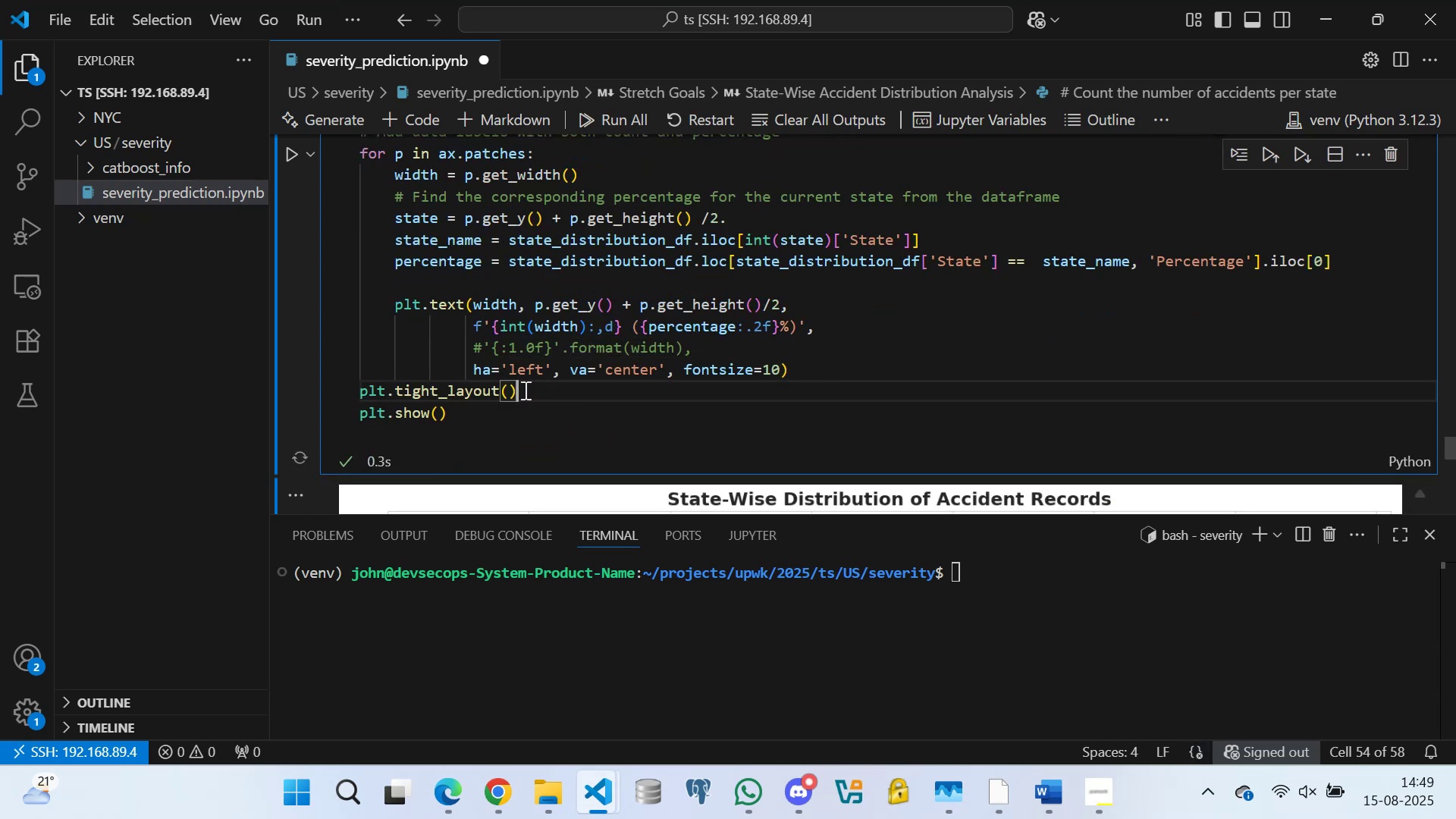 
scroll: coordinate [403, 313], scroll_direction: down, amount: 2.0
 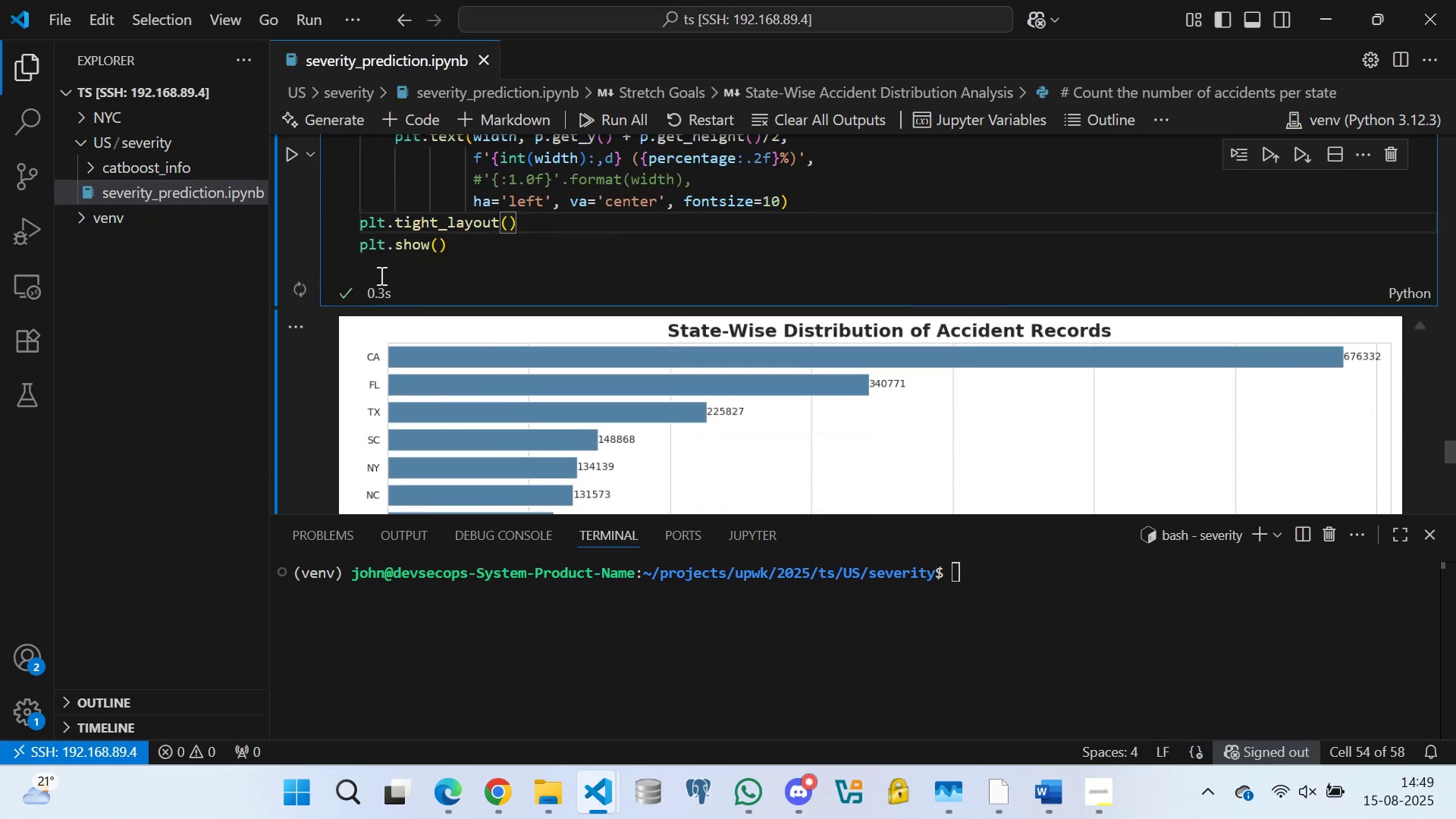 
left_click([378, 270])
 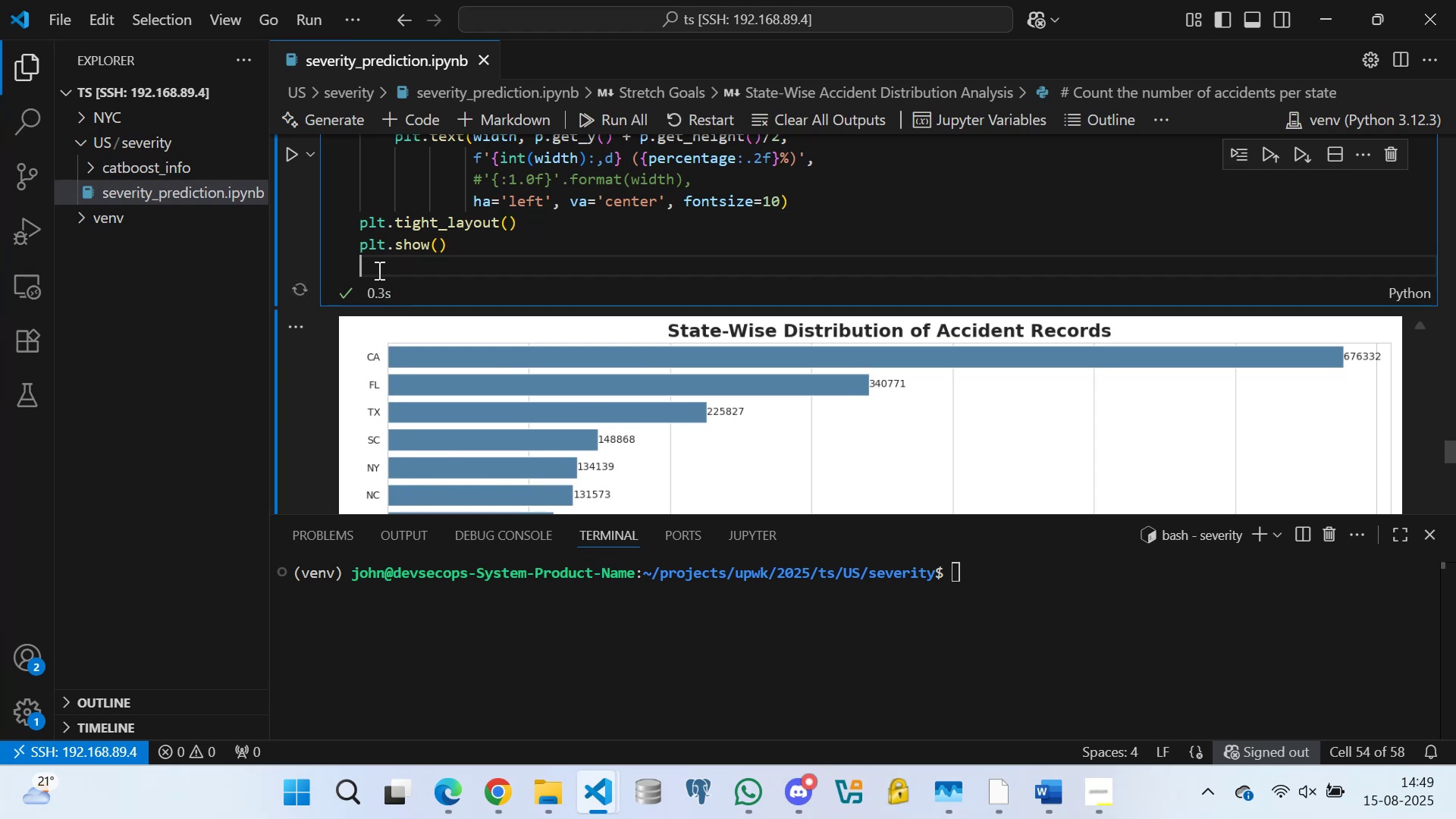 
key(Control+S)
 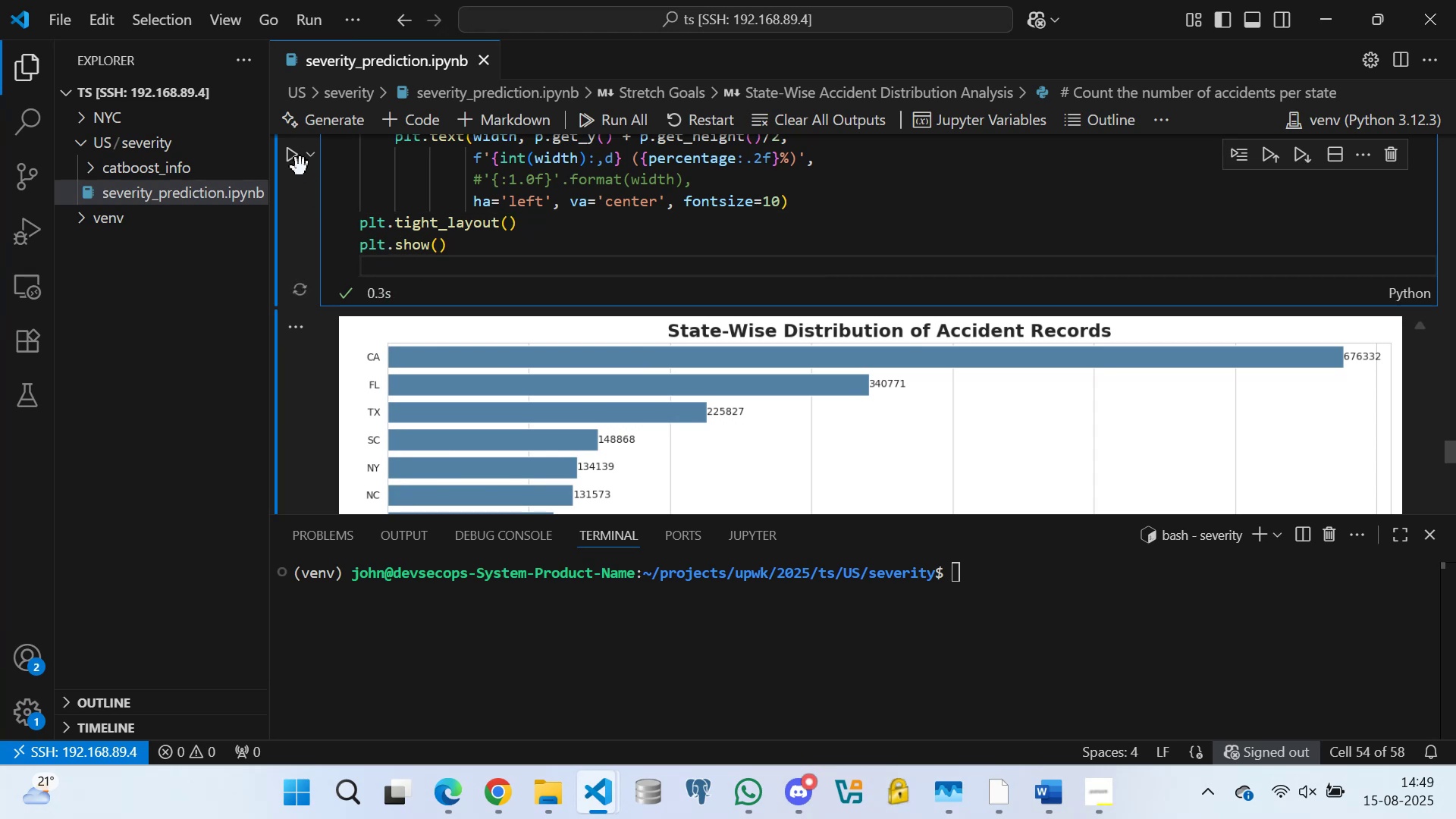 
left_click([290, 153])
 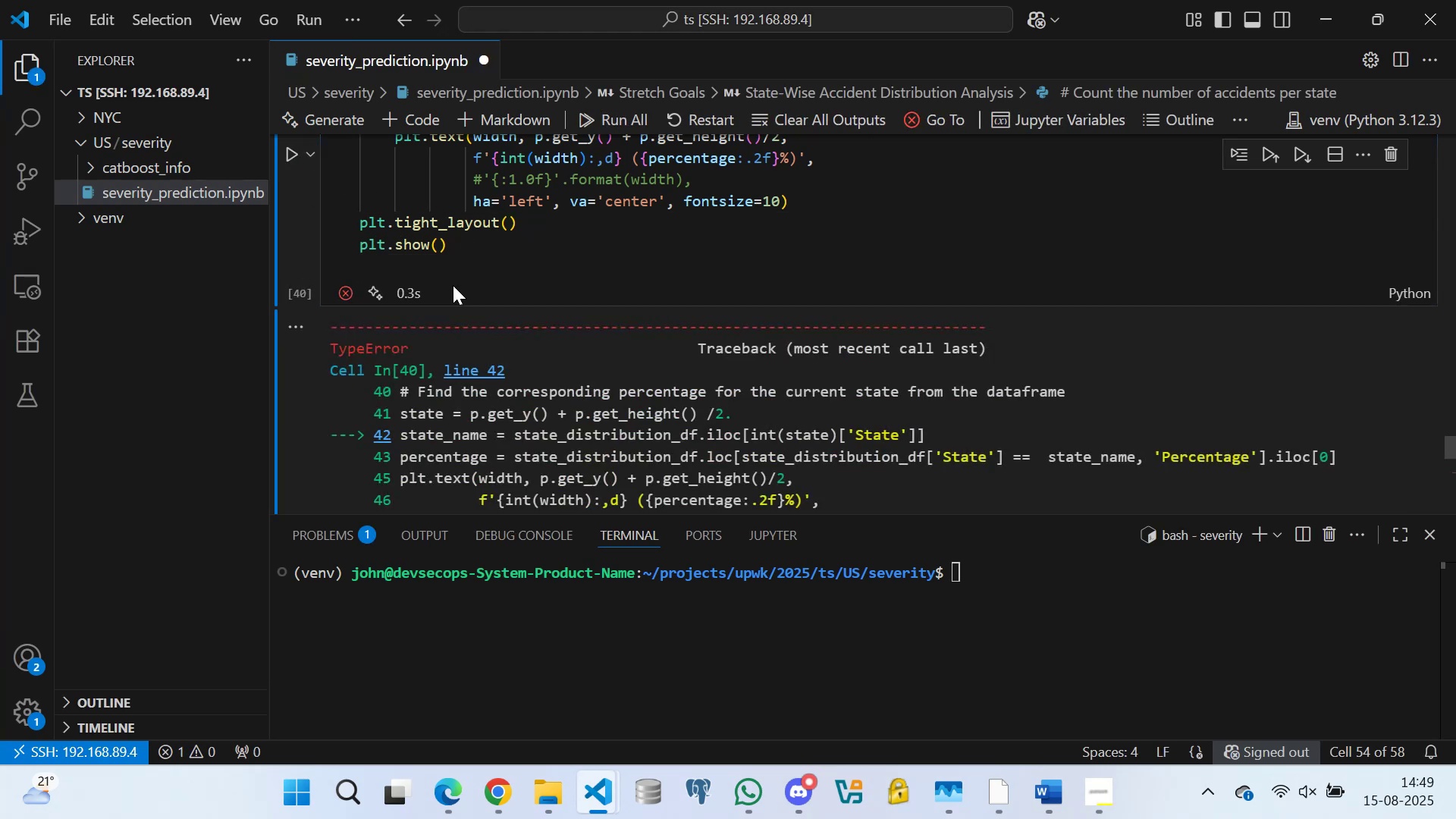 
scroll: coordinate [581, 277], scroll_direction: down, amount: 6.0
 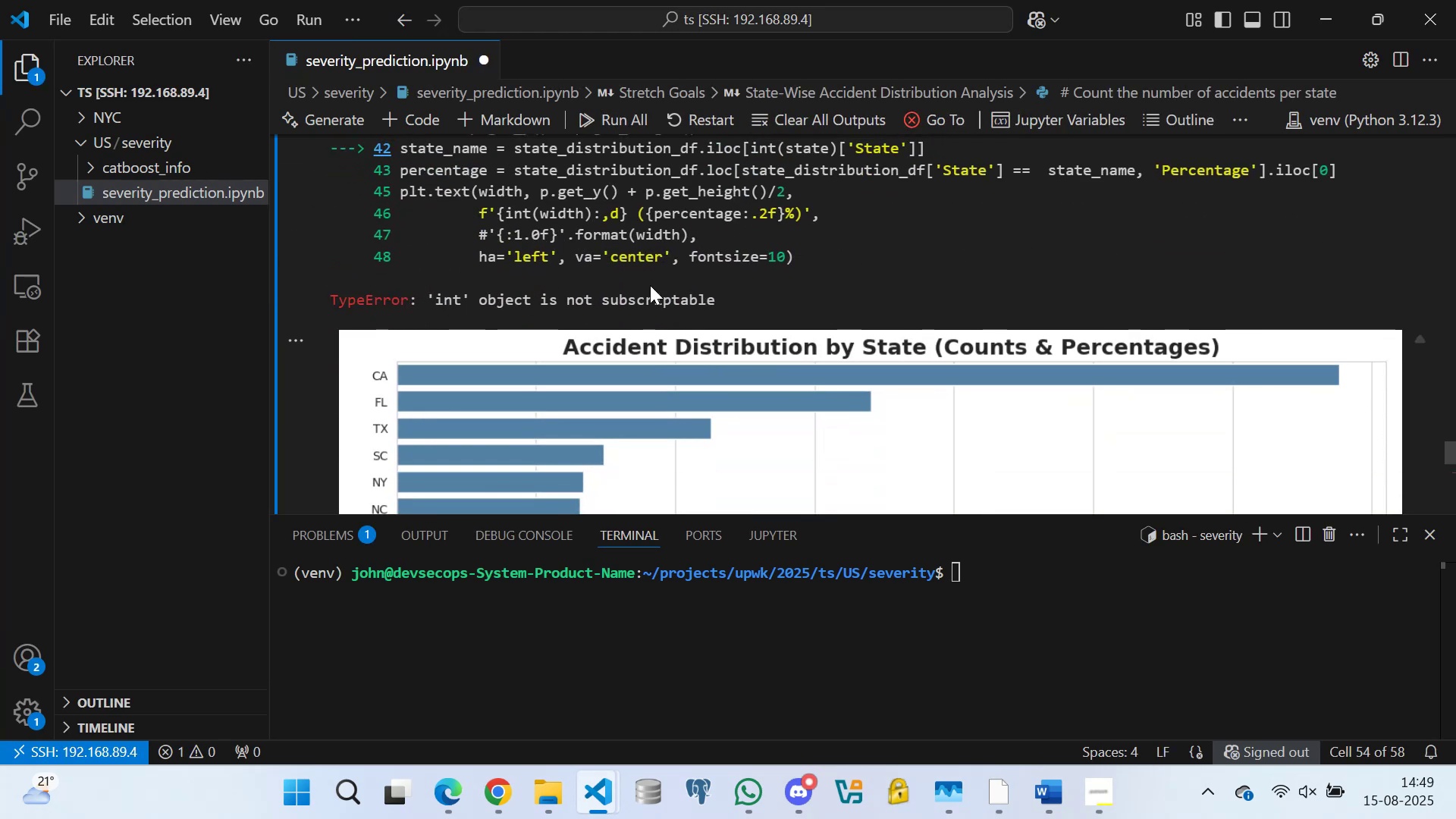 
scroll: coordinate [488, 331], scroll_direction: up, amount: 5.0
 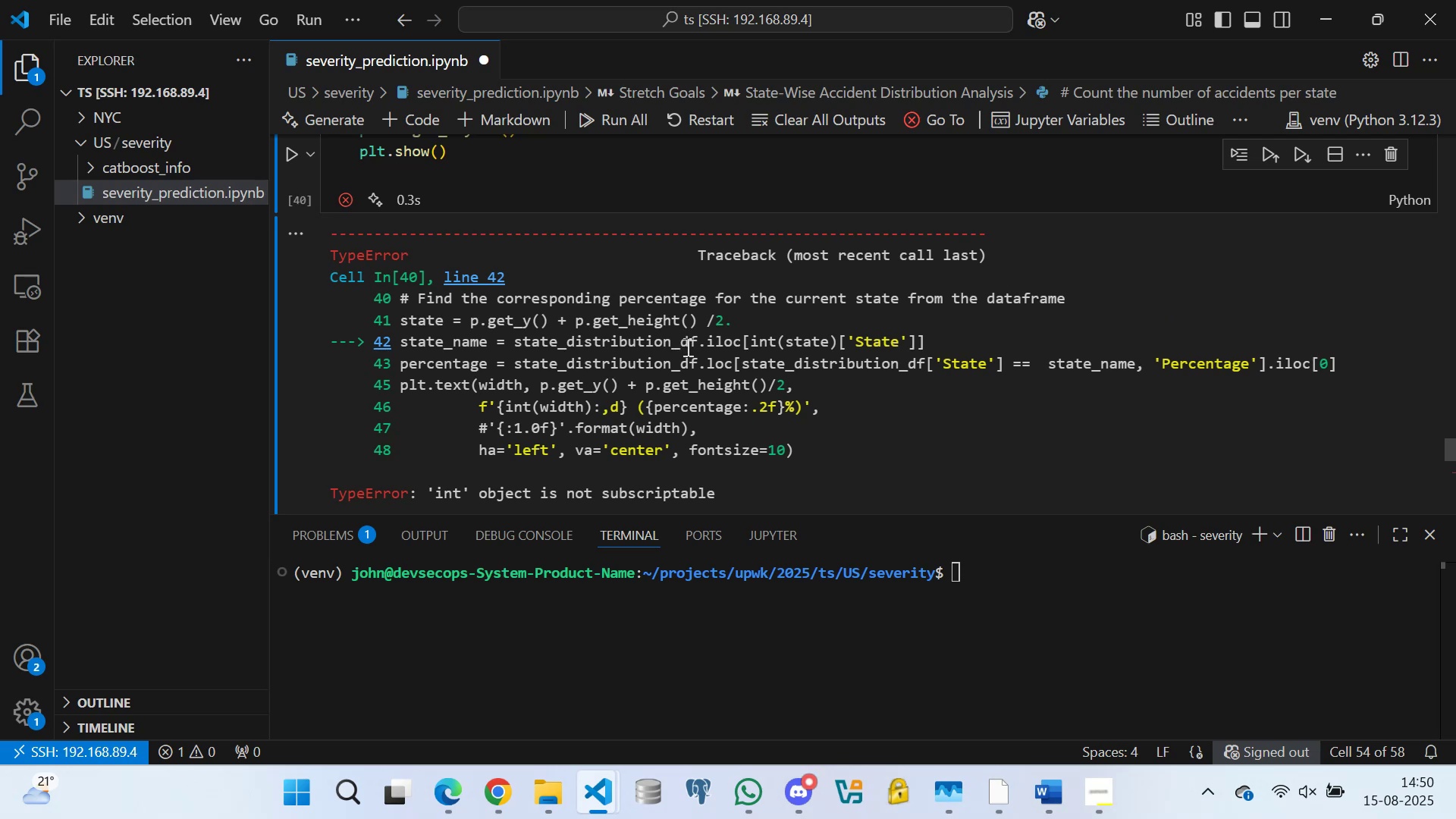 
scroll: coordinate [460, 378], scroll_direction: down, amount: 40.0
 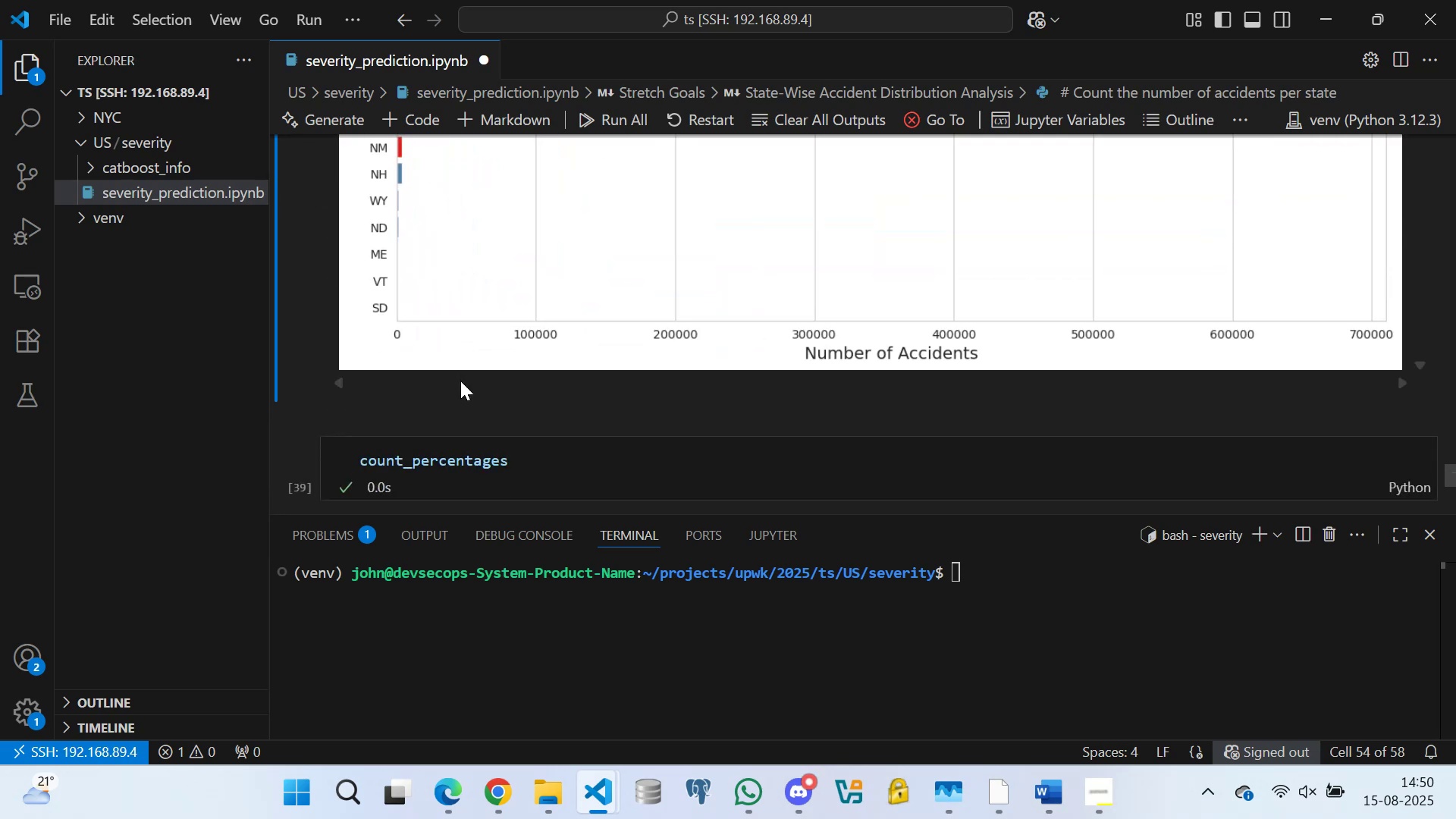 
scroll: coordinate [435, 313], scroll_direction: up, amount: 39.0
 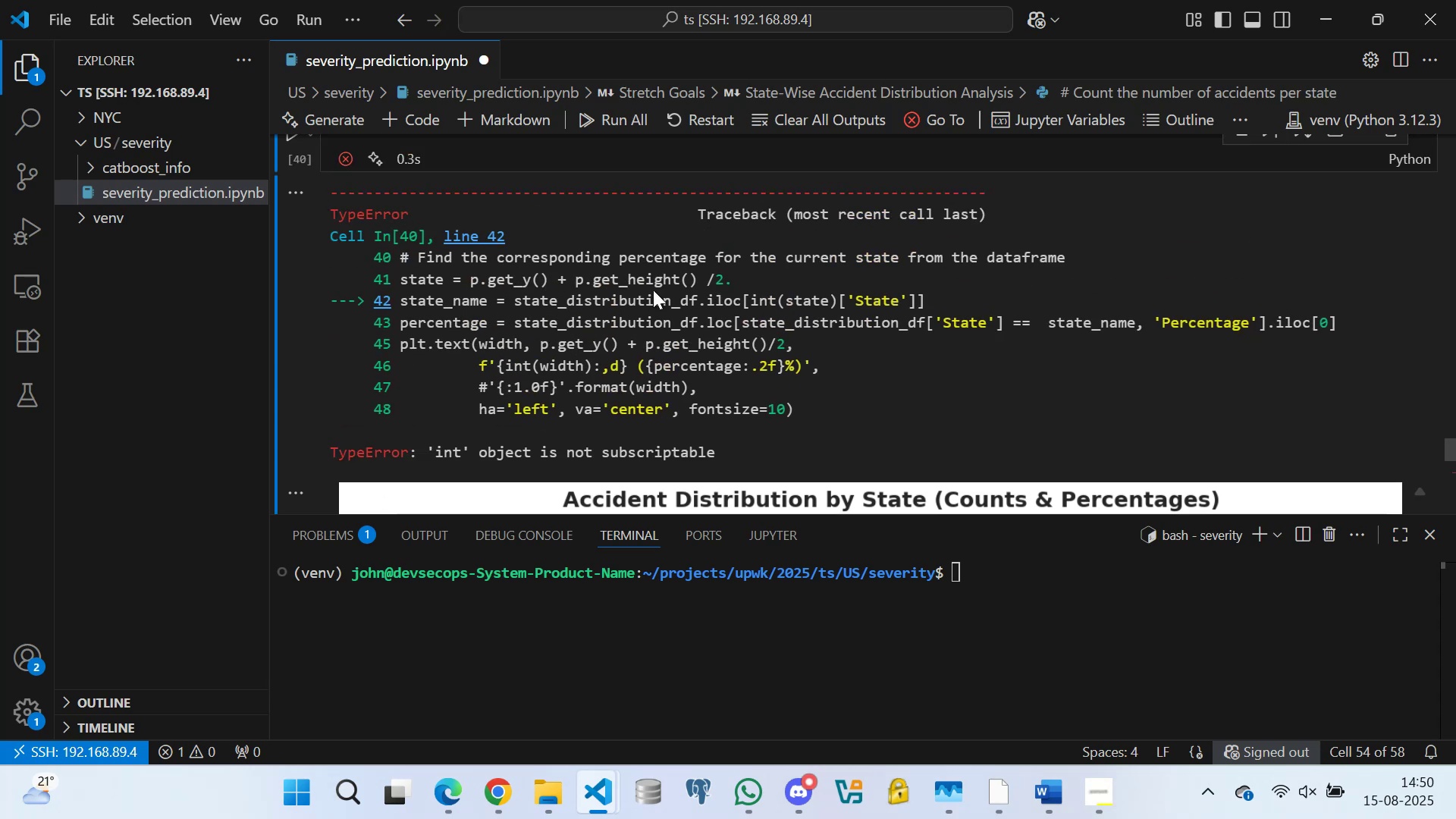 
wait(5.3)
 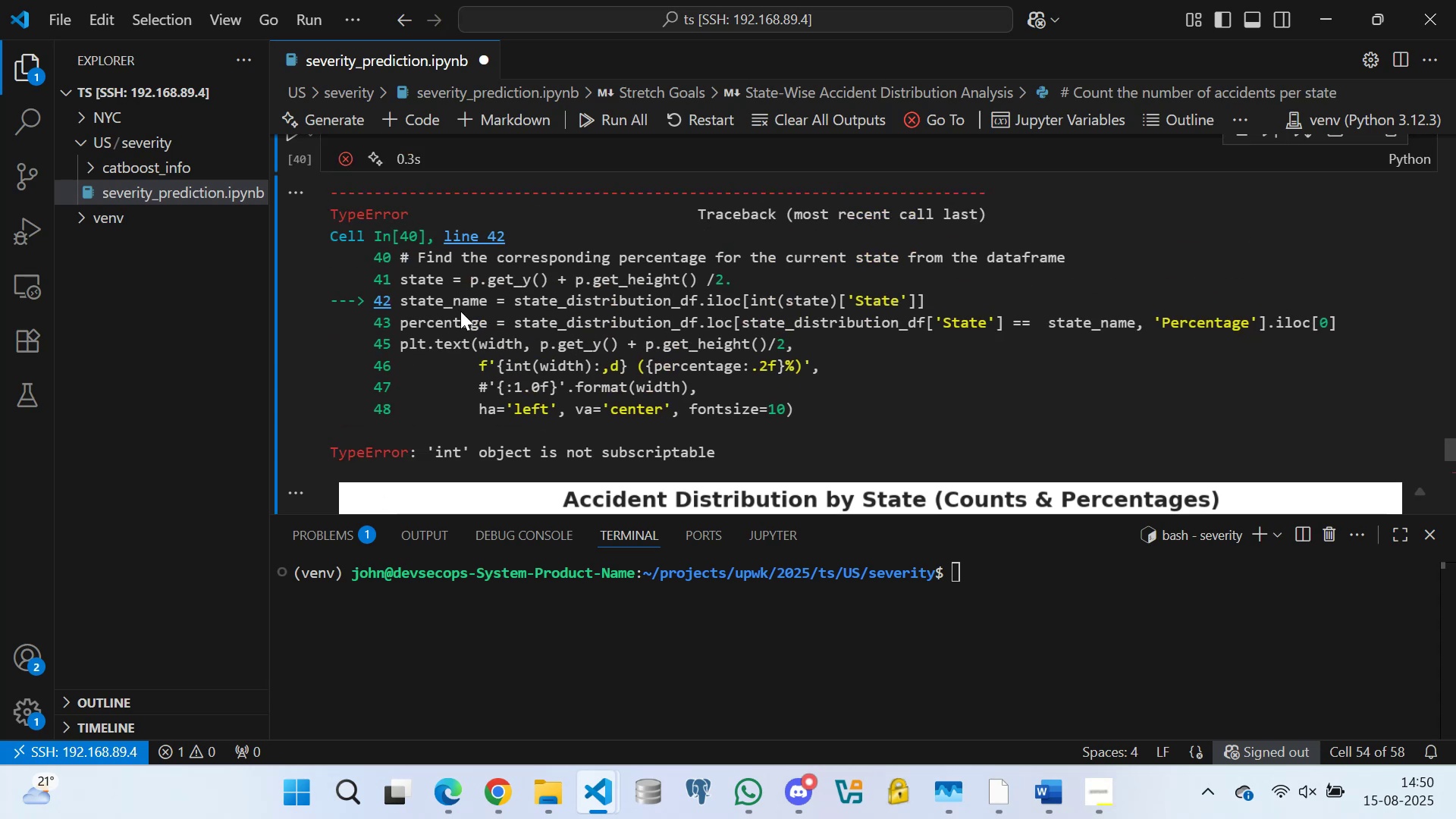 
scroll: coordinate [733, 359], scroll_direction: down, amount: 1.0
 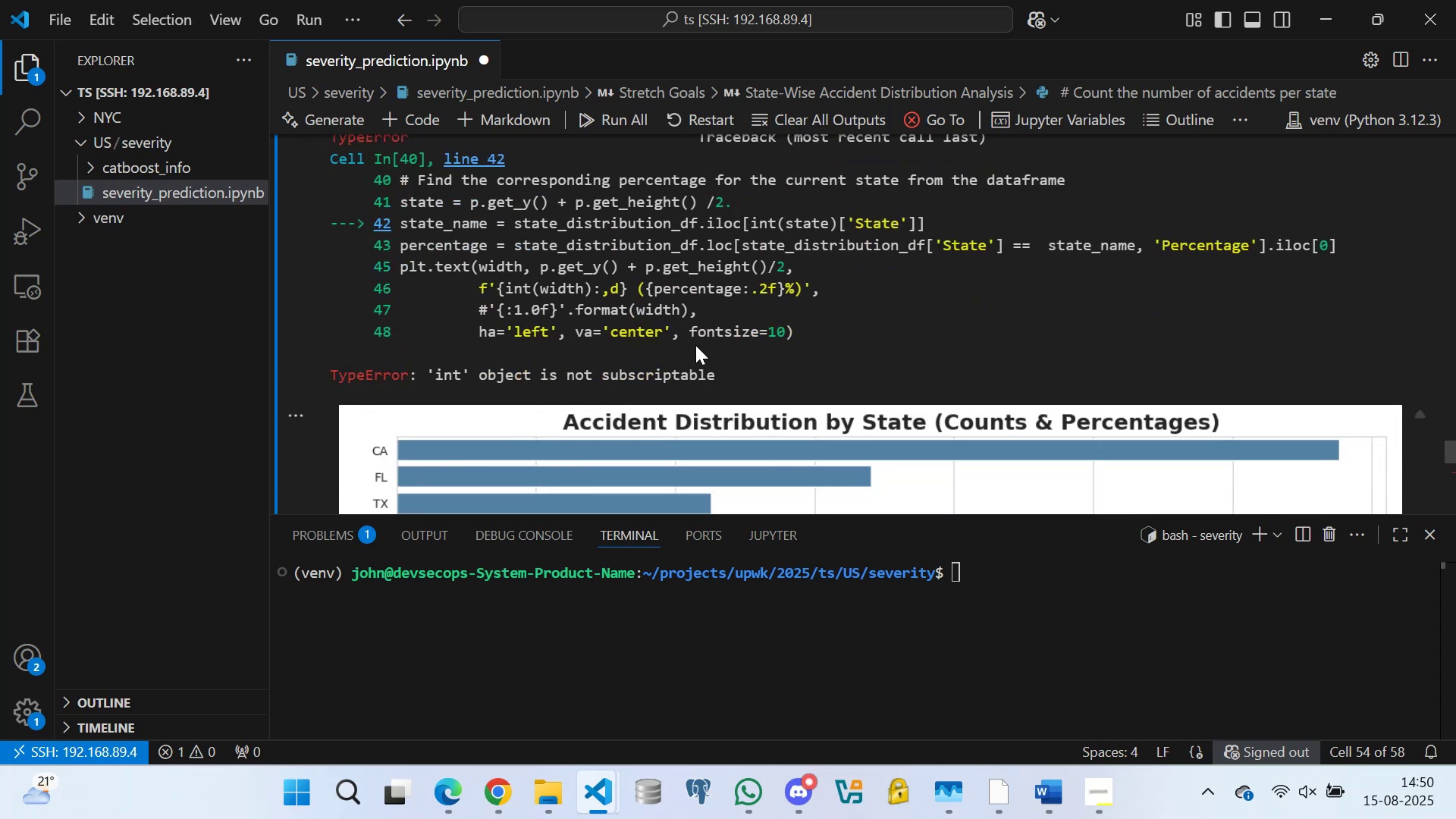 
scroll: coordinate [645, 282], scroll_direction: up, amount: 2.0
 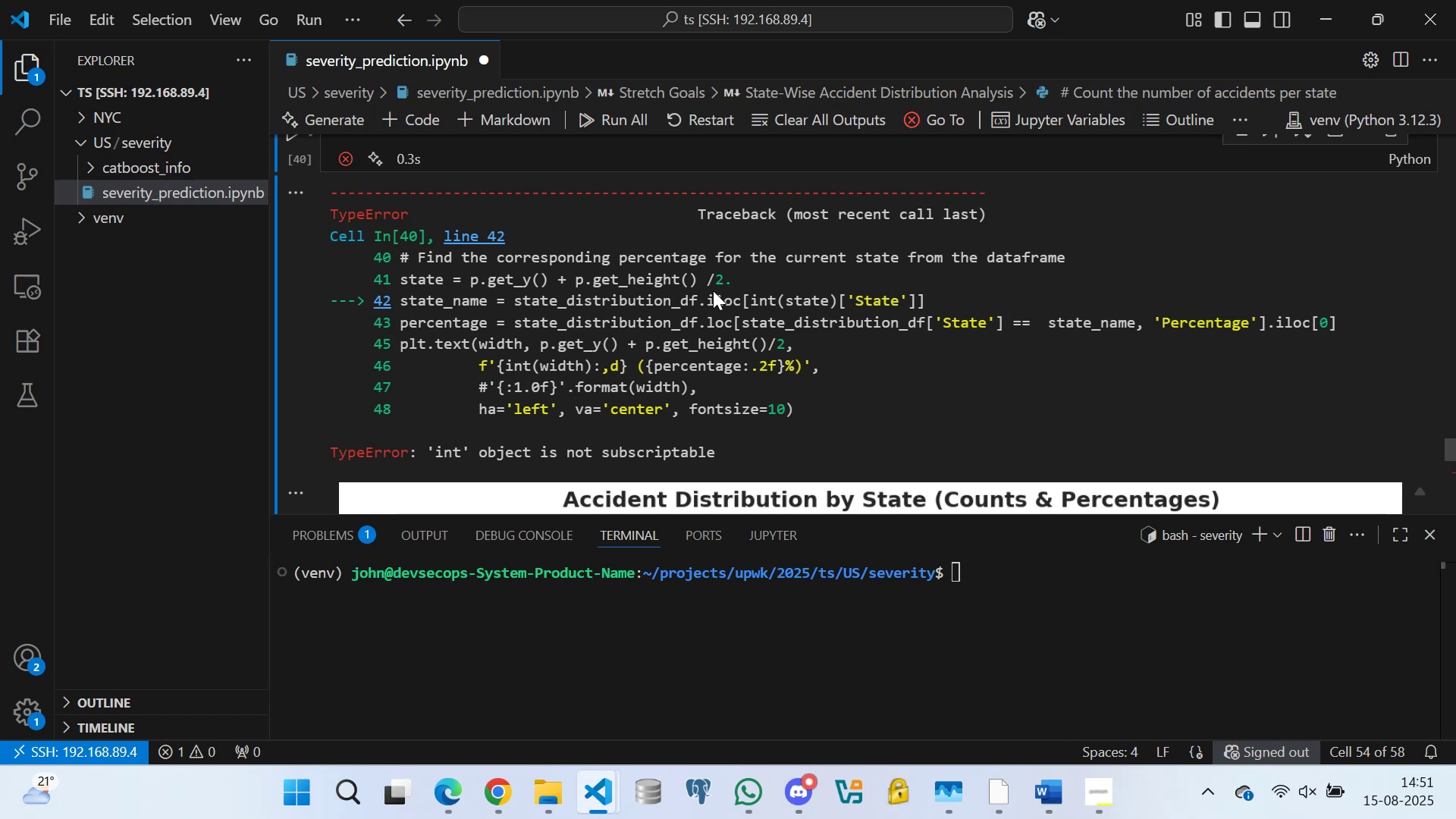 
wait(60.79)
 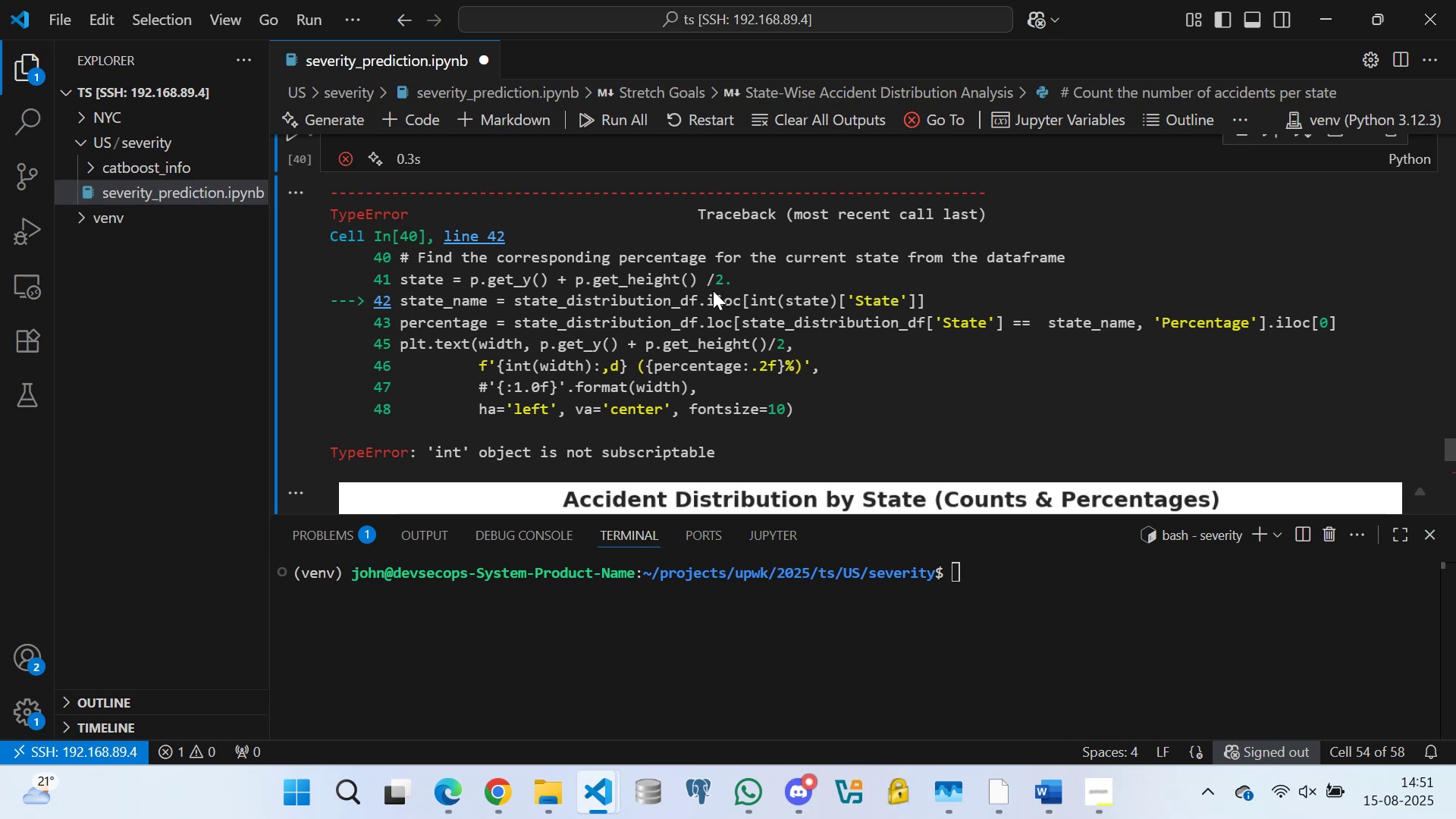 
double_click([559, 315])
 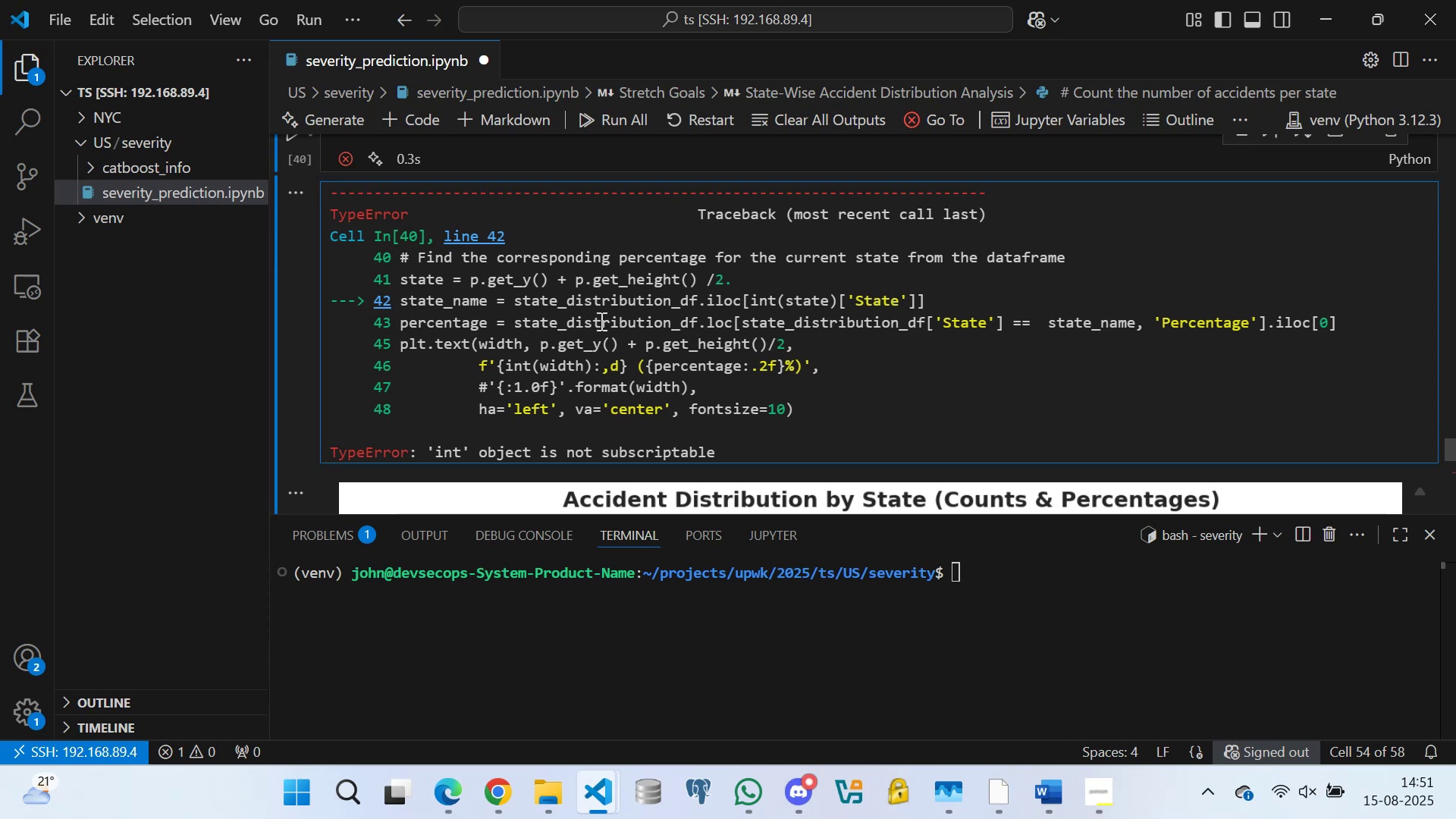 
triple_click([657, 322])
 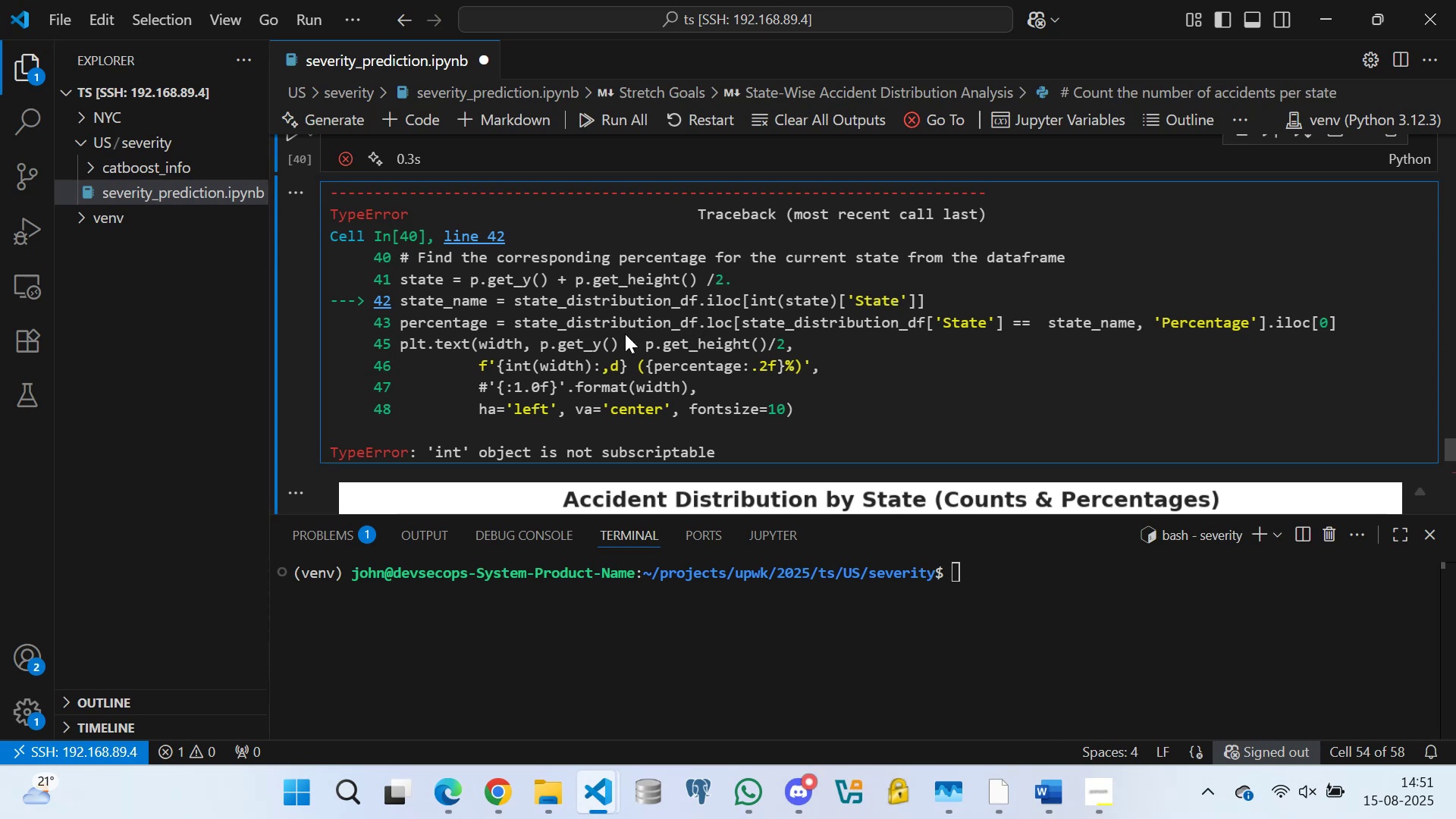 
triple_click([625, 334])
 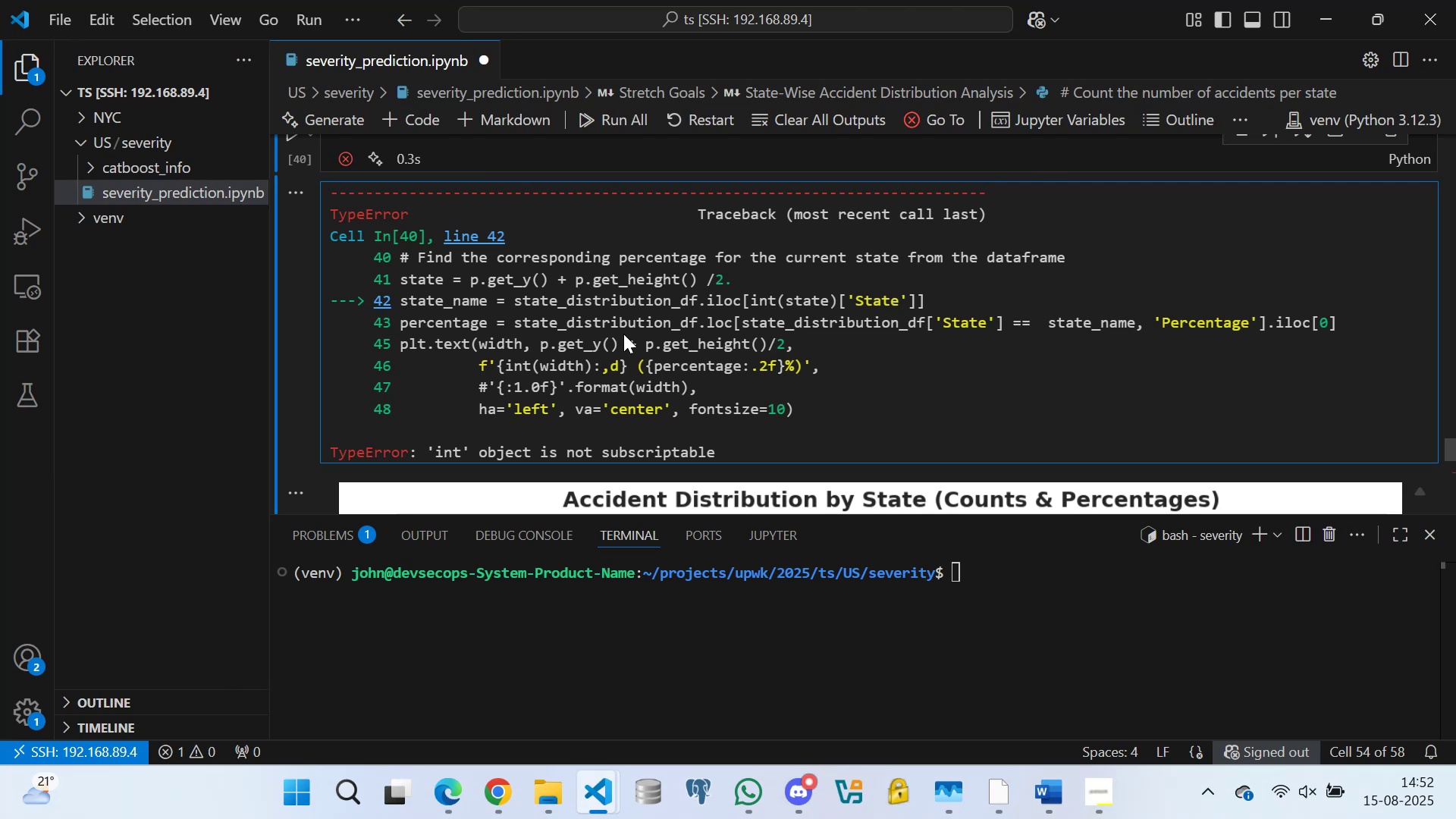 
wait(80.58)
 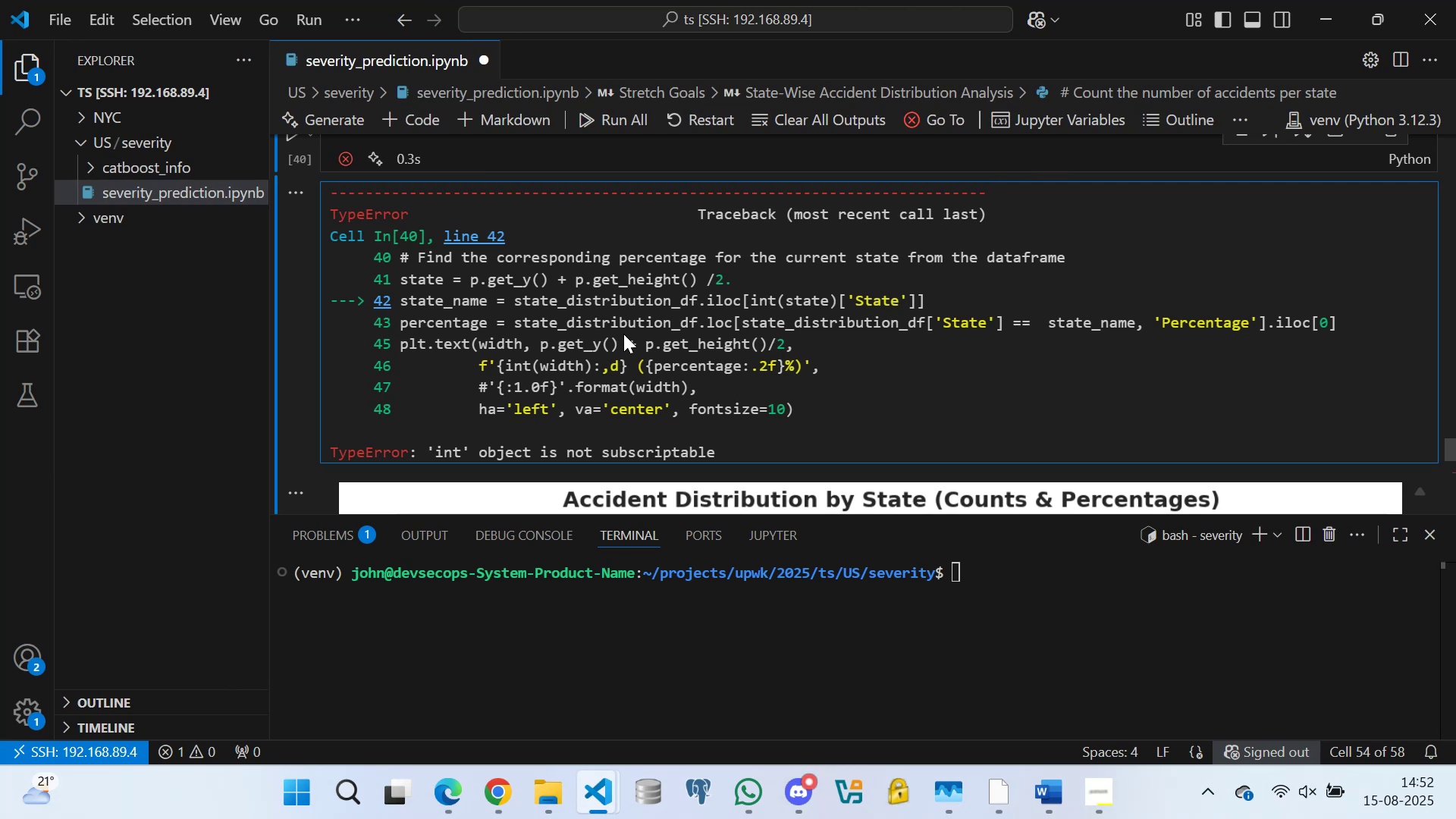 
double_click([481, 375])
 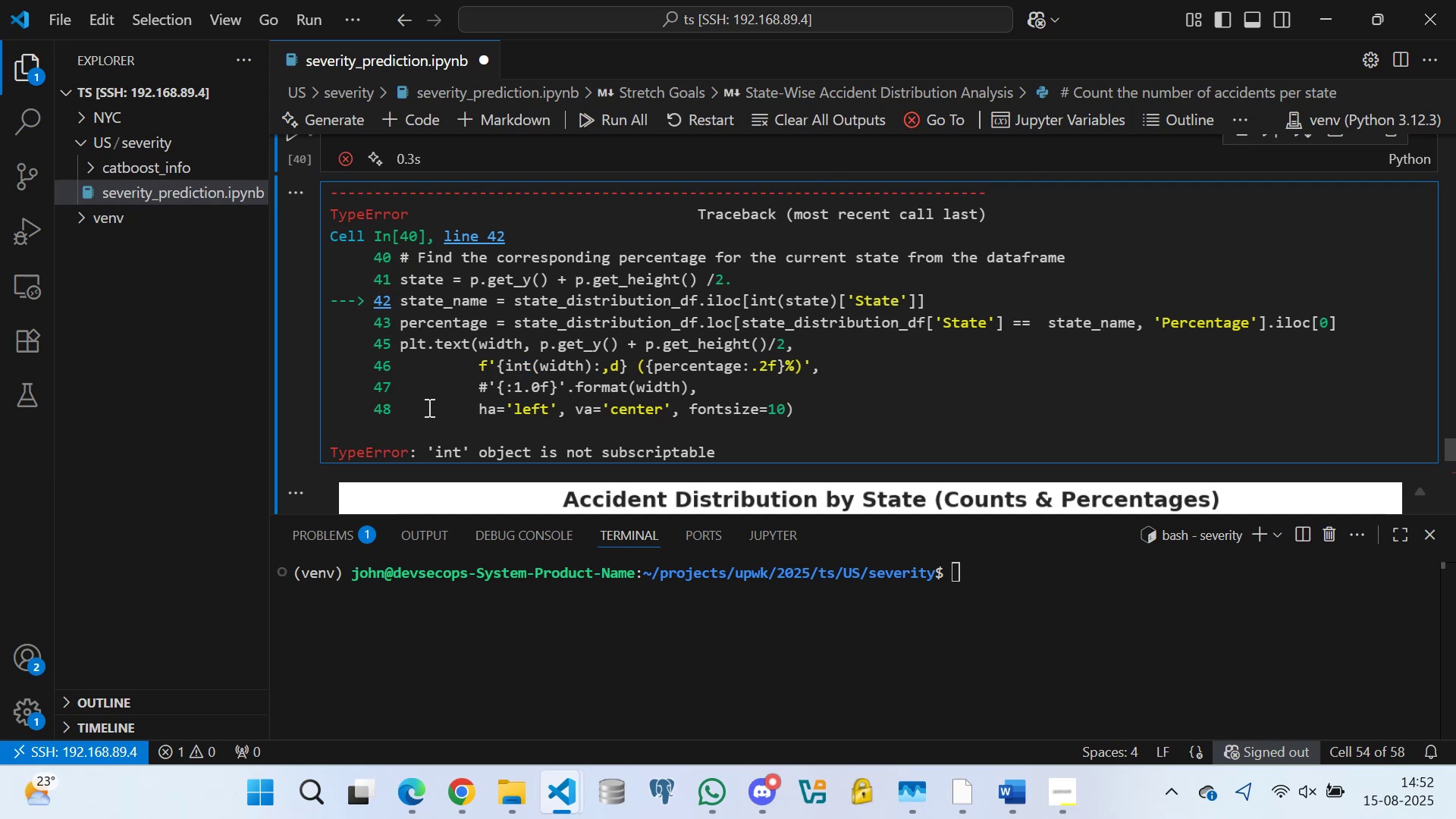 
double_click([410, 325])
 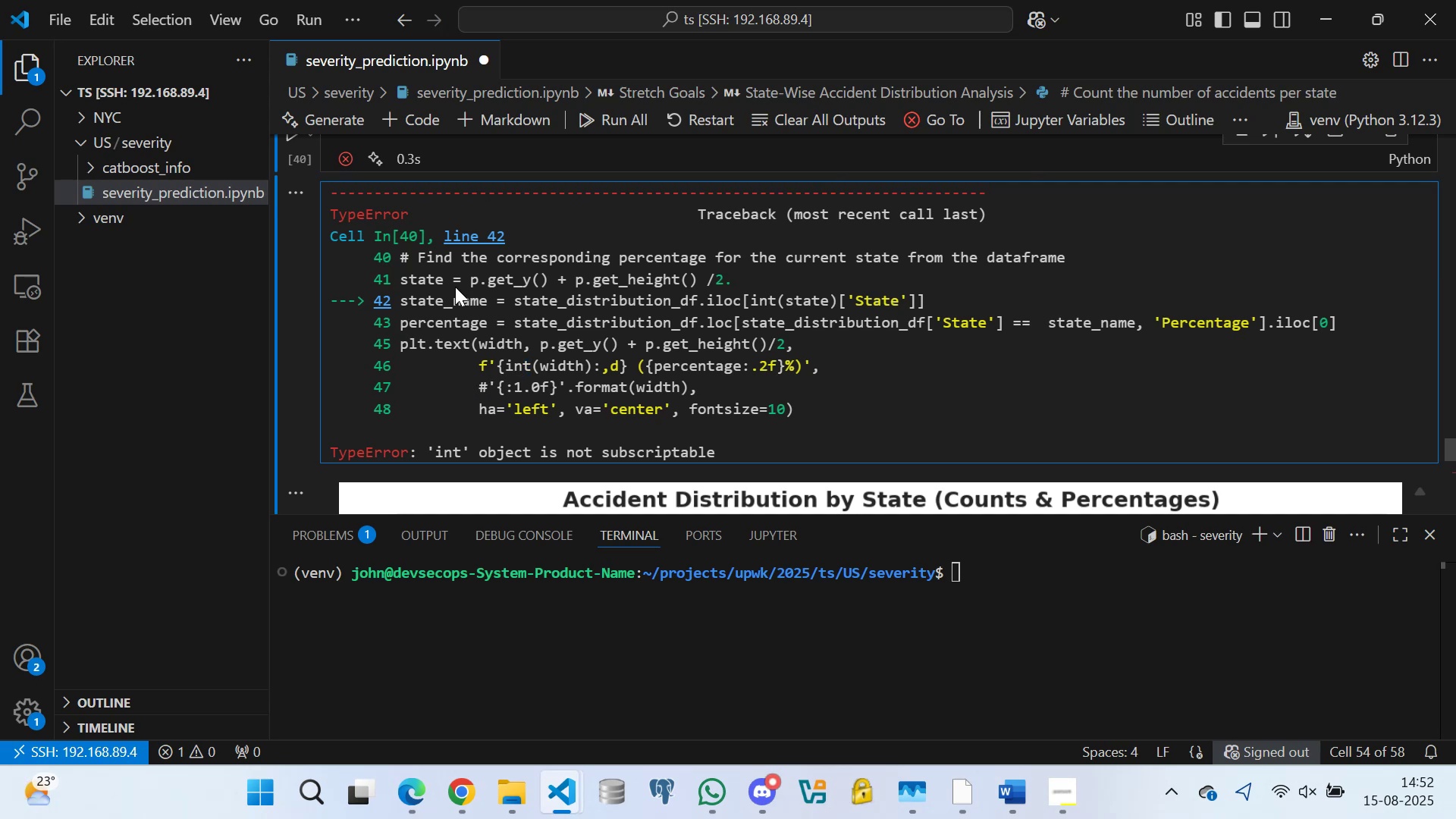 
triple_click([456, 286])
 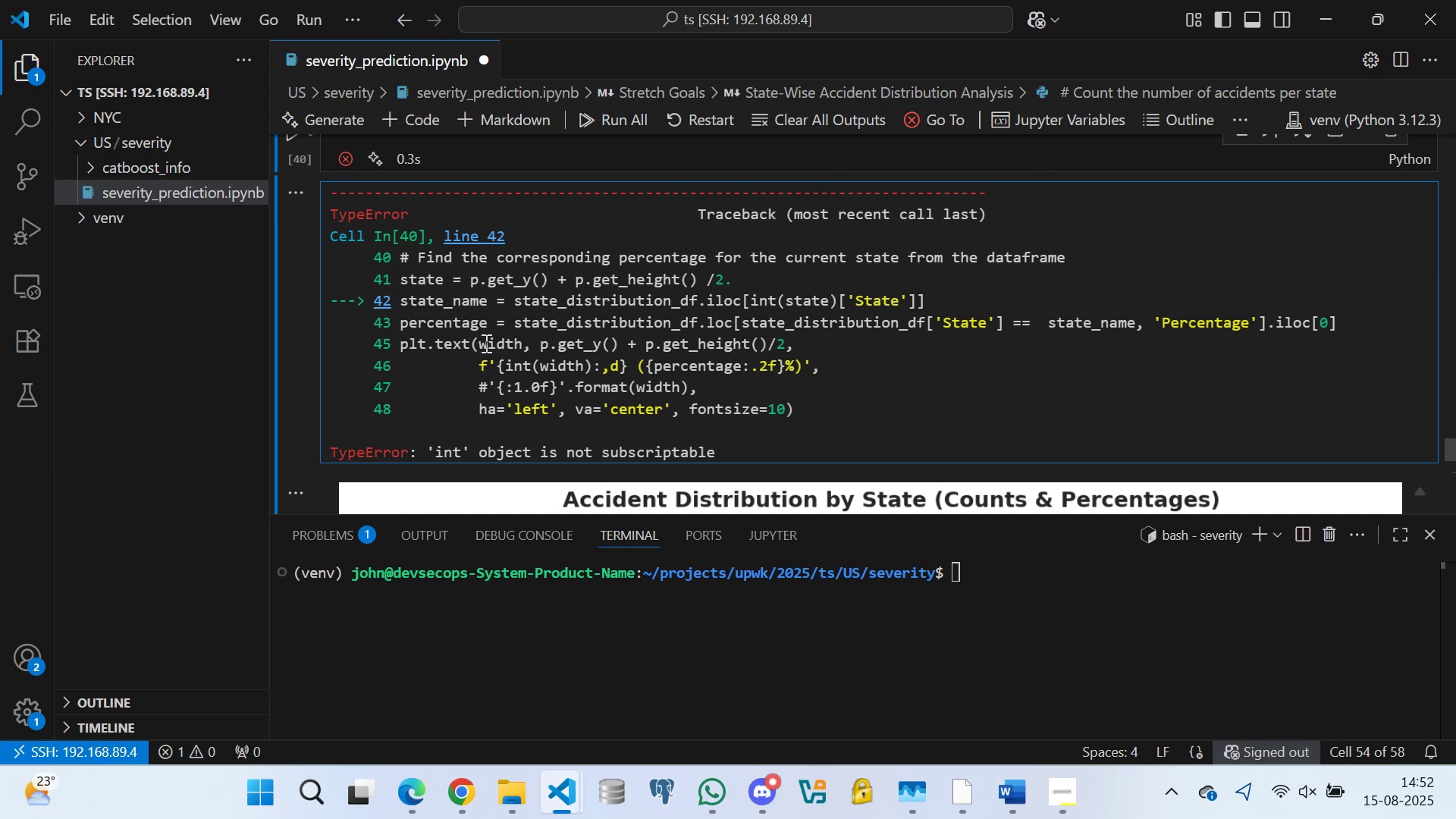 
triple_click([485, 343])
 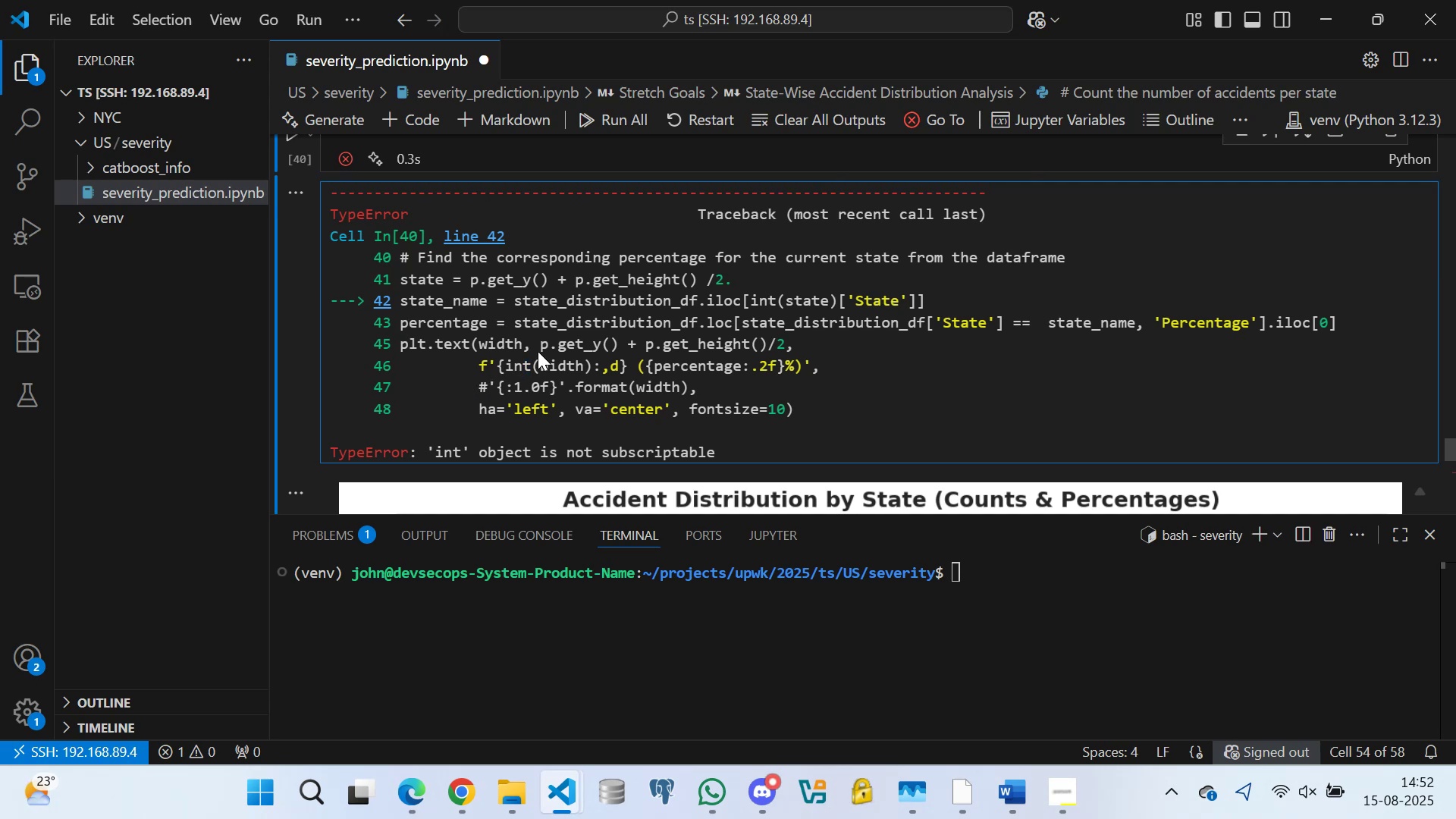 
scroll: coordinate [587, 340], scroll_direction: down, amount: 3.0
 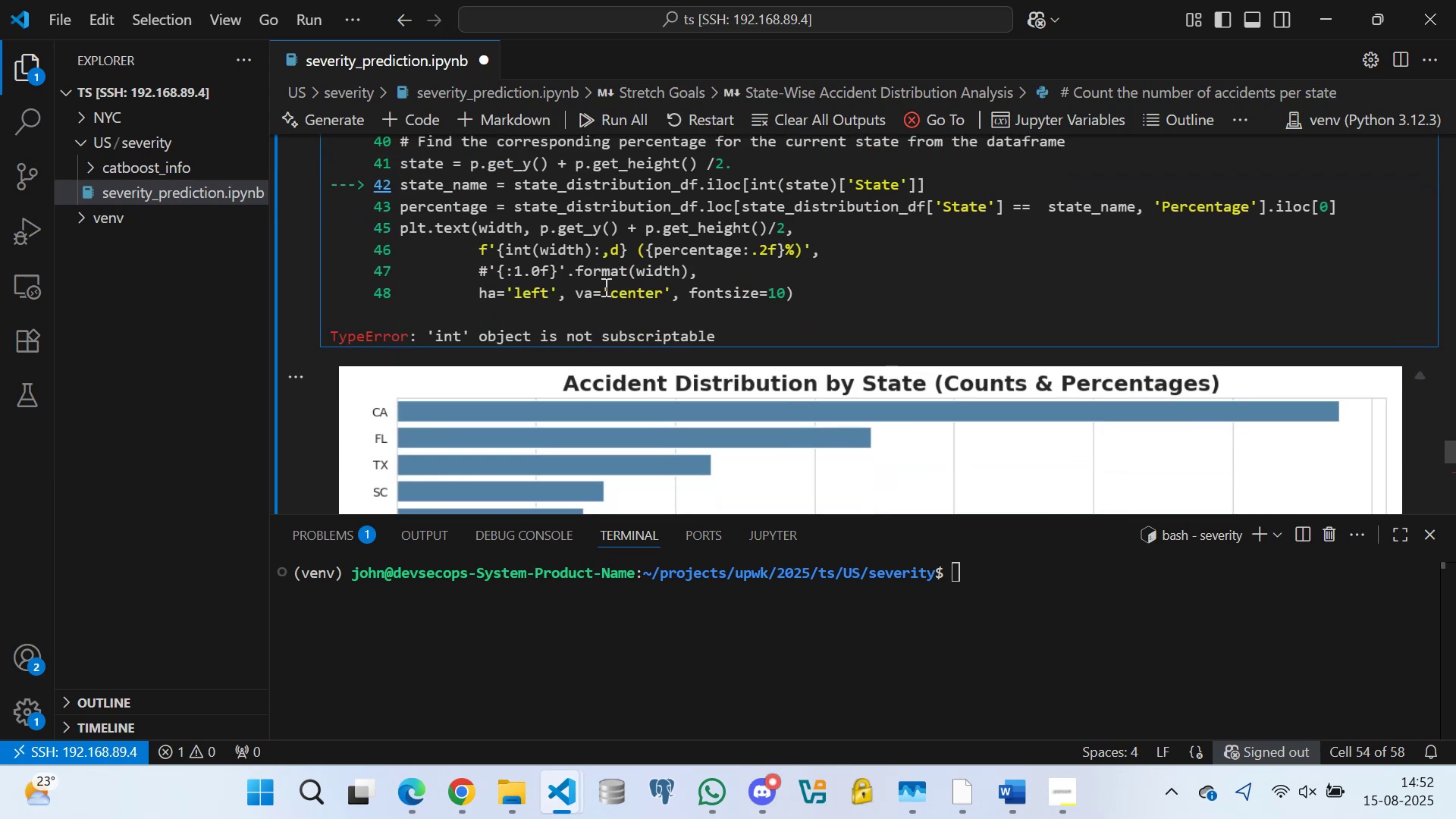 
double_click([525, 297])
 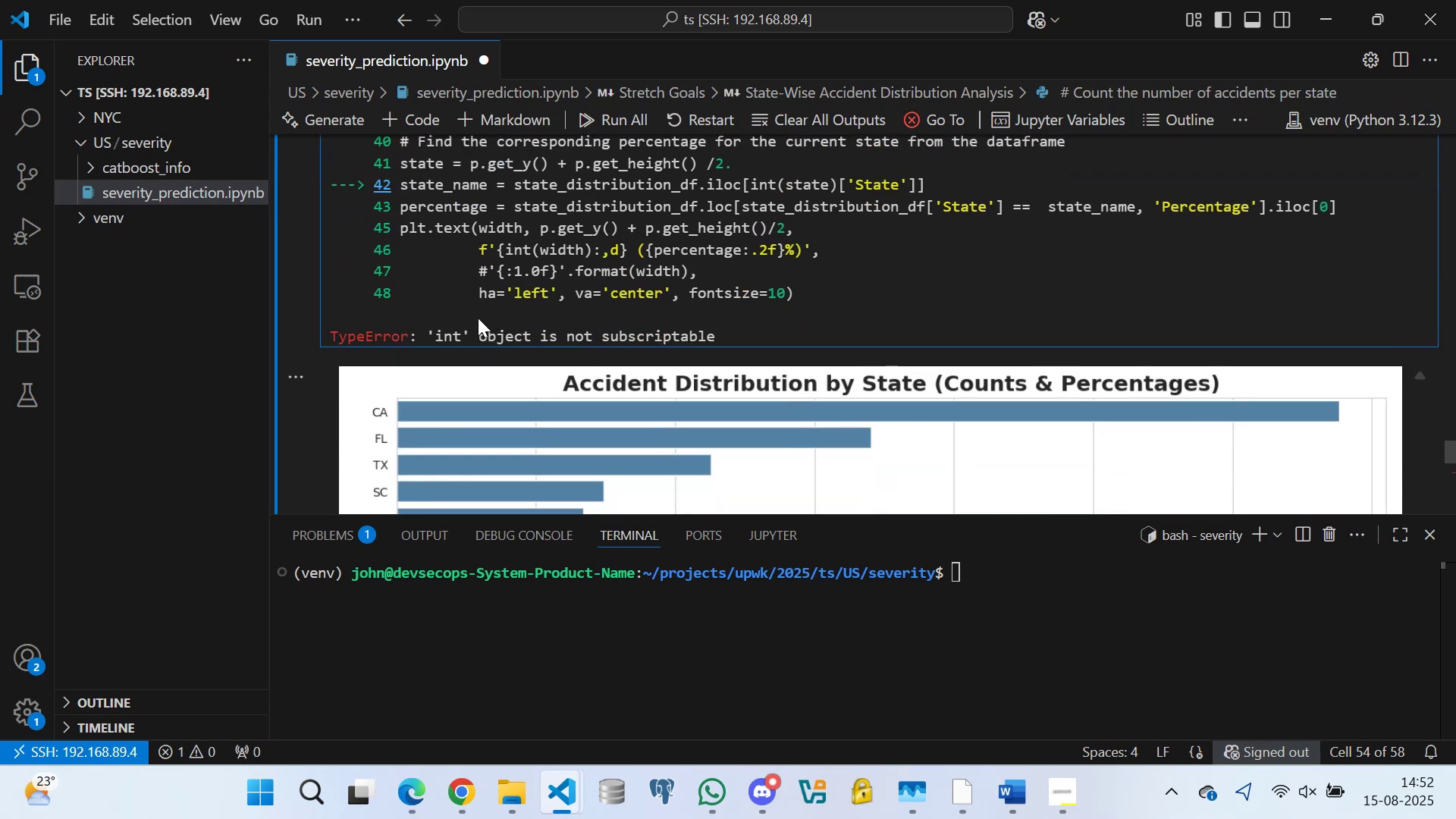 
left_click([478, 318])
 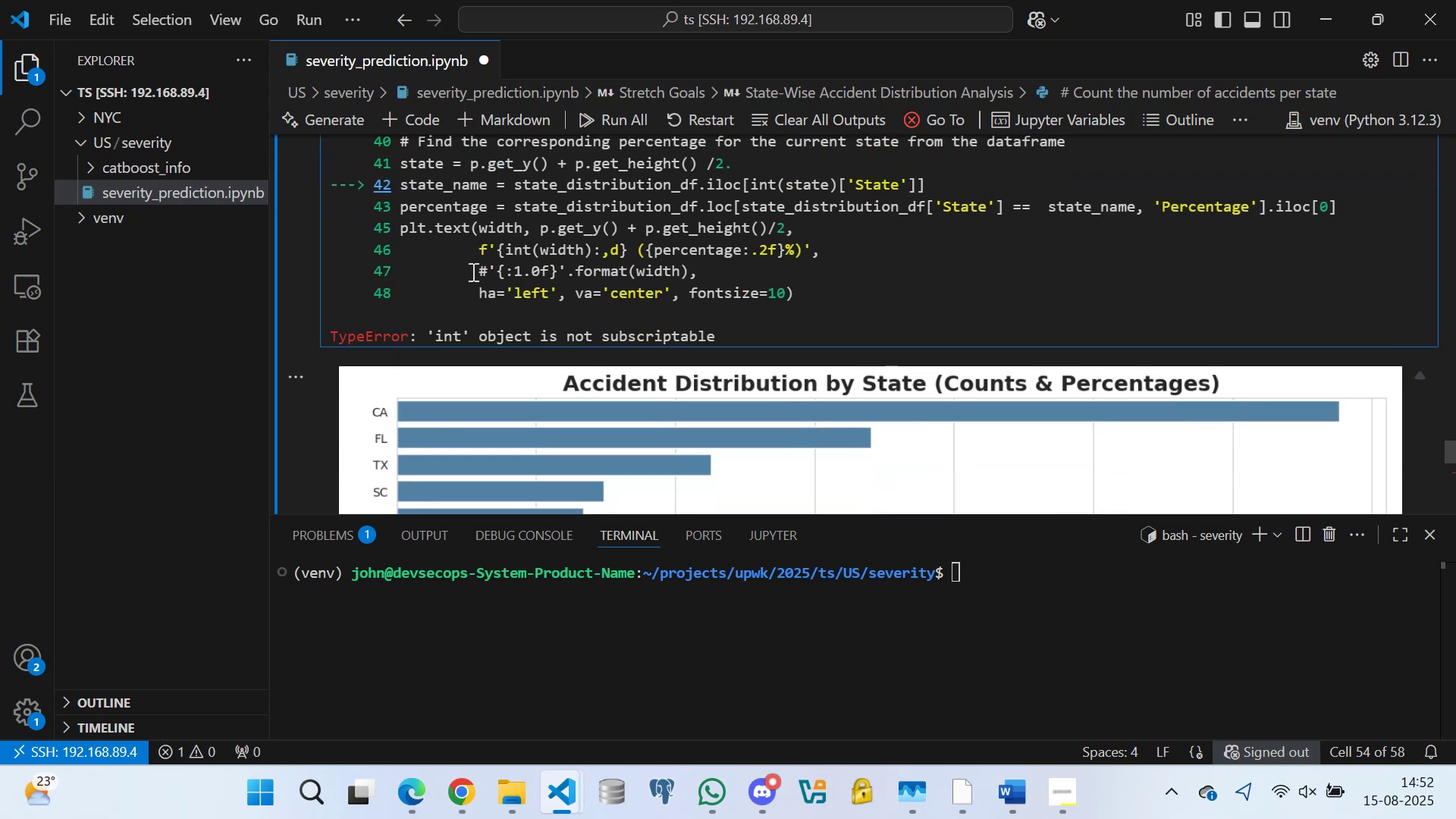 
double_click([459, 241])
 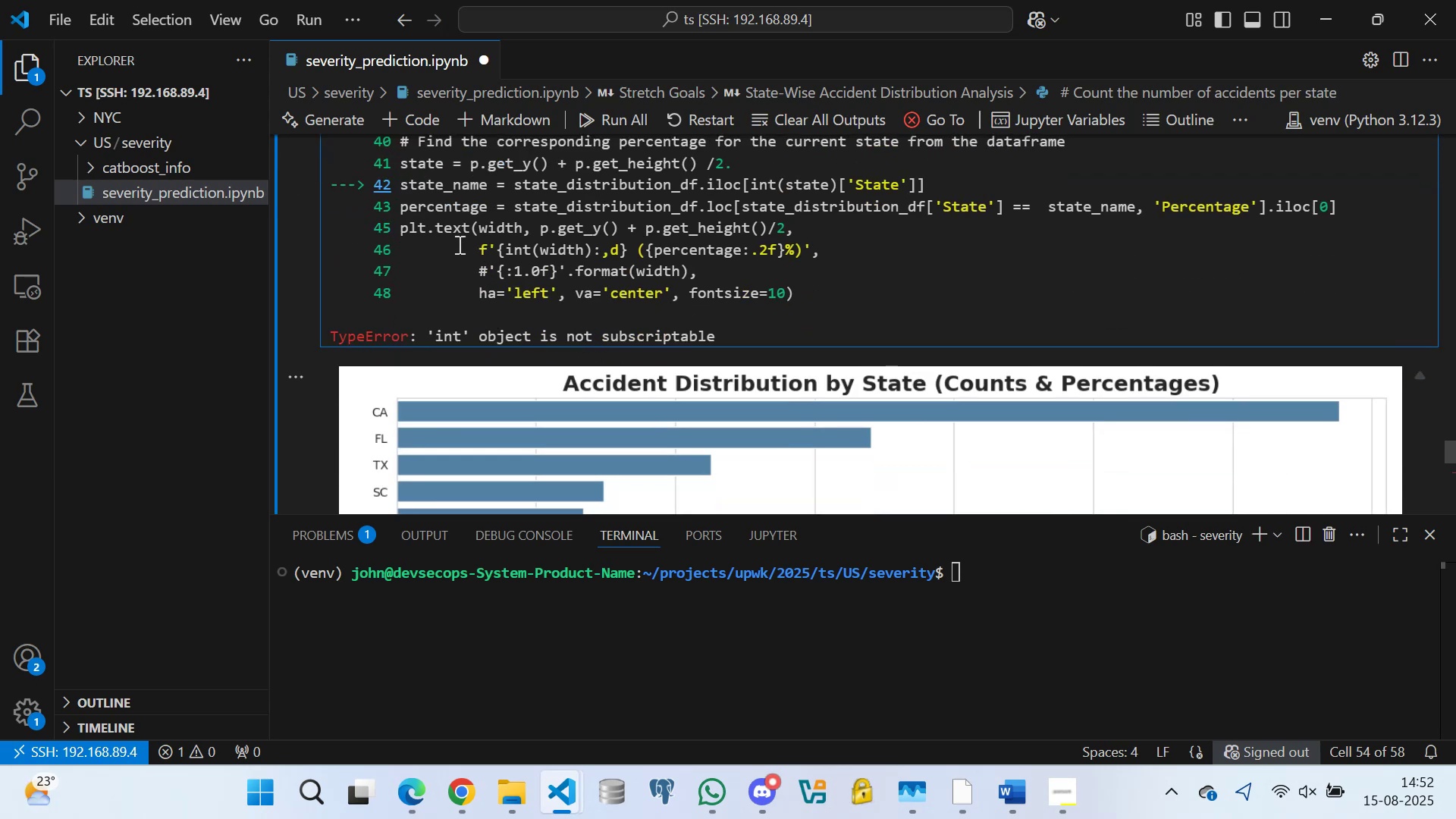 
scroll: coordinate [444, 271], scroll_direction: up, amount: 8.0
 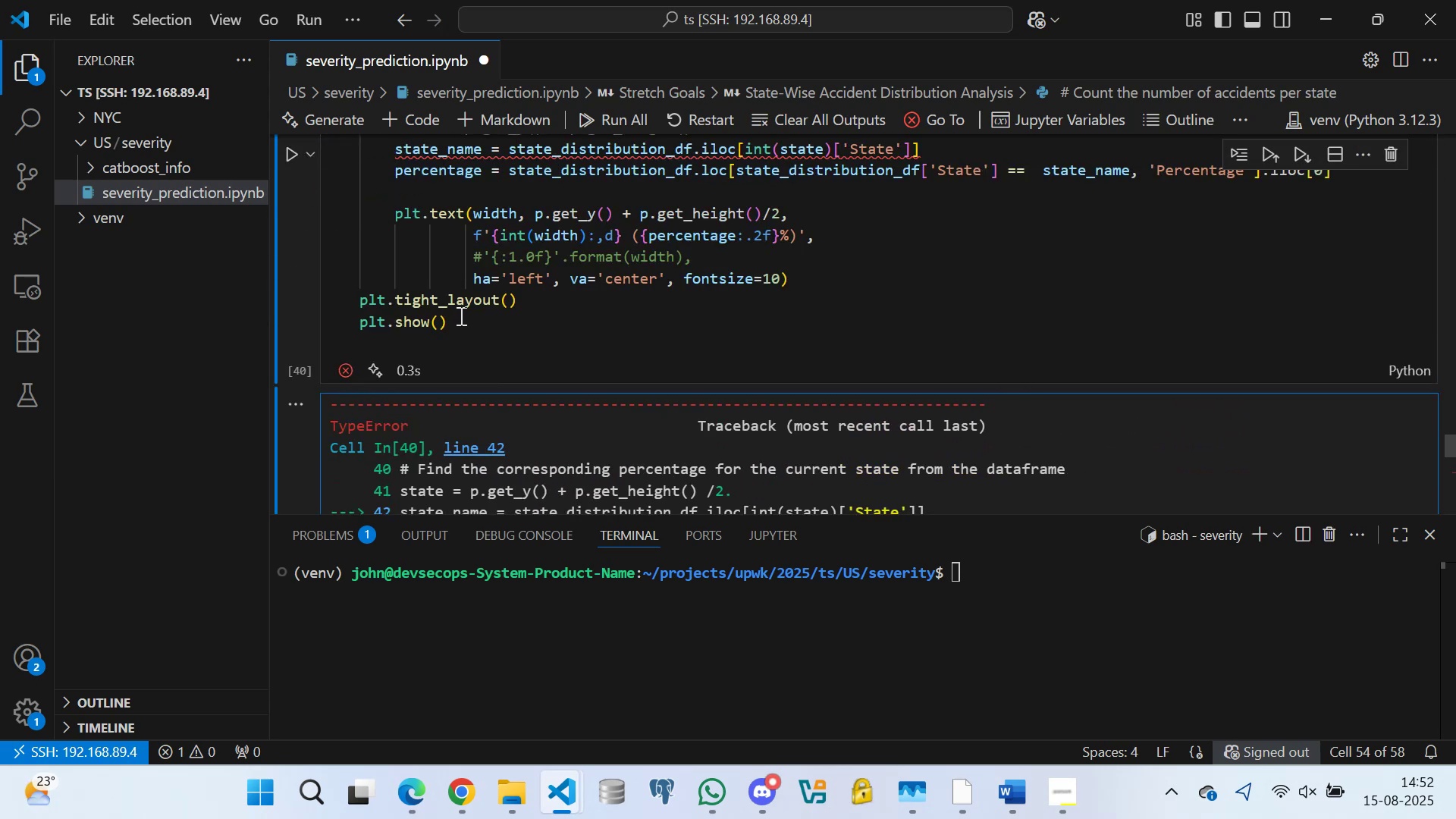 
left_click([457, 322])
 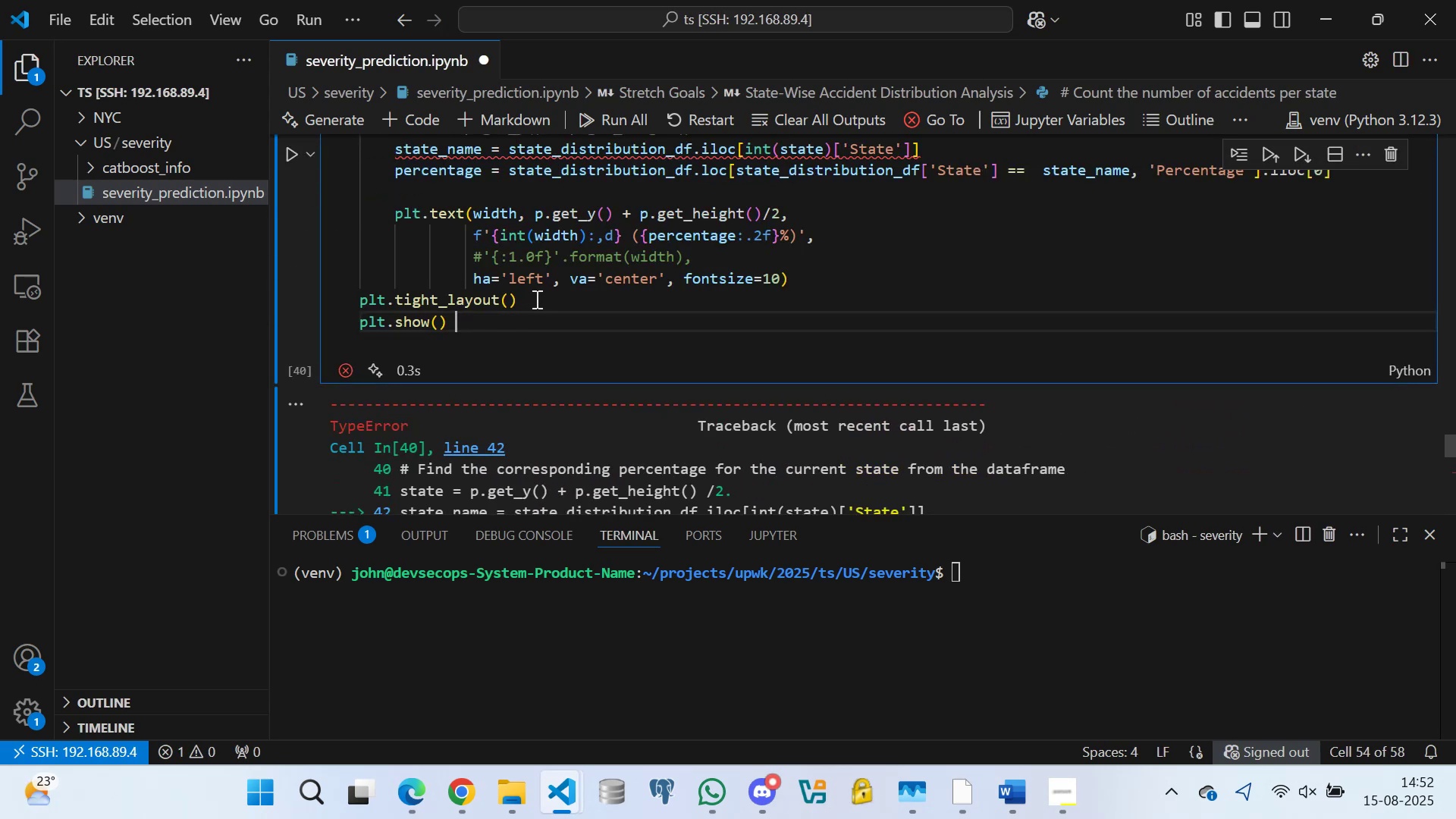 
double_click([535, 299])
 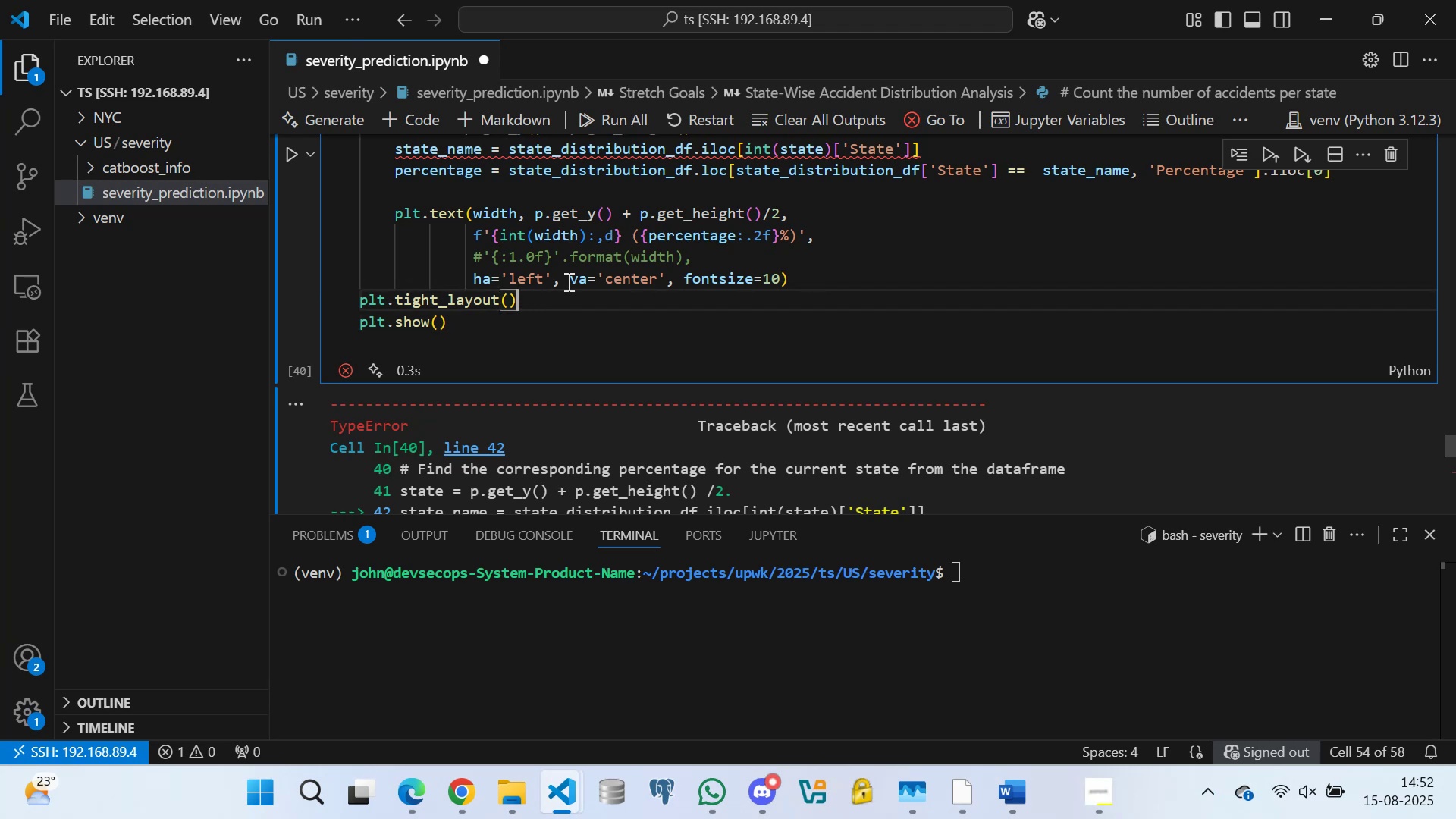 
left_click([568, 280])
 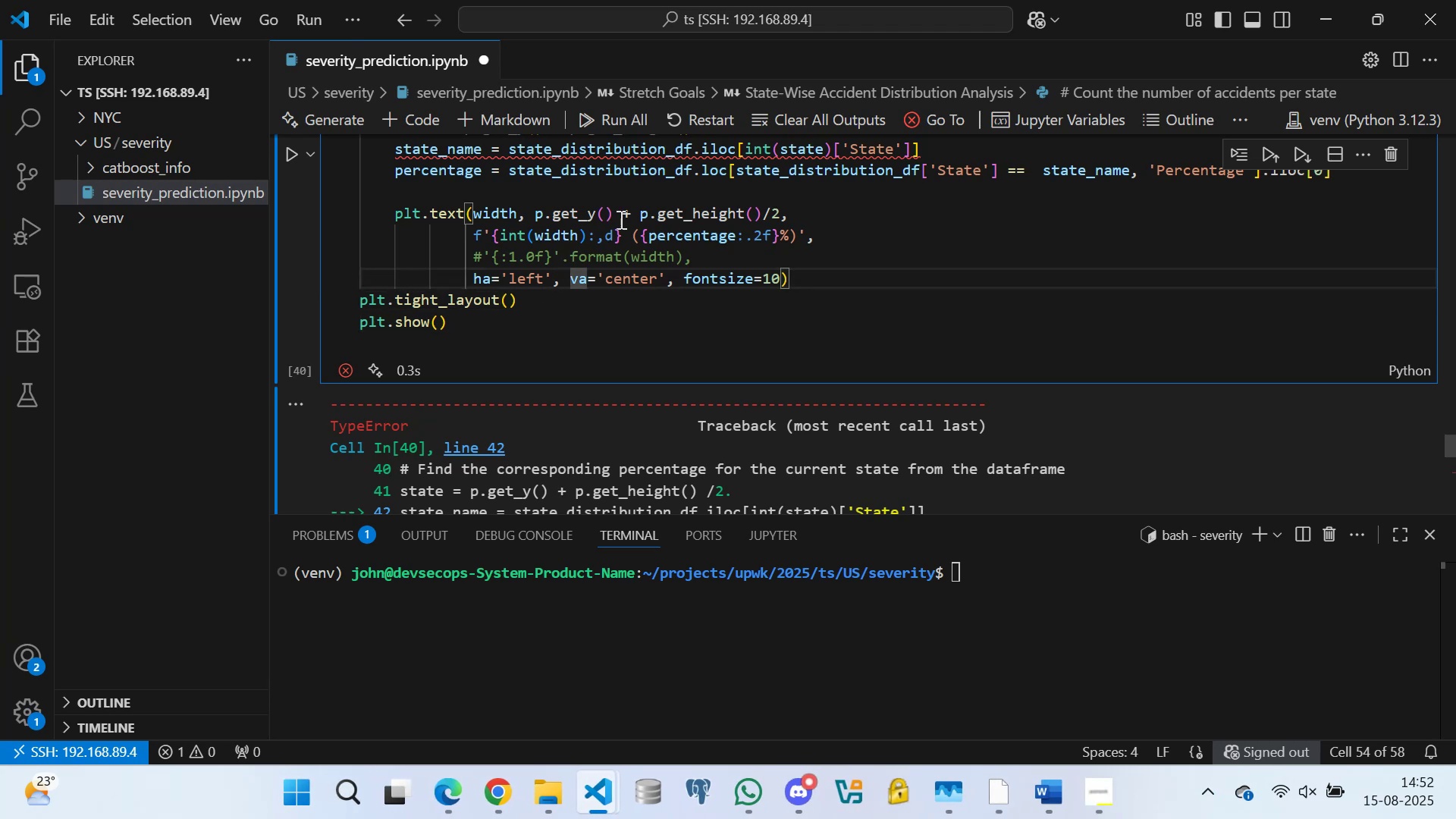 
left_click([623, 212])
 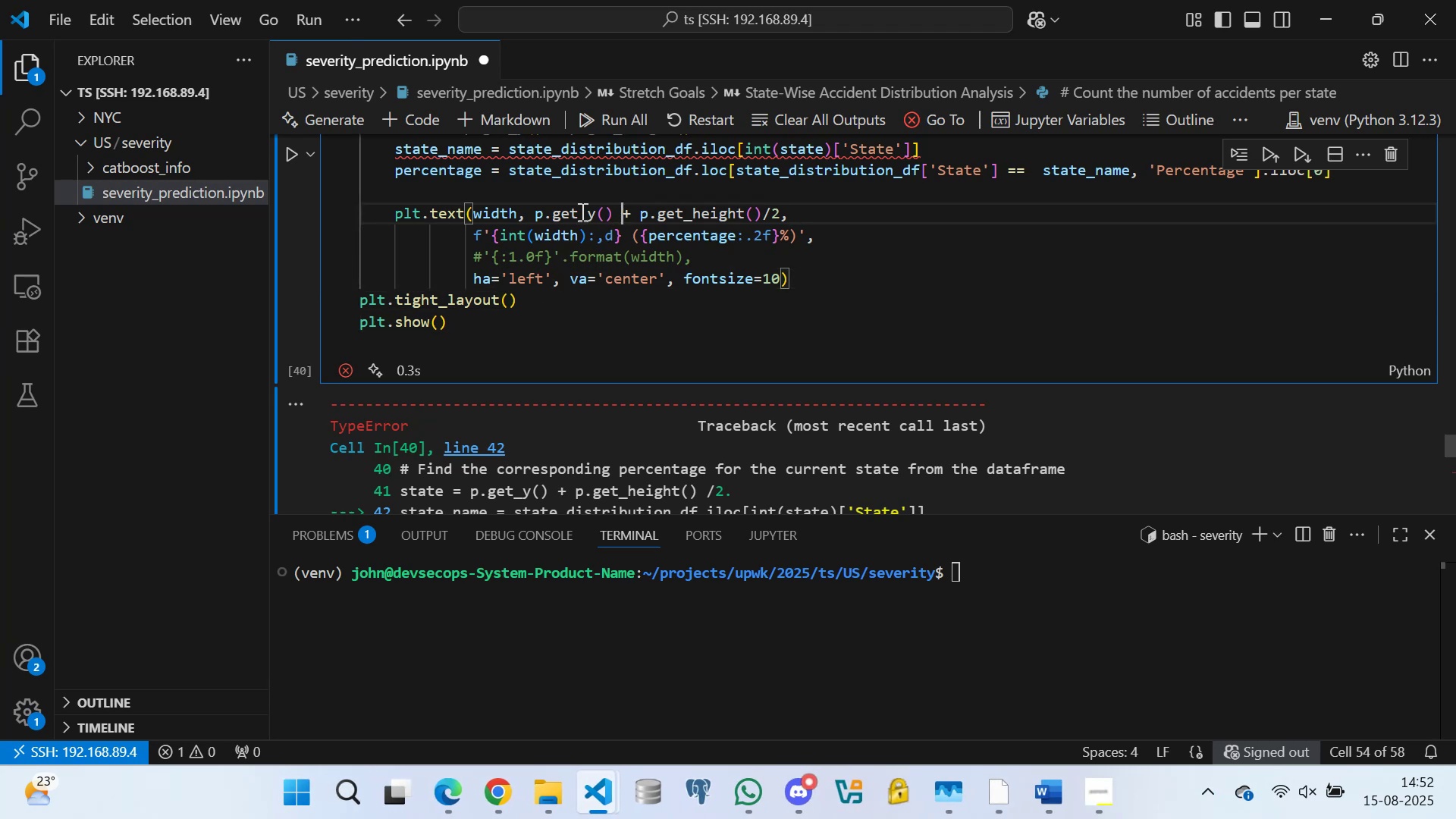 
scroll: coordinate [564, 215], scroll_direction: up, amount: 3.0
 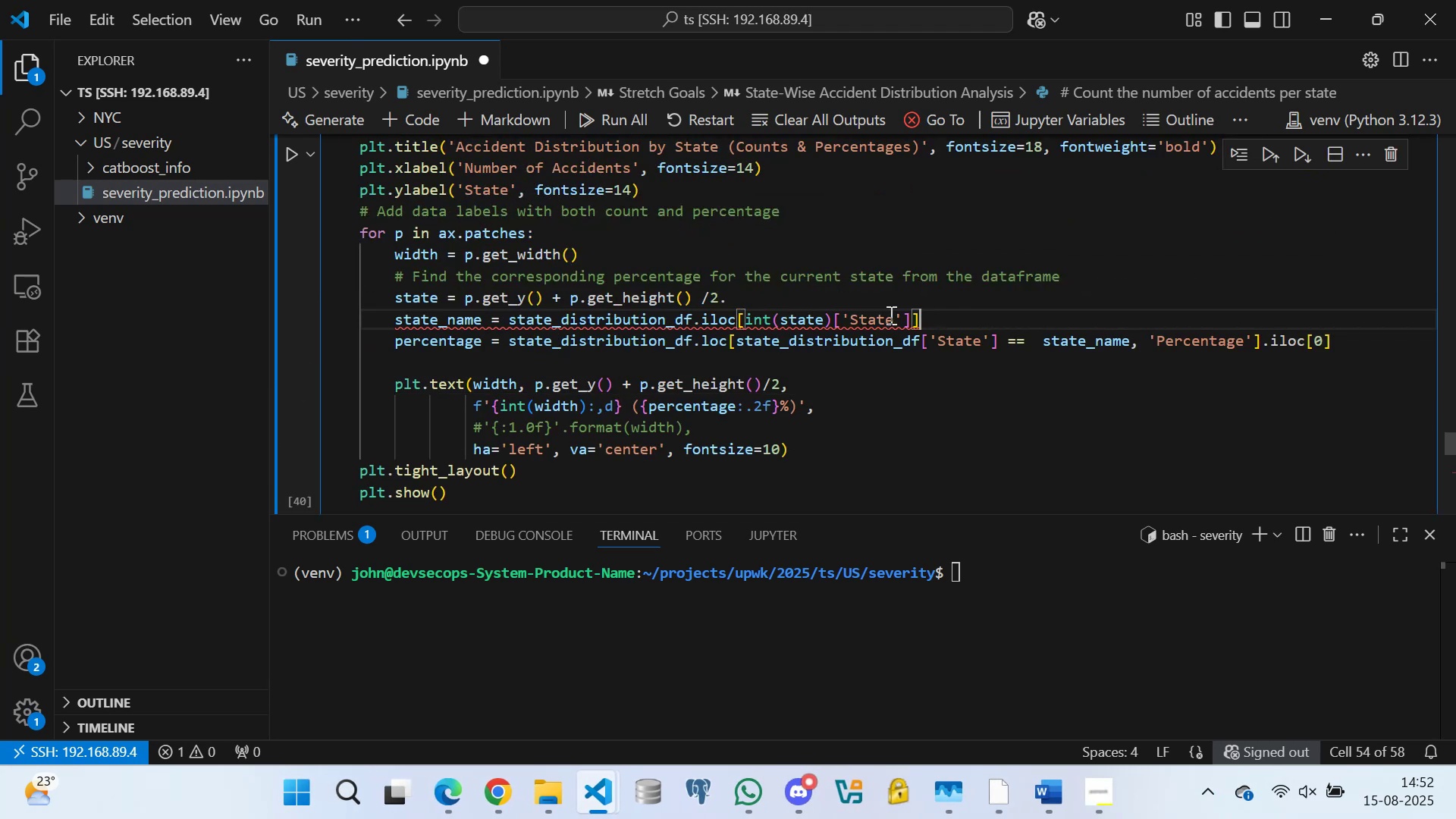 
left_click([764, 298])
 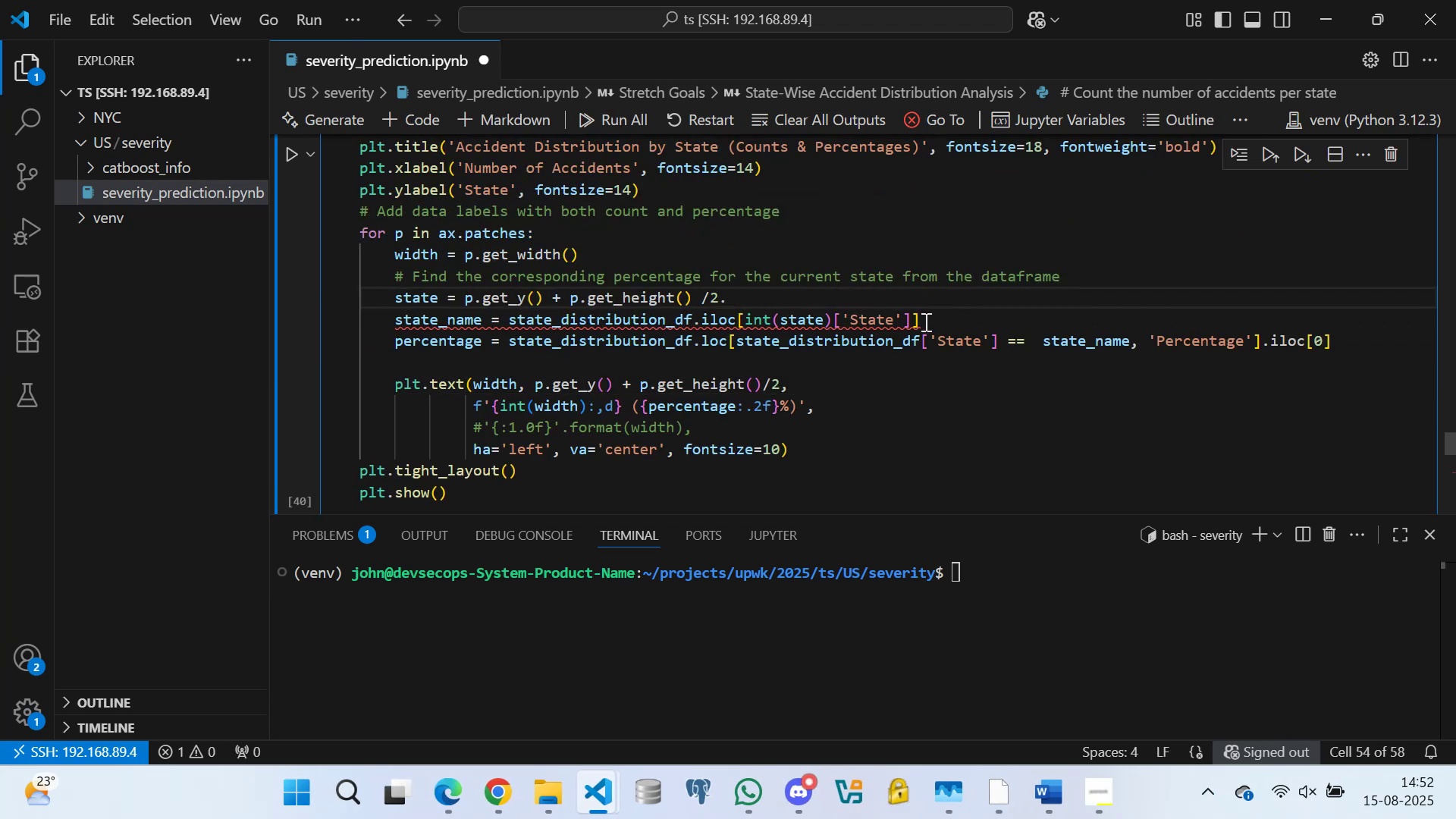 
left_click([927, 321])
 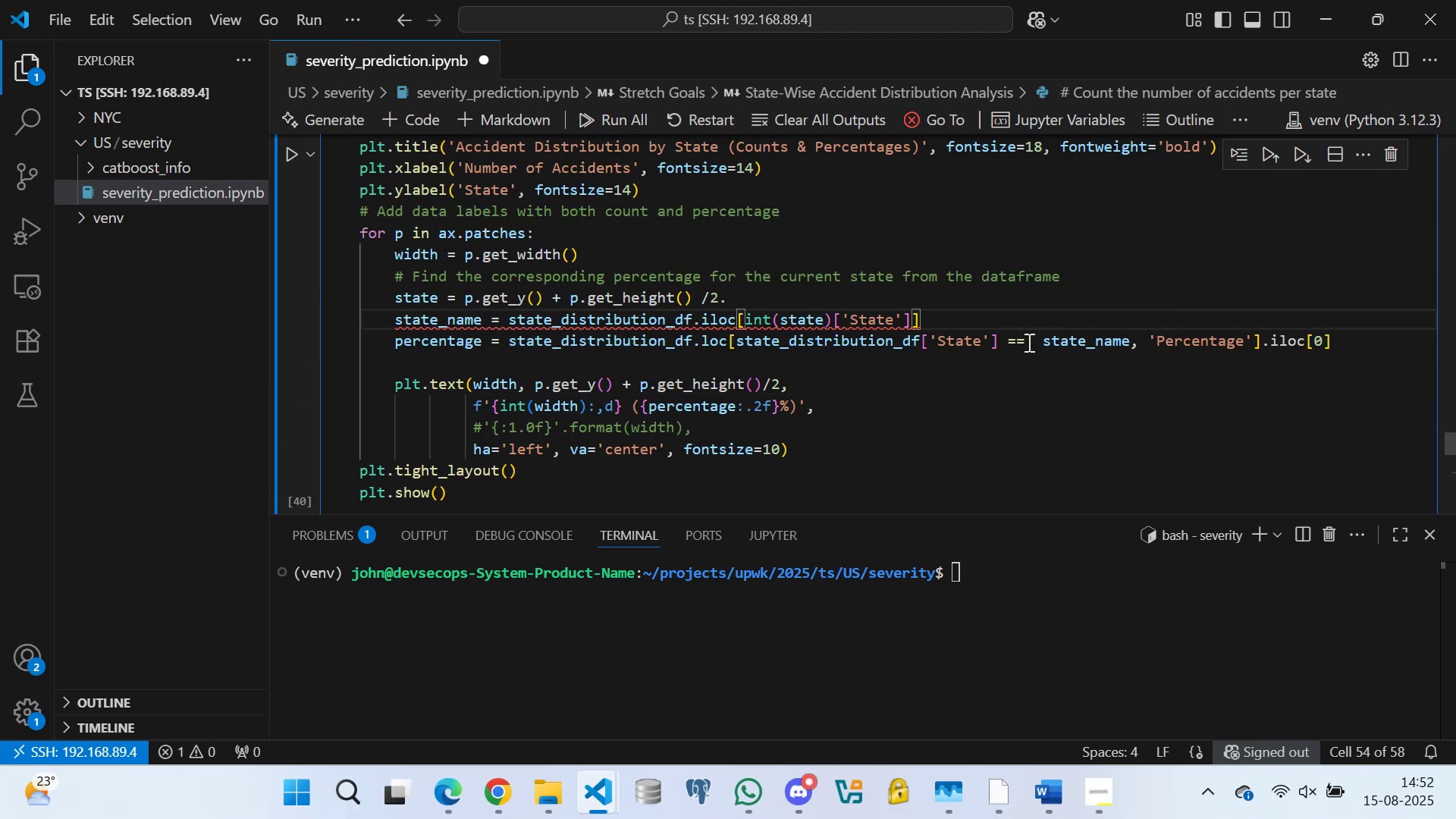 
left_click([1028, 342])
 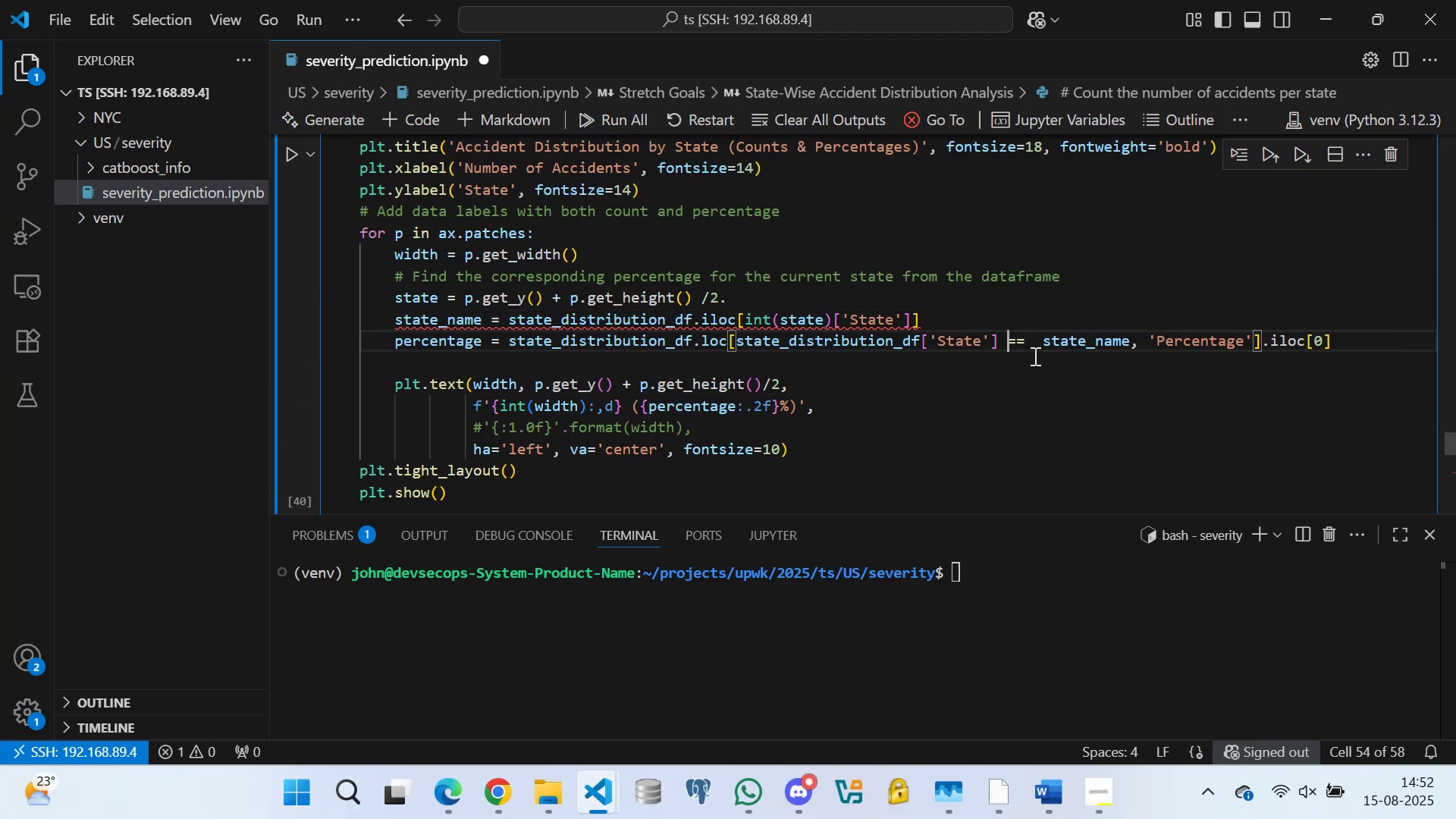 
left_click([1038, 340])
 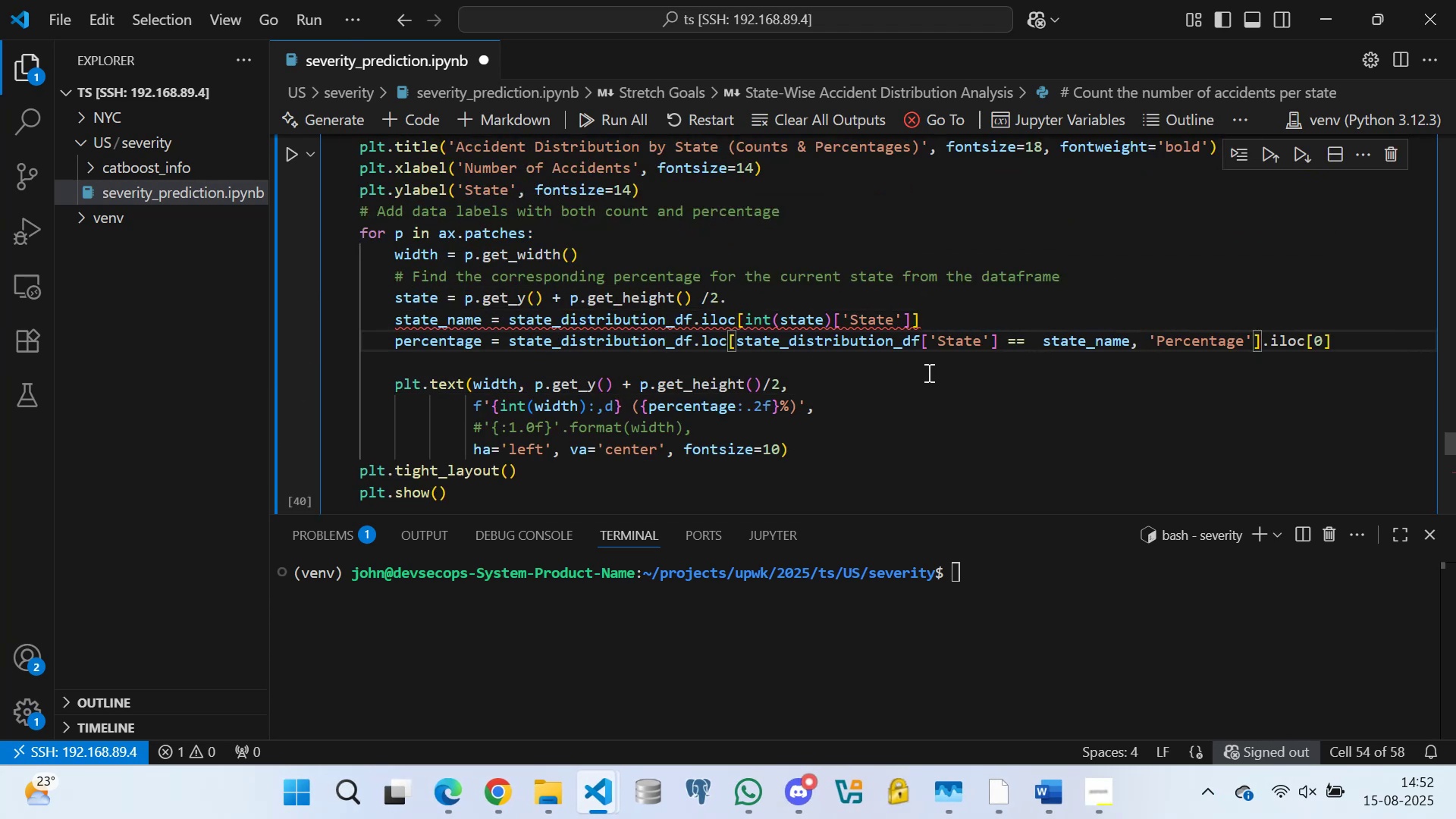 
left_click([924, 371])
 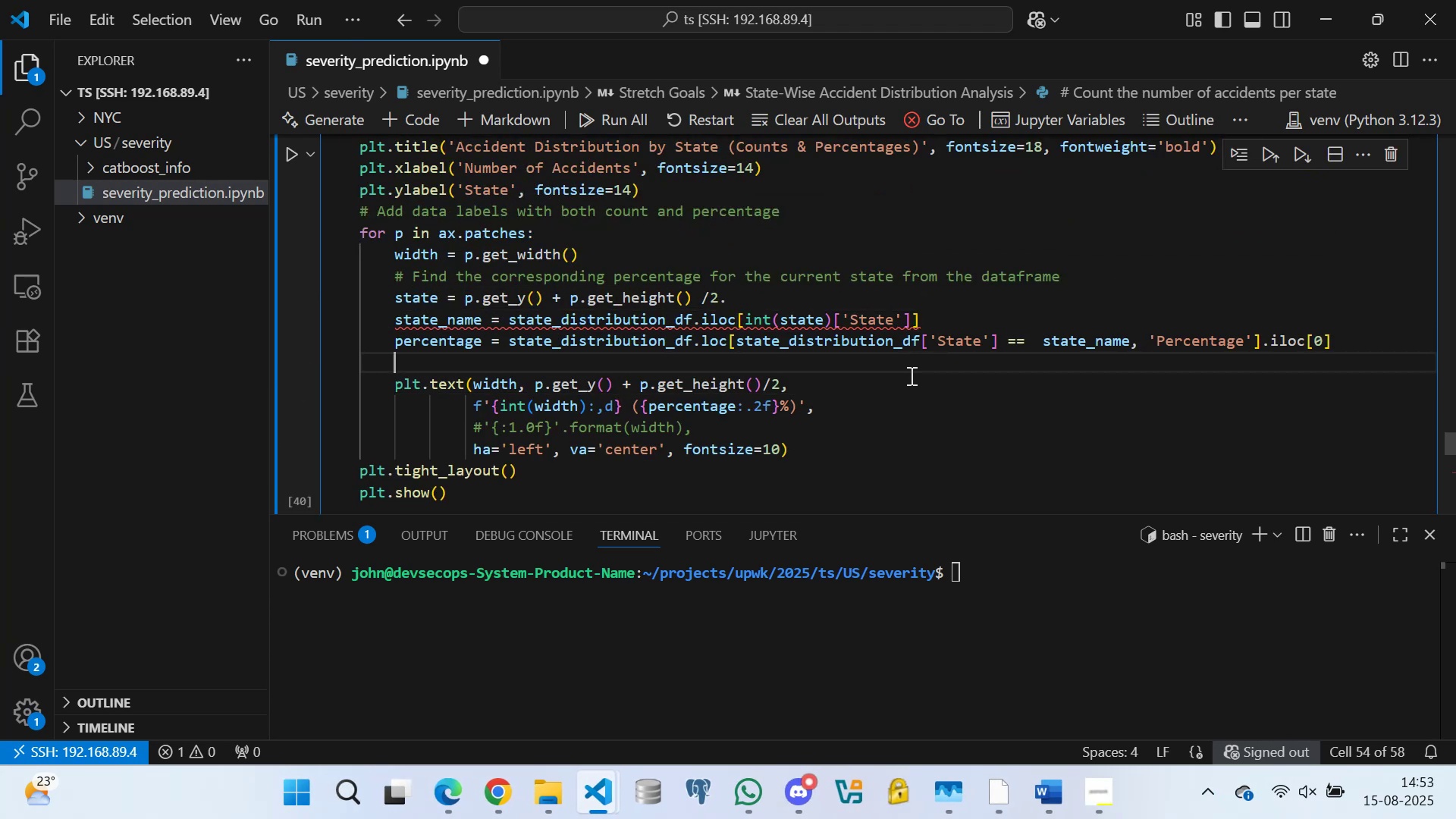 
scroll: coordinate [833, 403], scroll_direction: down, amount: 3.0
 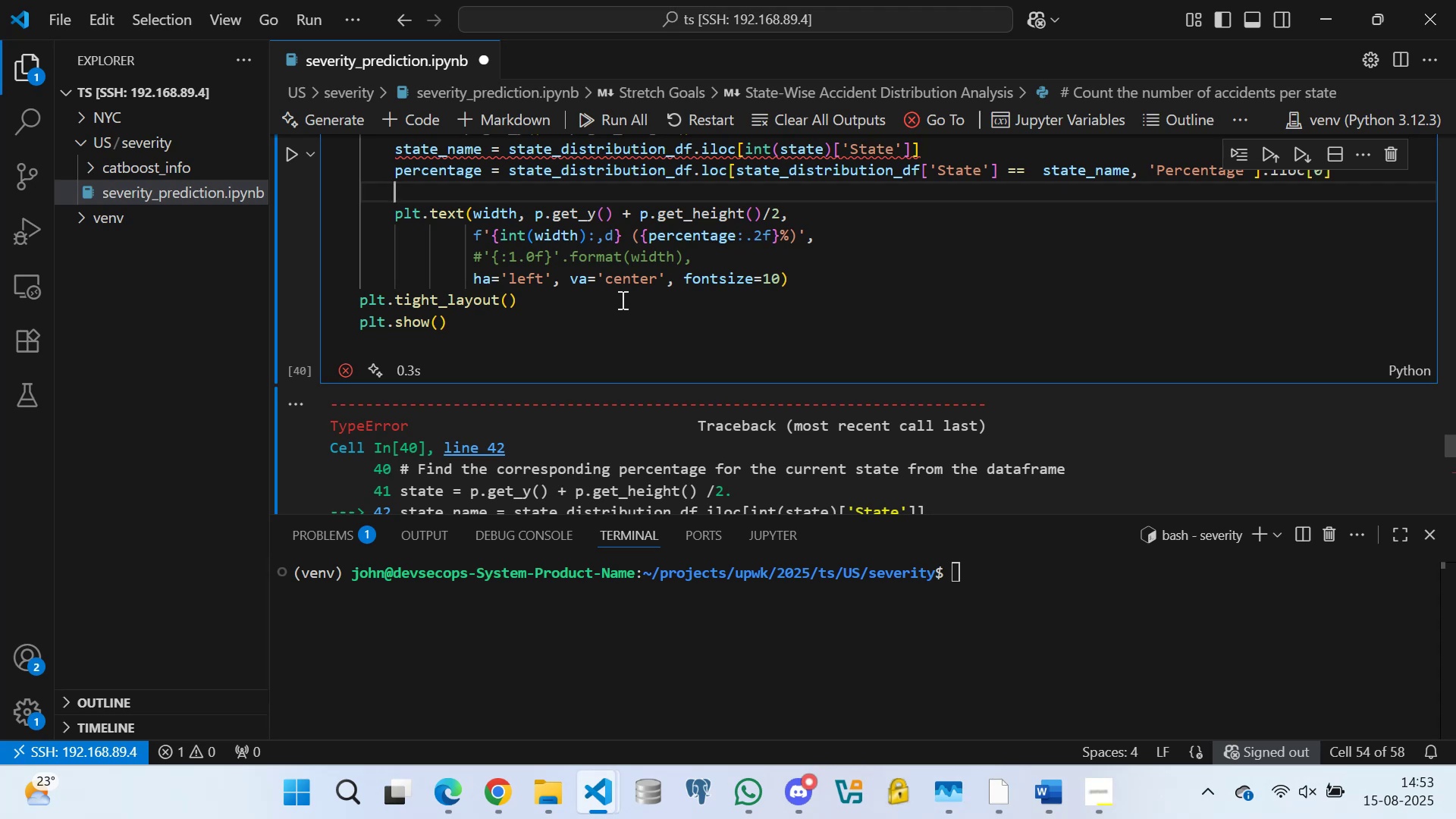 
wait(26.39)
 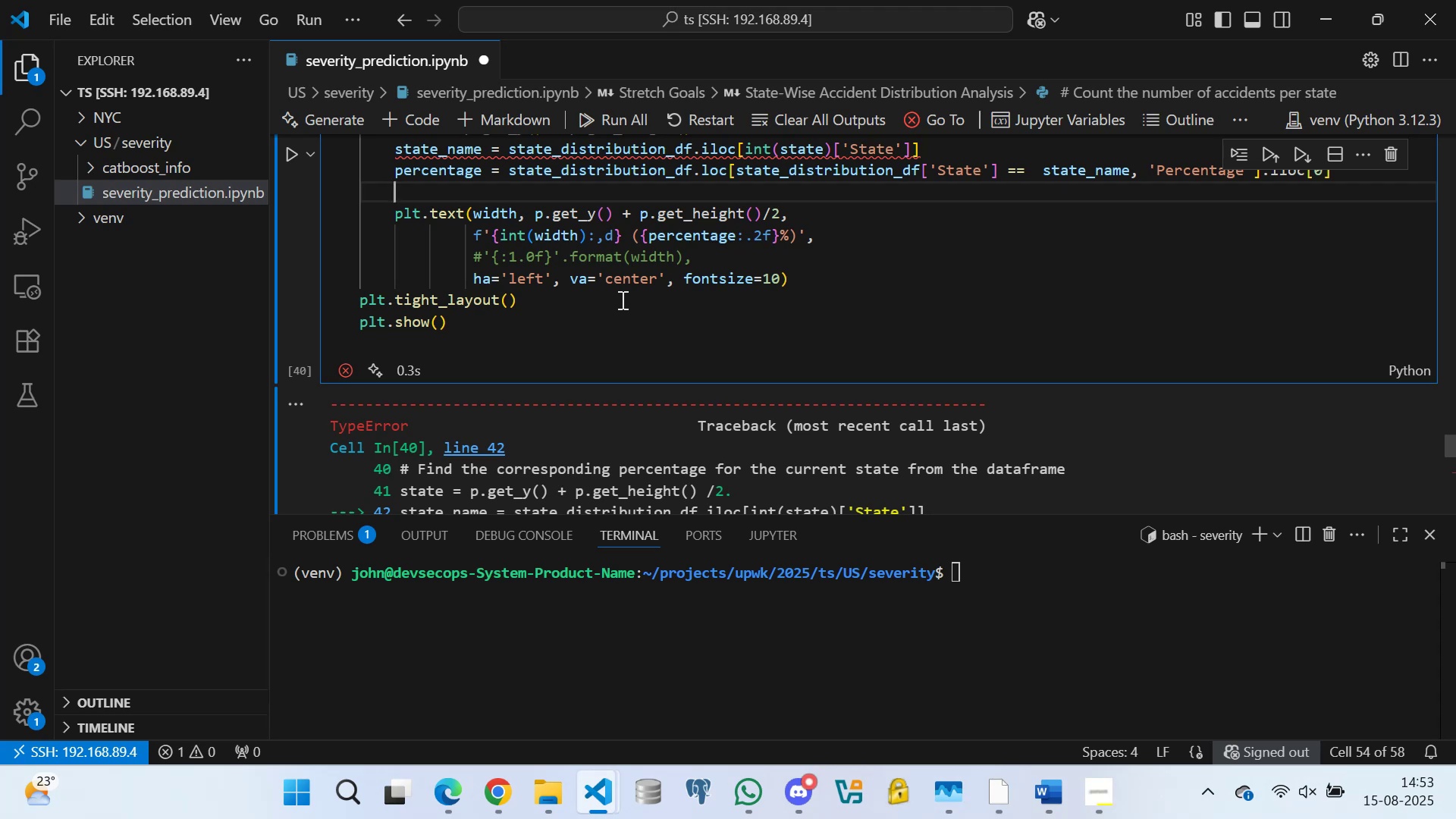 
scroll: coordinate [509, 281], scroll_direction: up, amount: 3.0
 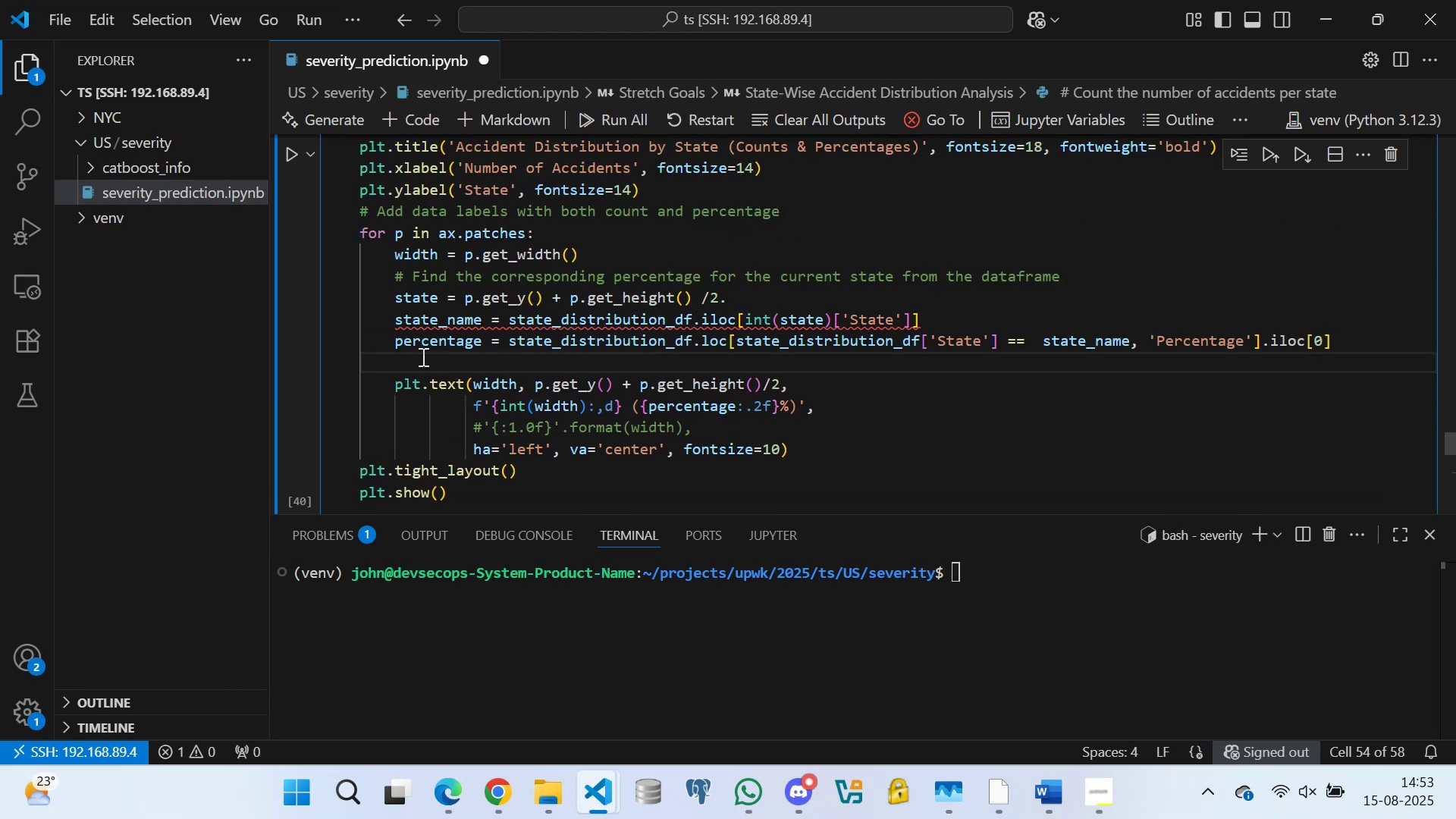 
left_click([422, 356])
 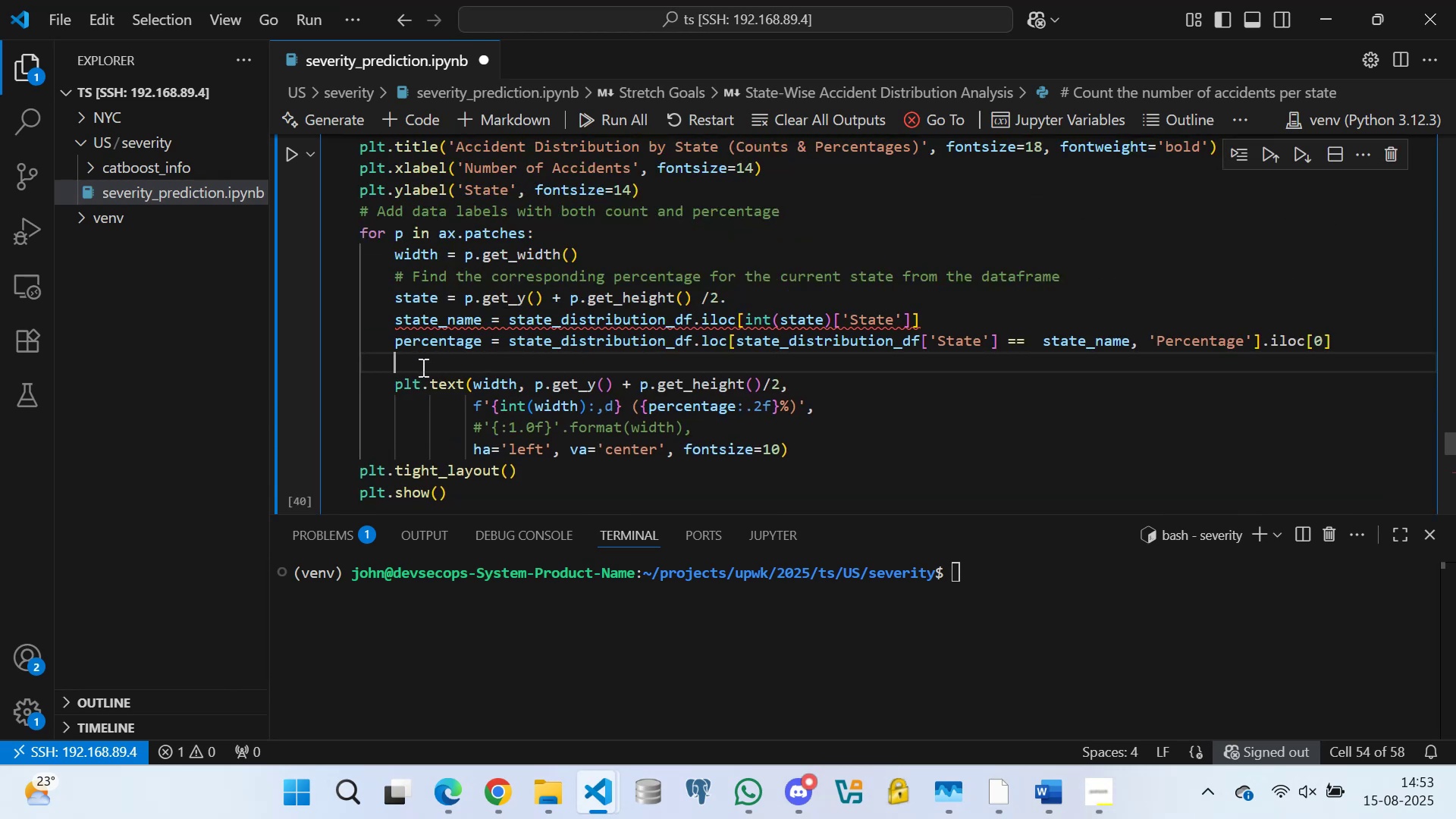 
left_click([422, 367])
 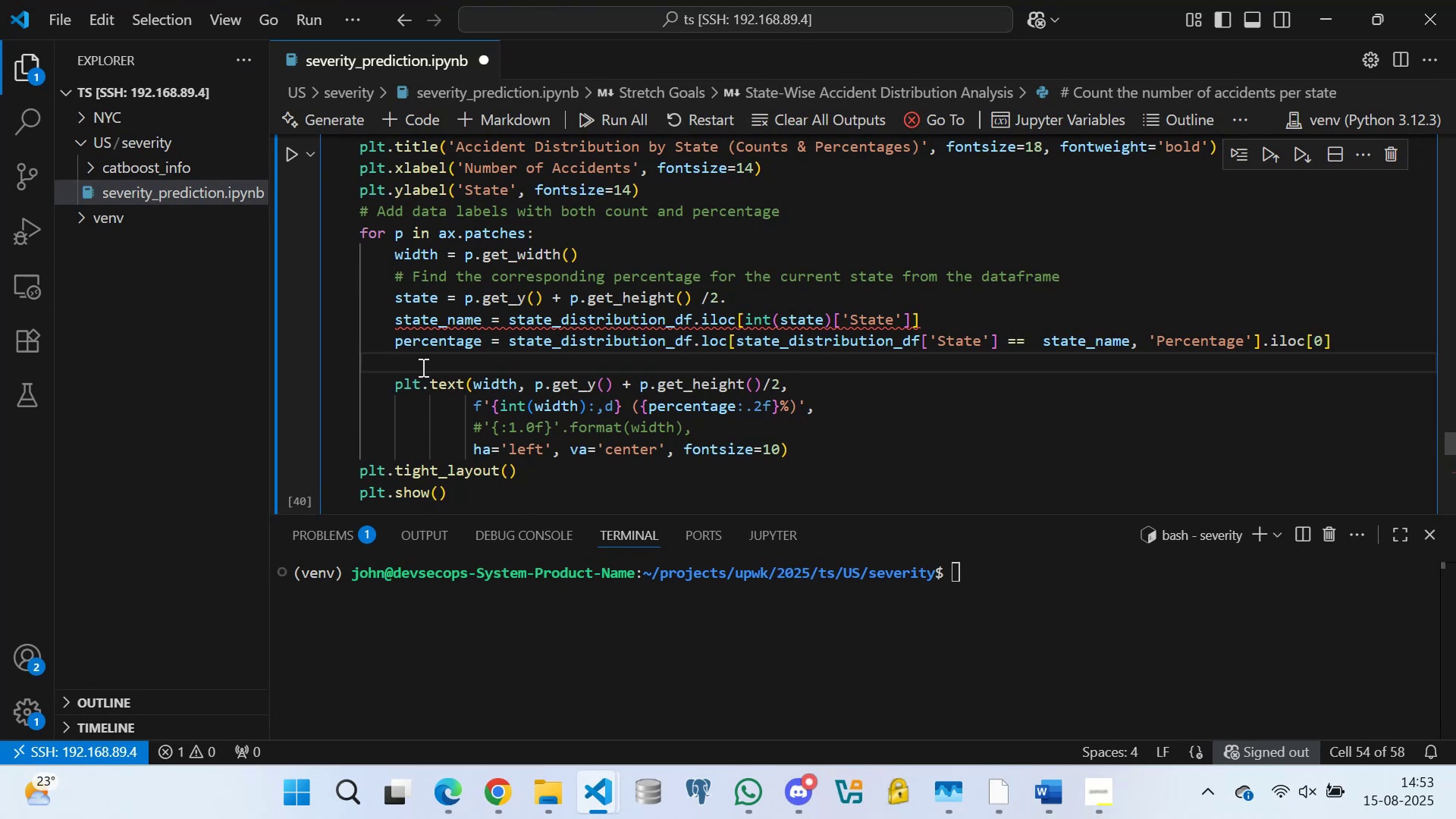 
wait(5.53)
 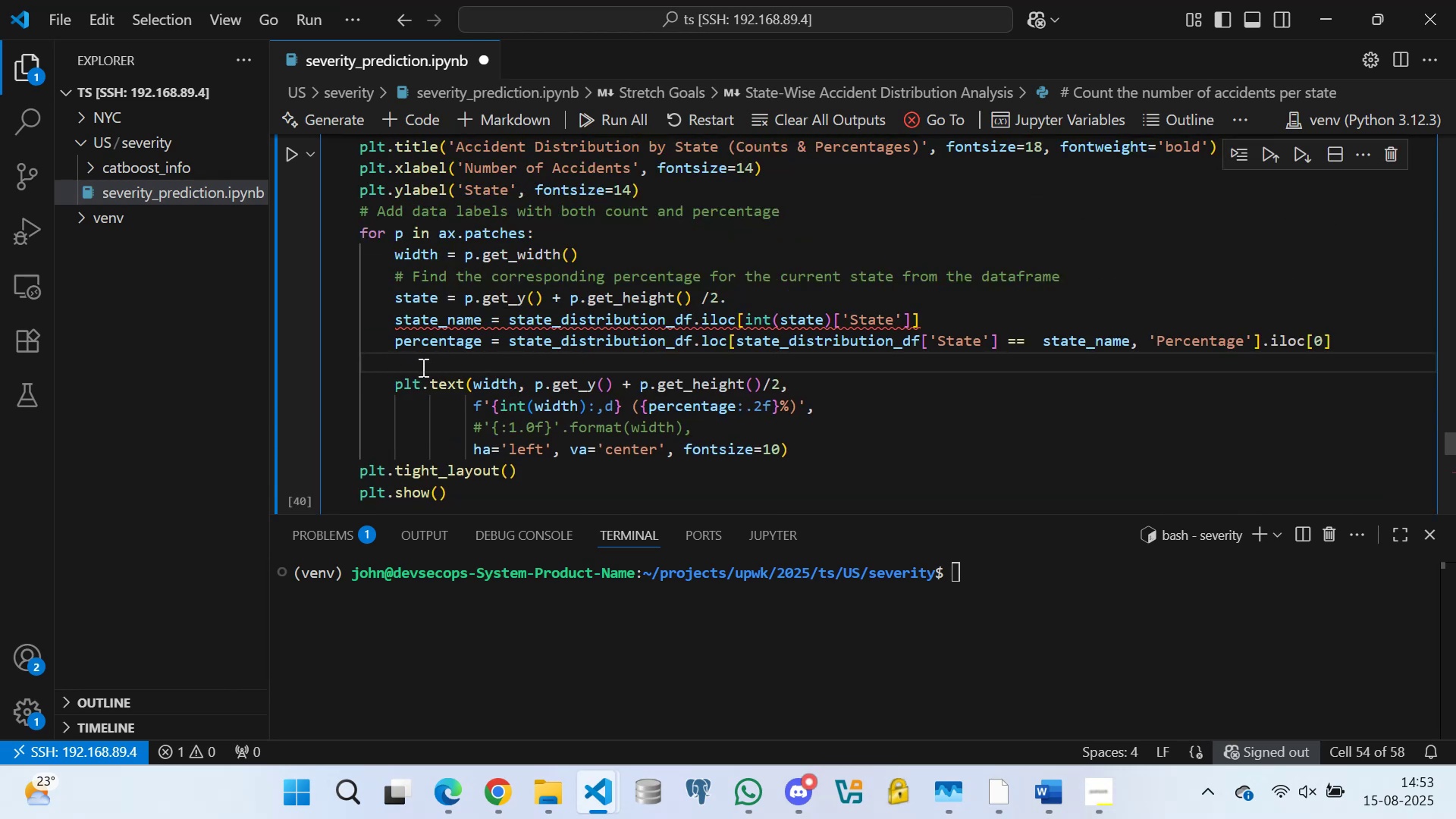 
left_click([583, 249])
 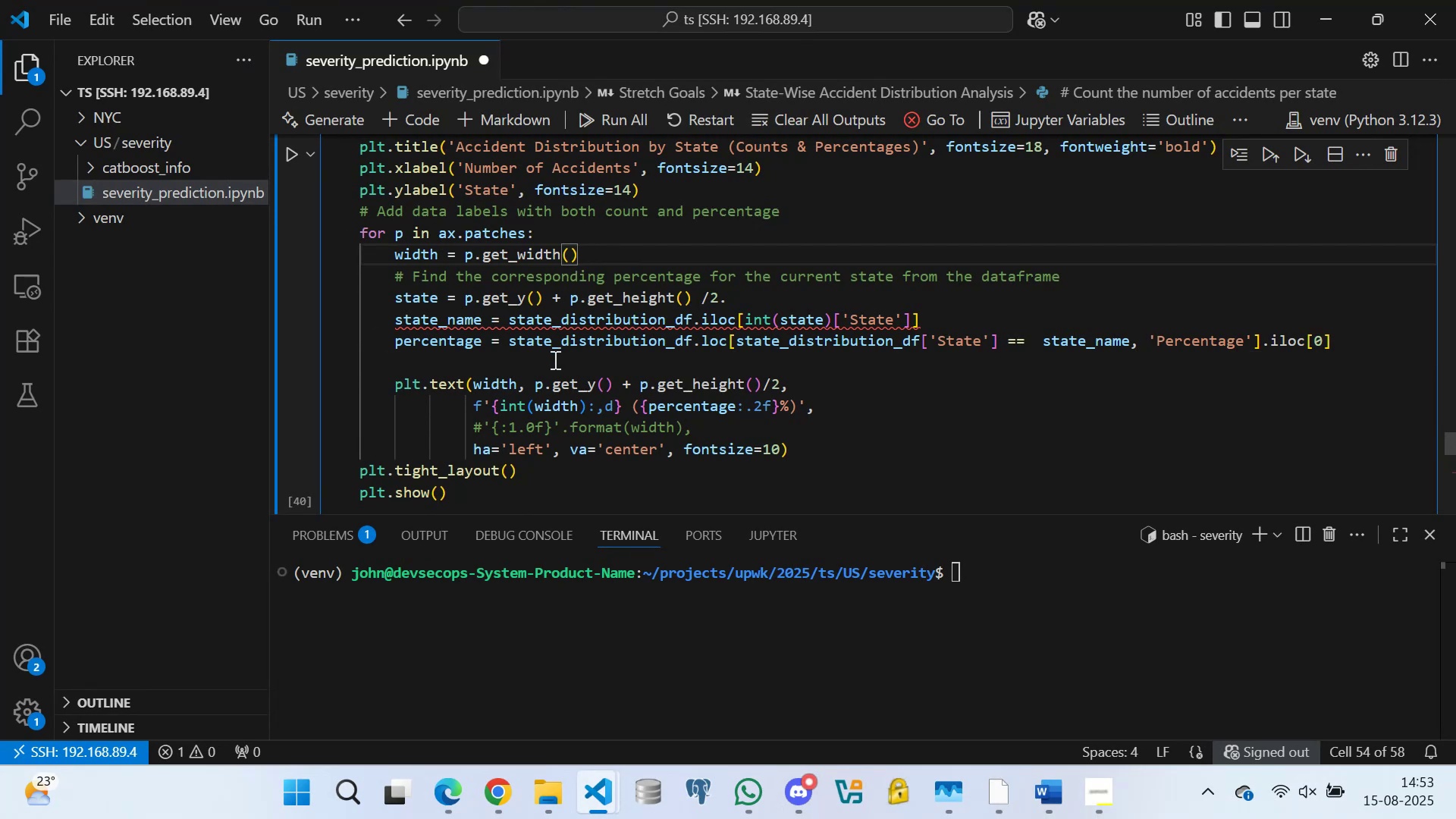 
left_click([548, 369])
 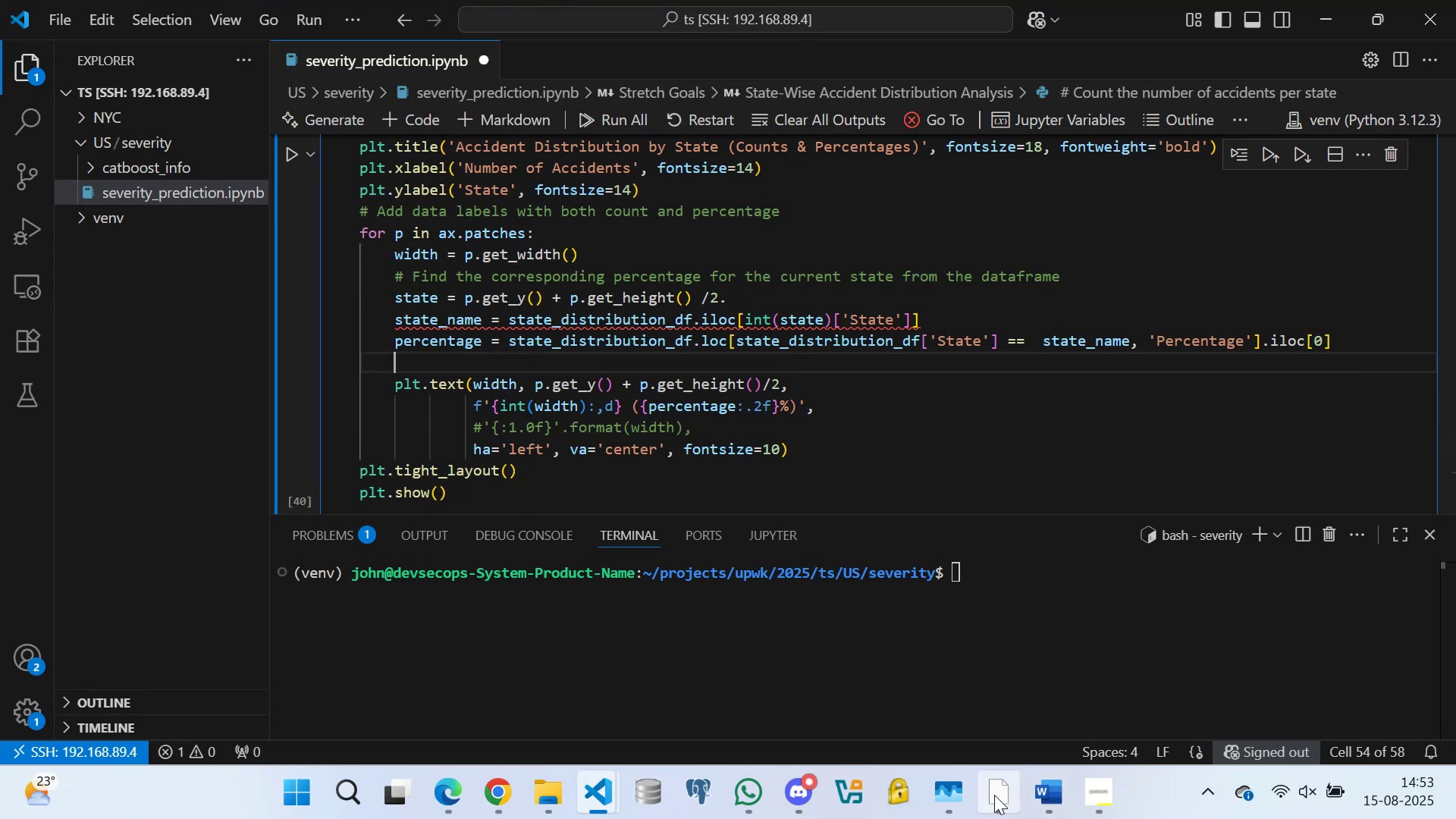 
left_click([996, 794])
 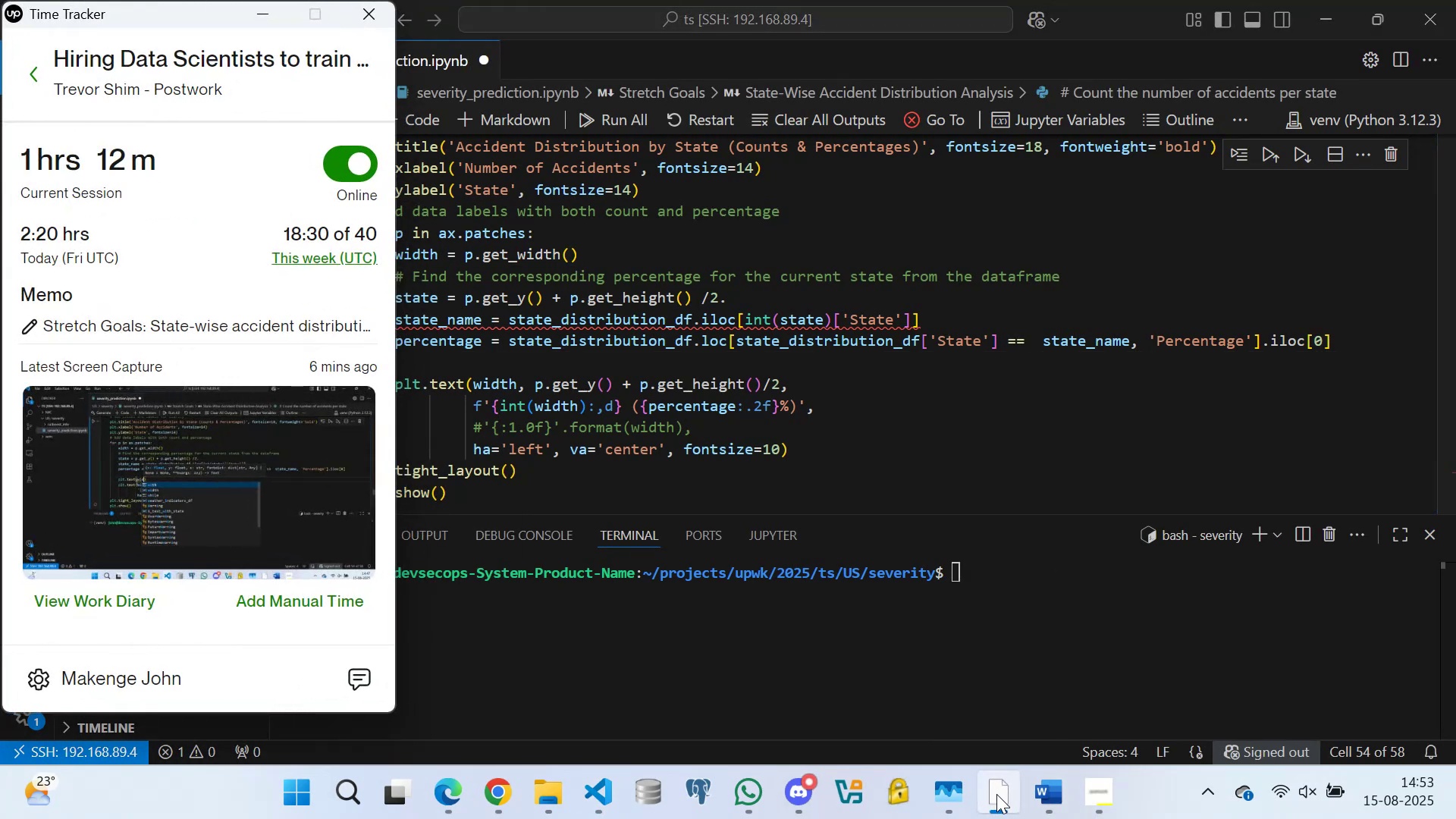 
left_click([996, 794])
 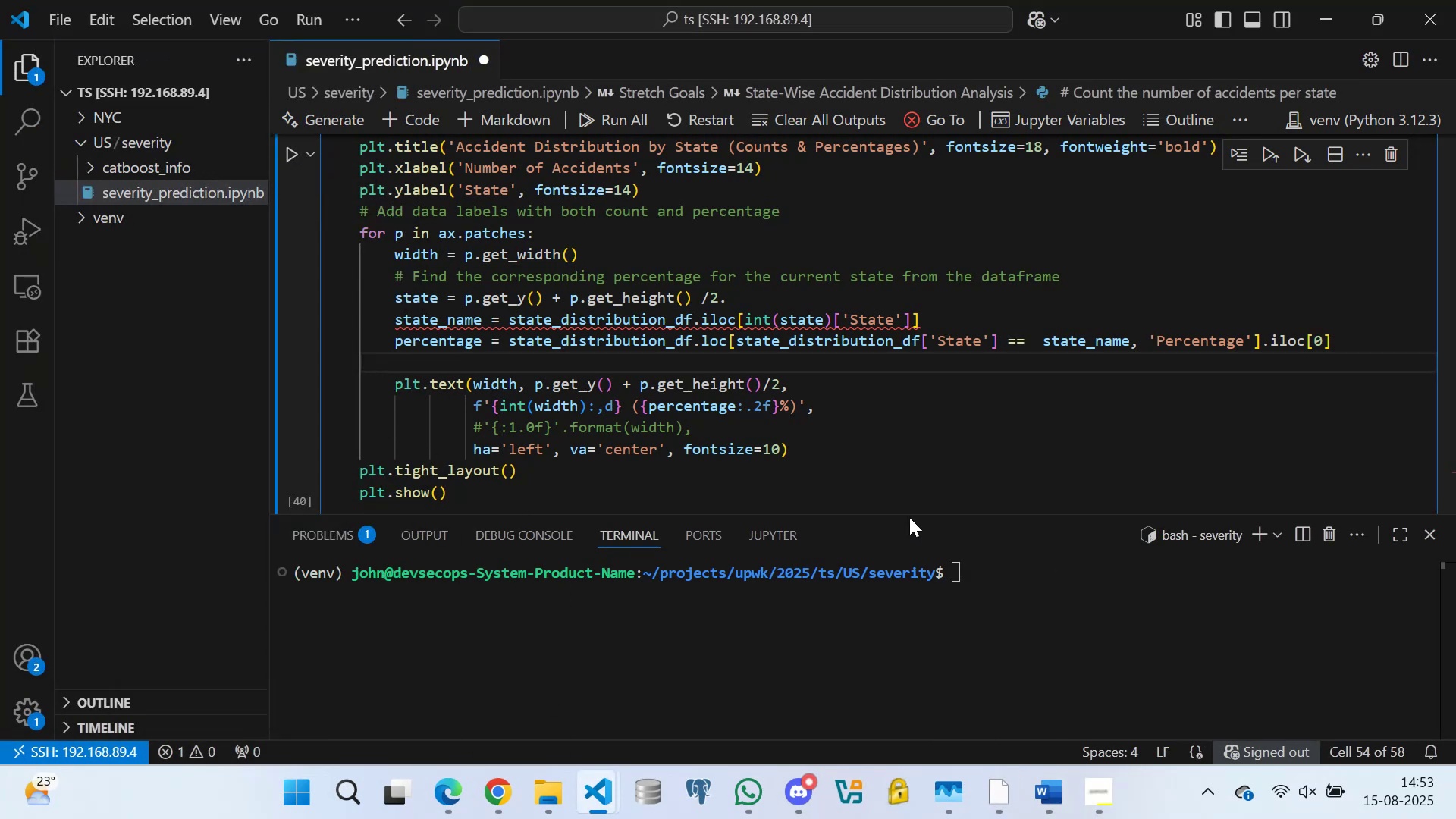 
left_click([862, 452])
 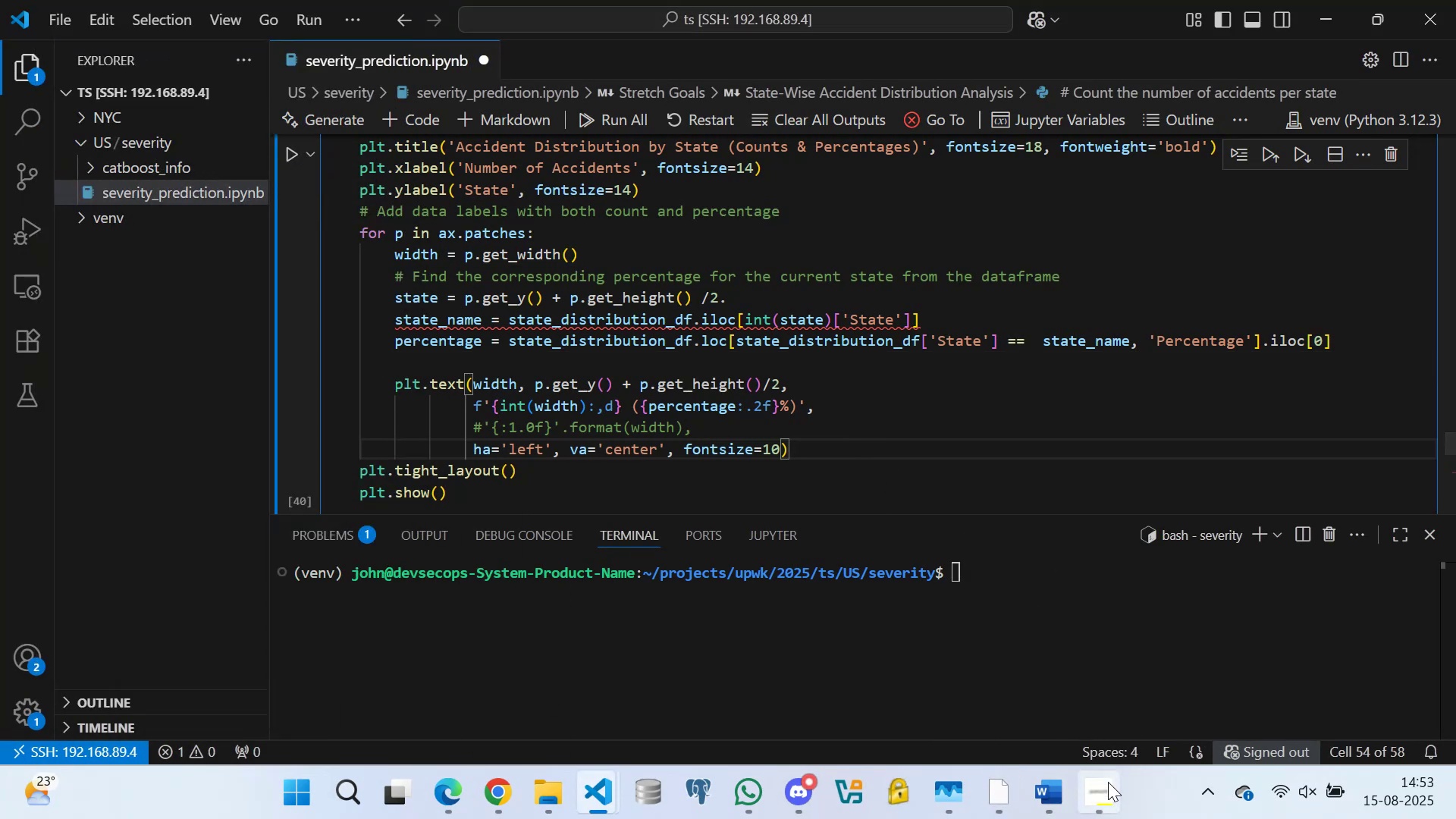 
left_click([1105, 796])
 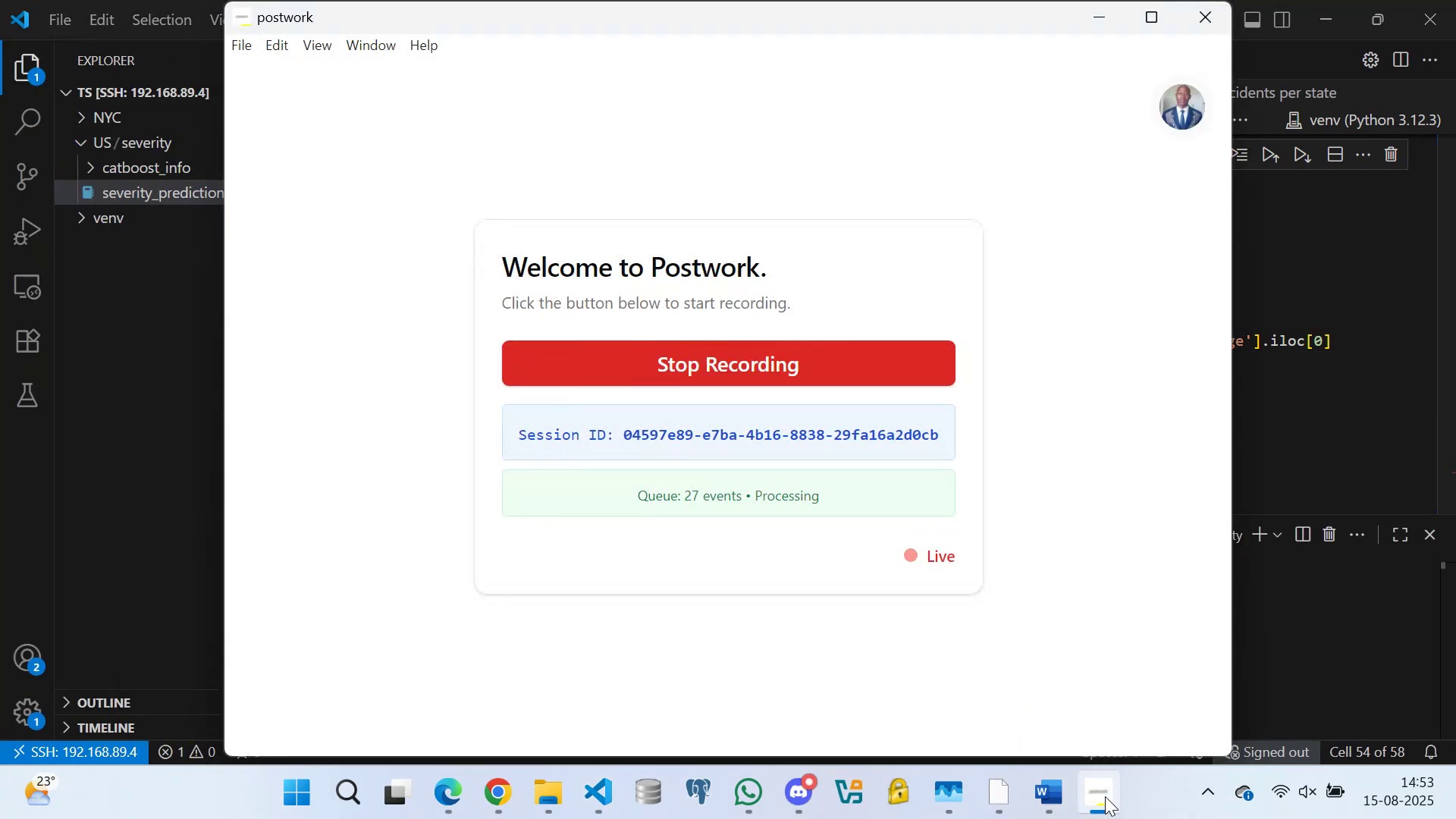 
double_click([1105, 796])
 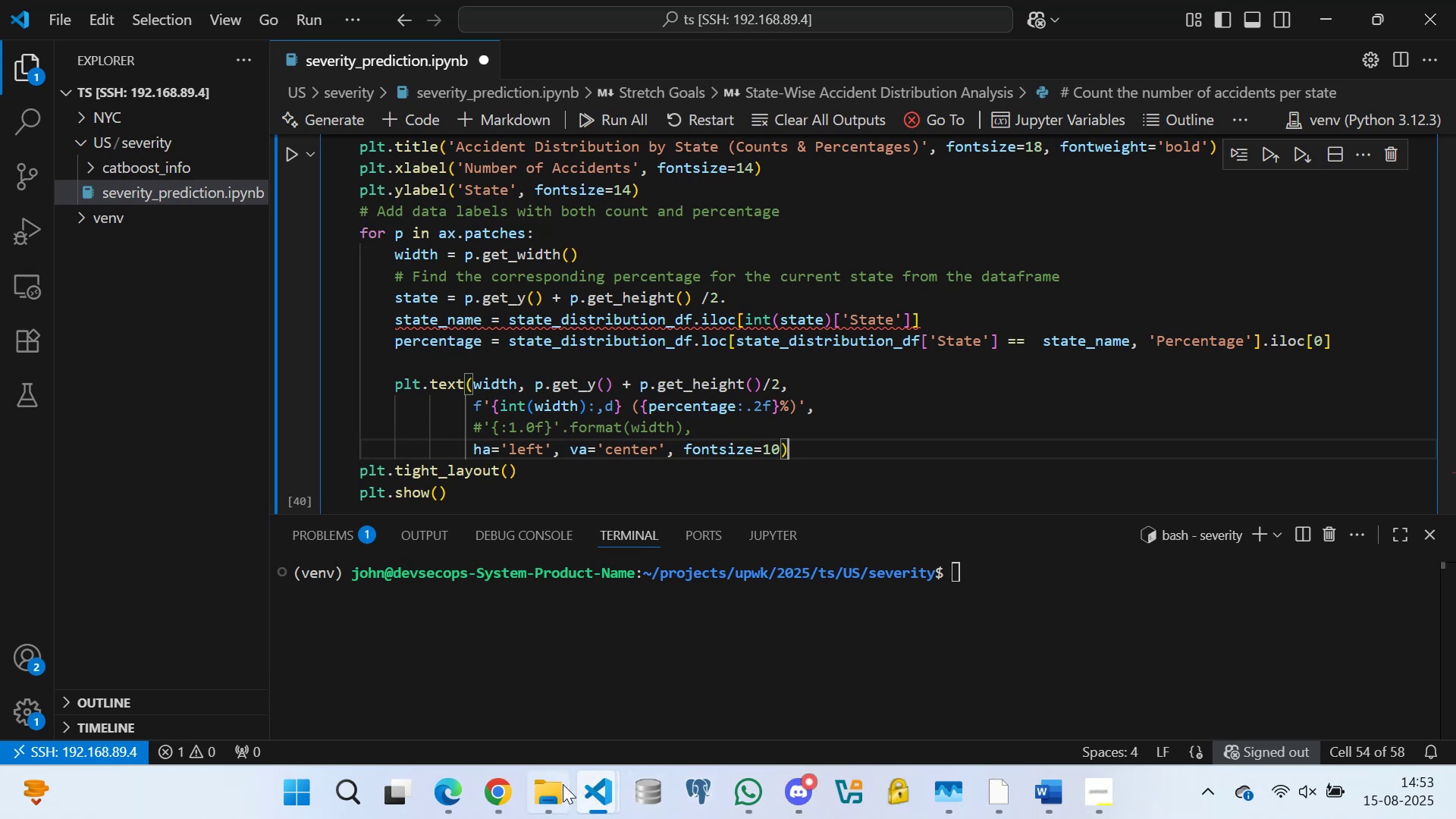 
left_click([500, 792])
 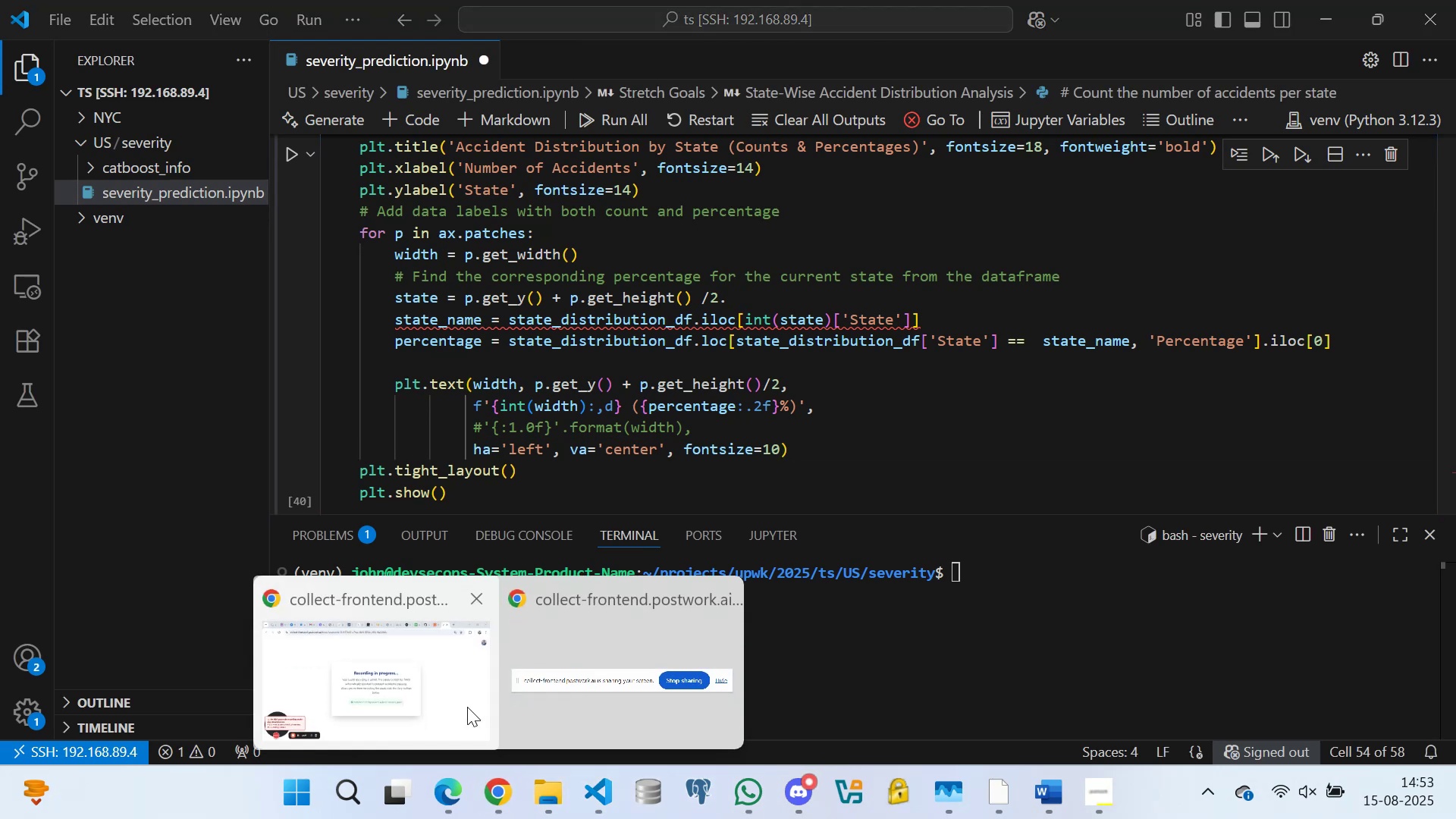 
left_click([457, 697])
 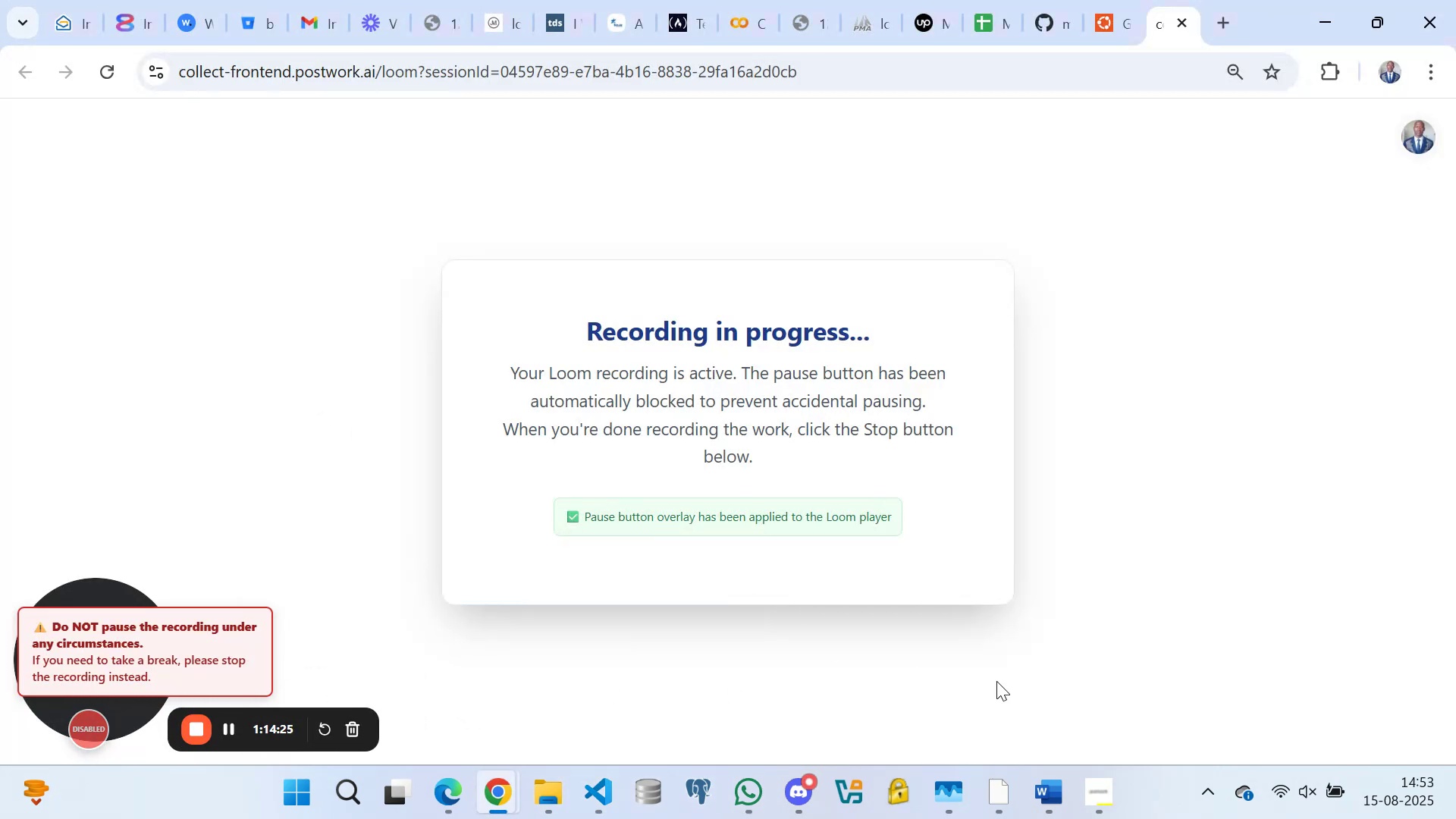 
wait(5.24)
 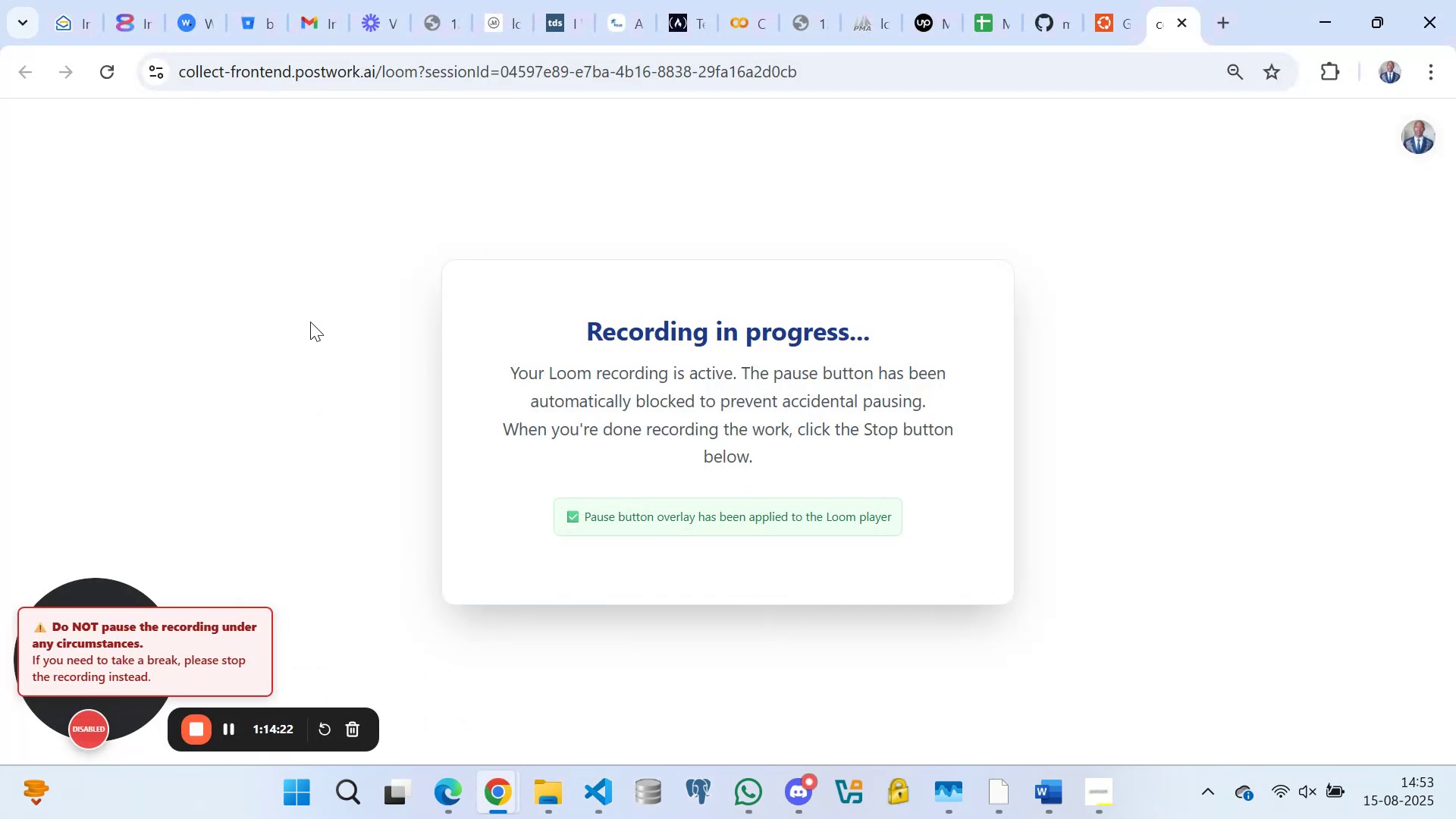 
left_click([999, 789])
 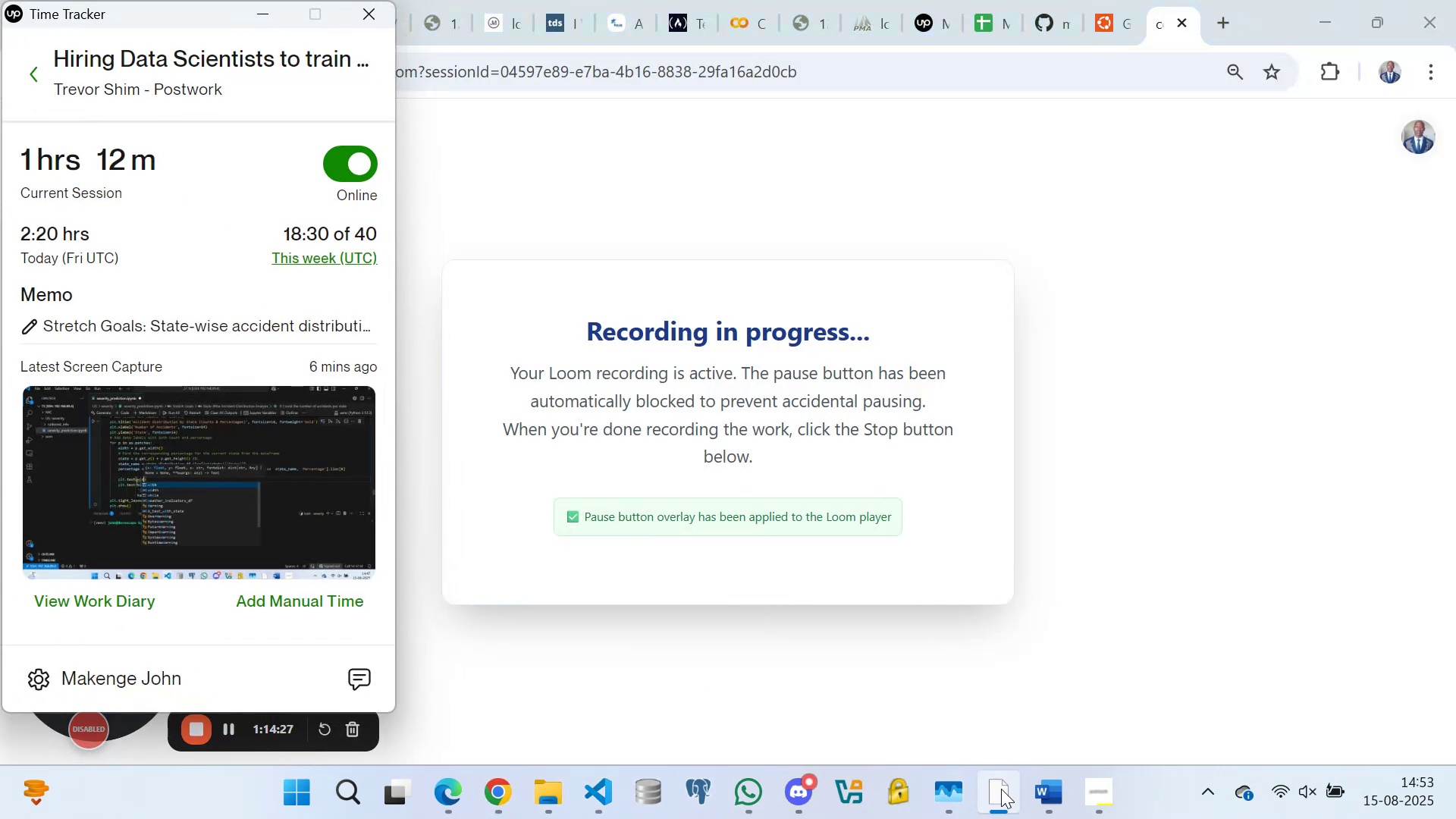 
left_click([1001, 789])
 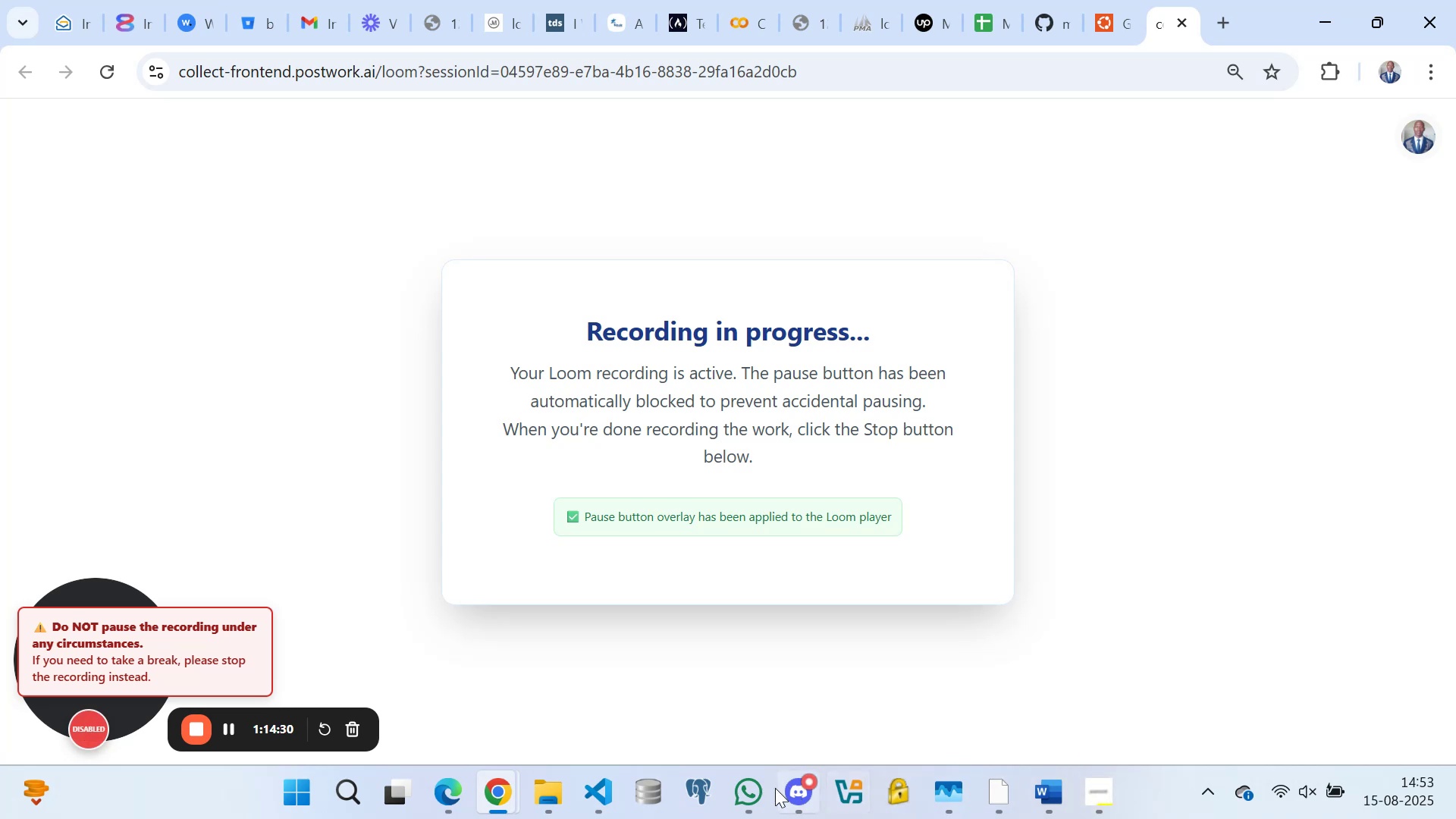 
left_click([602, 783])
 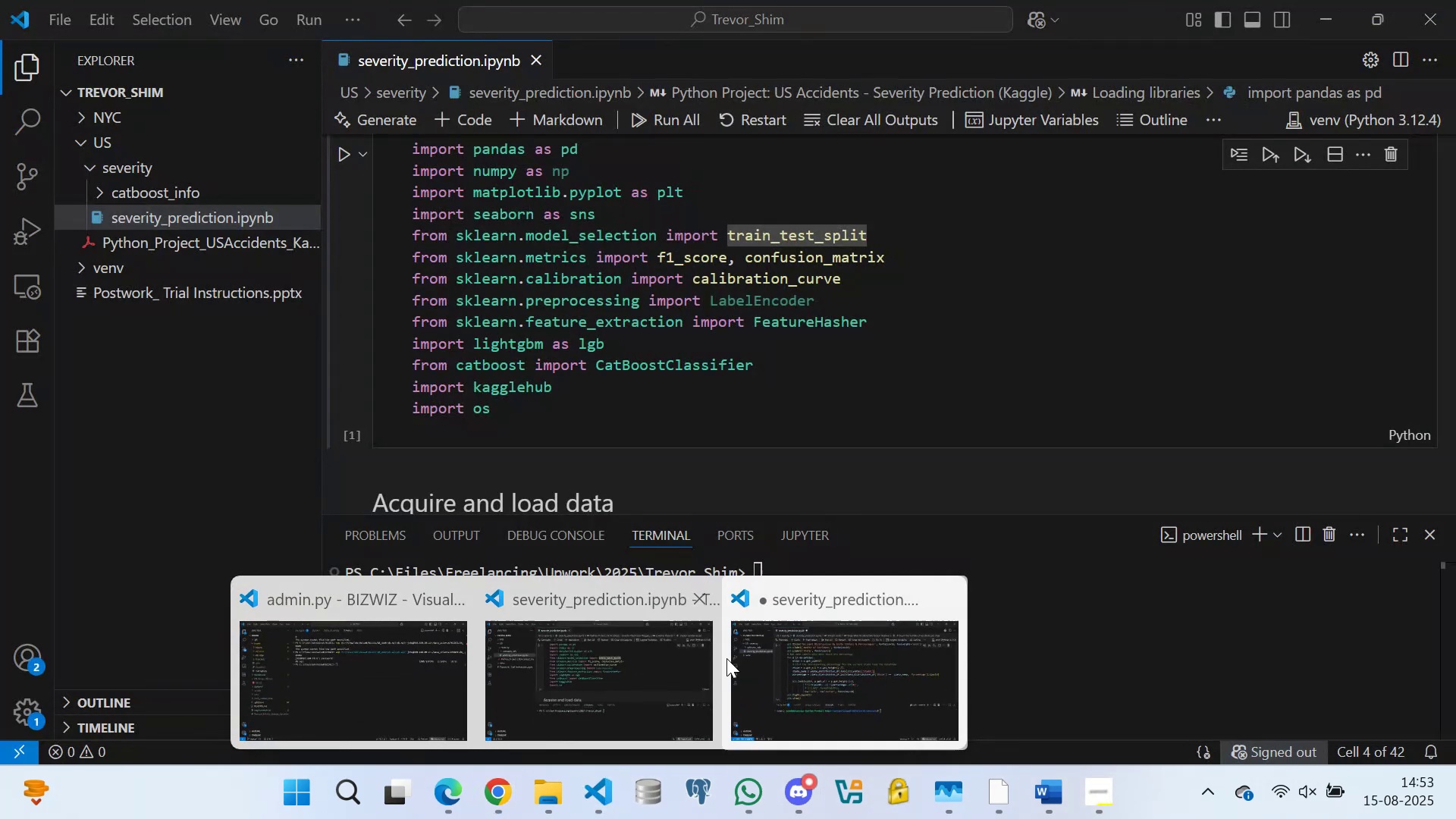 
left_click([830, 648])
 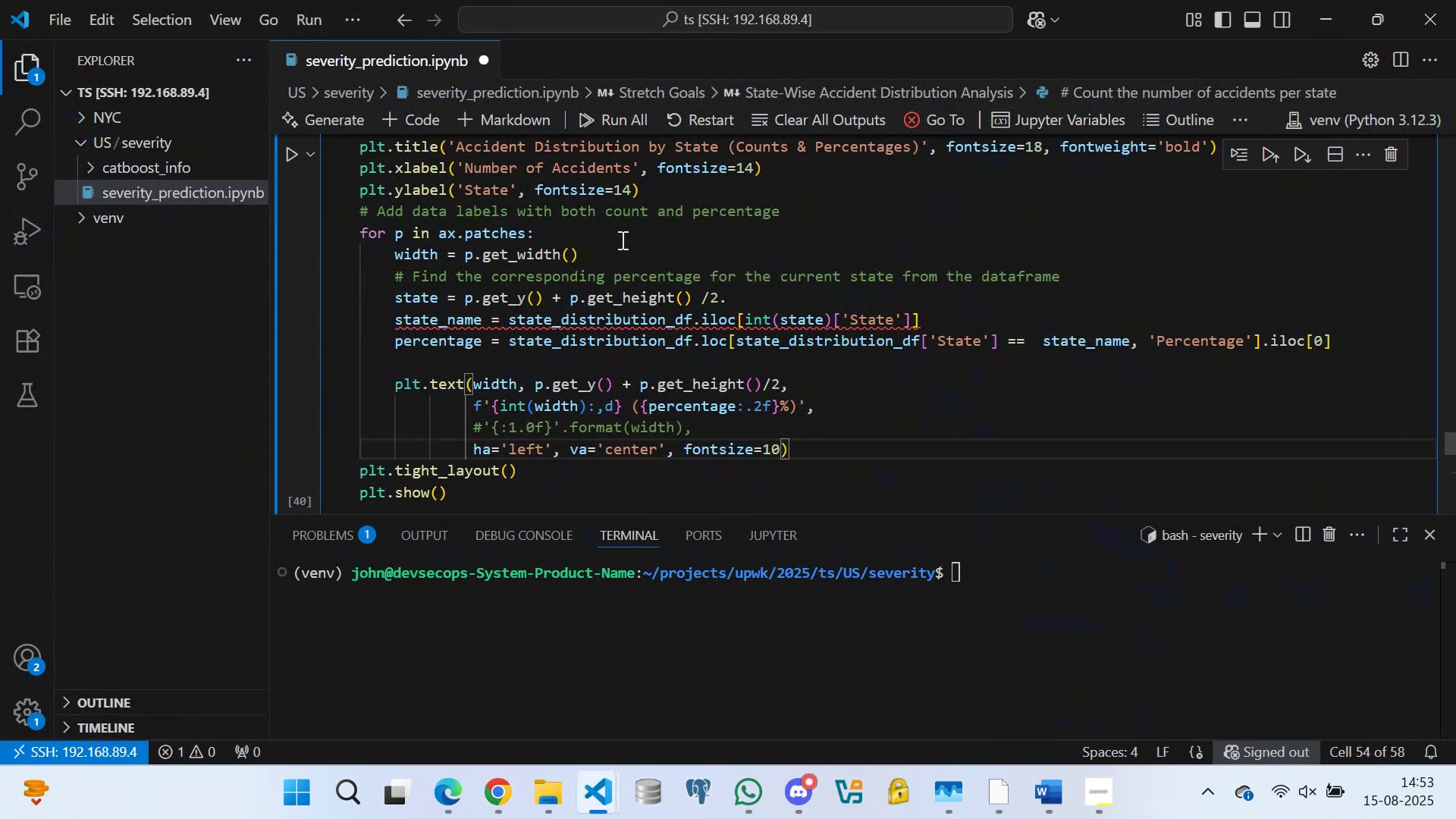 
left_click([619, 264])
 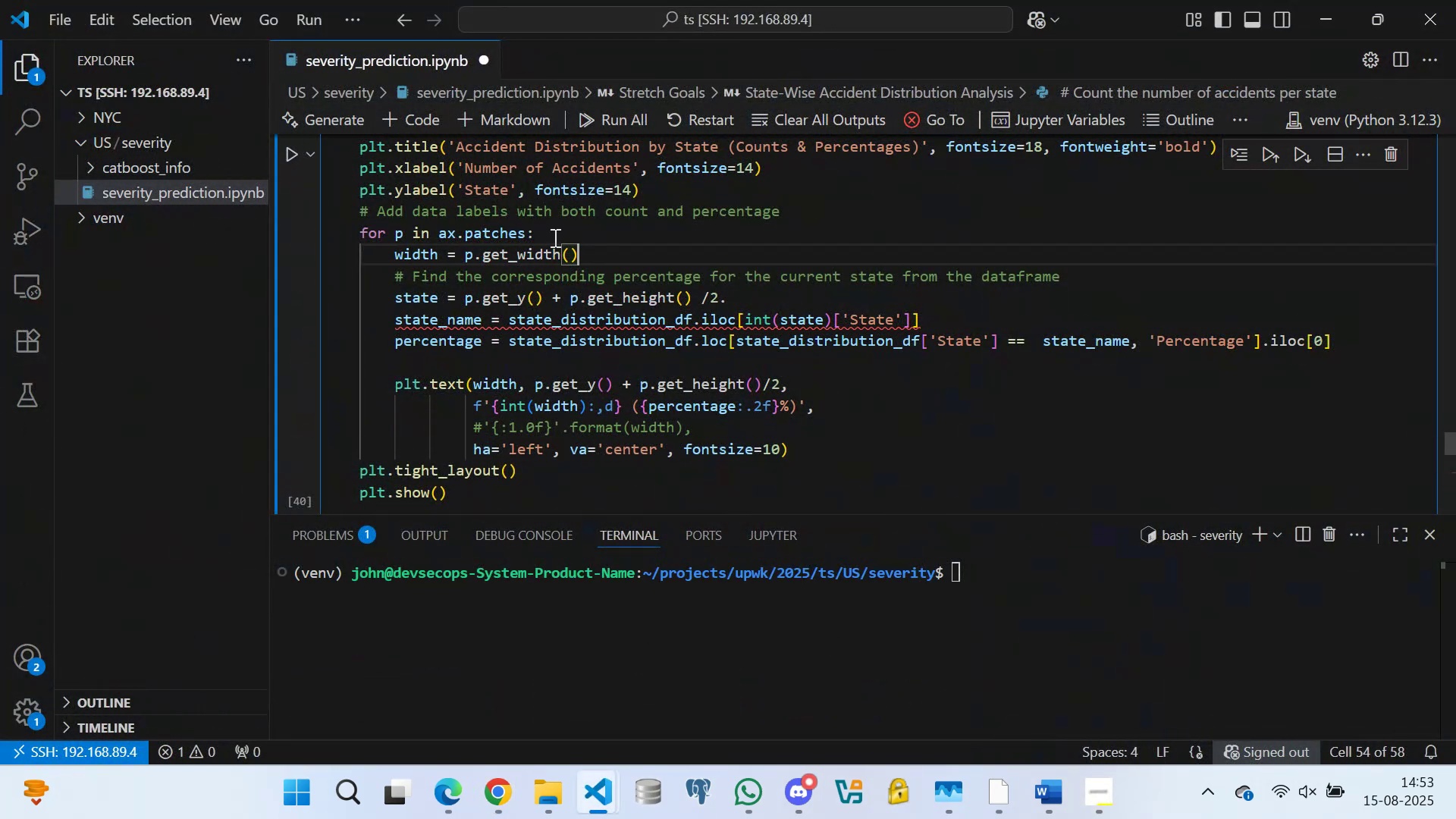 
left_click([553, 237])
 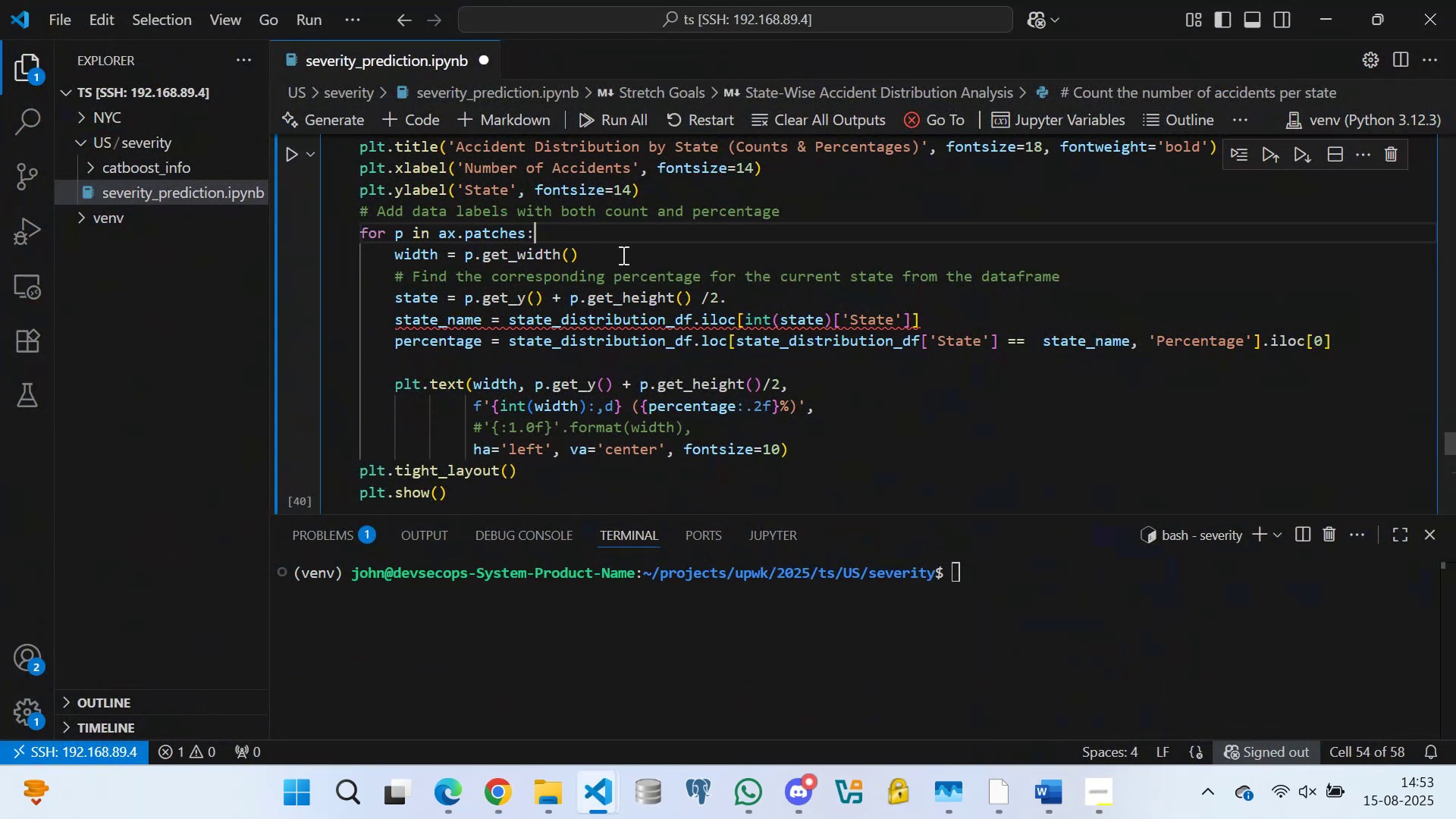 
double_click([622, 255])
 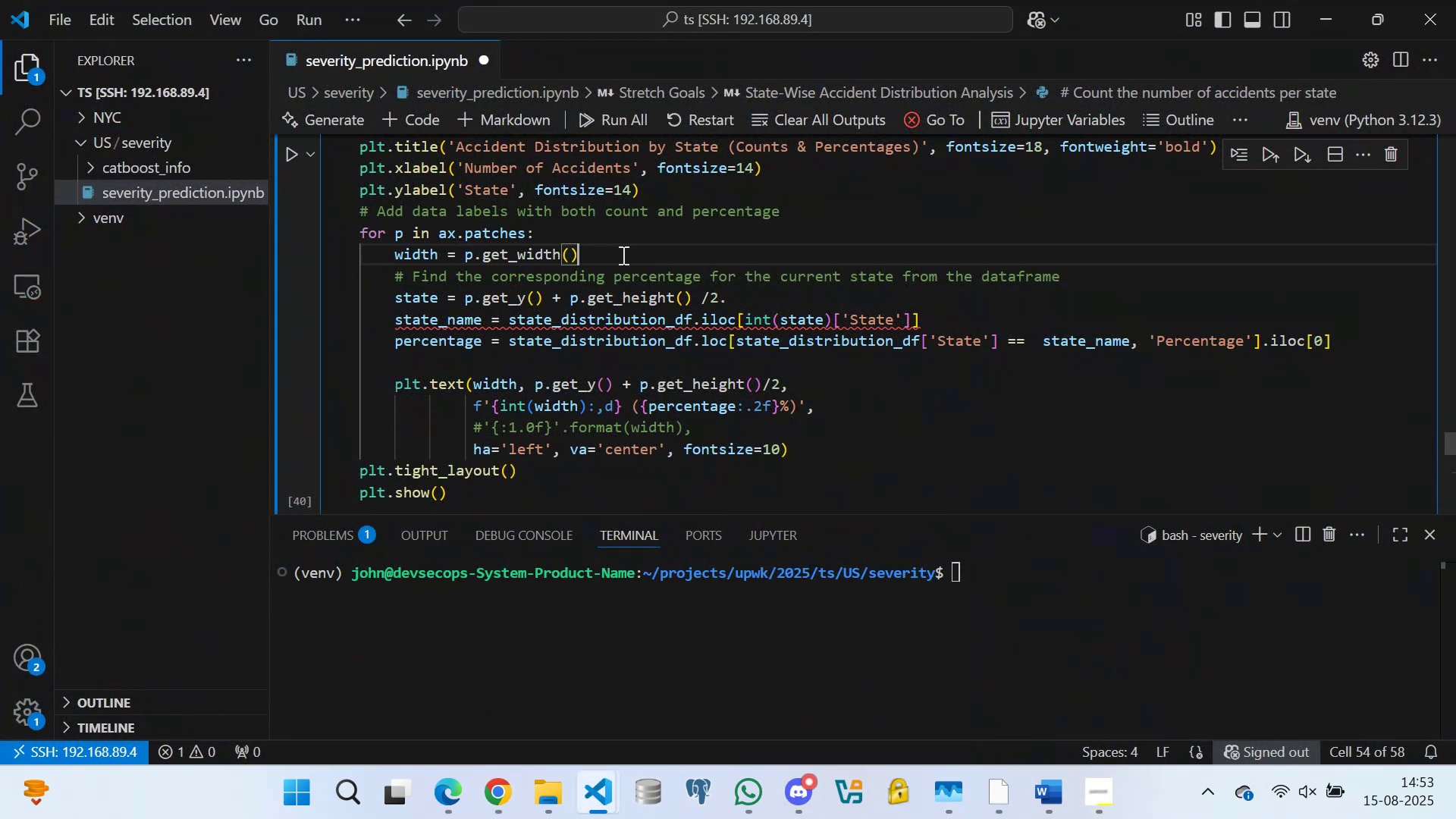 
key(Control+S)
 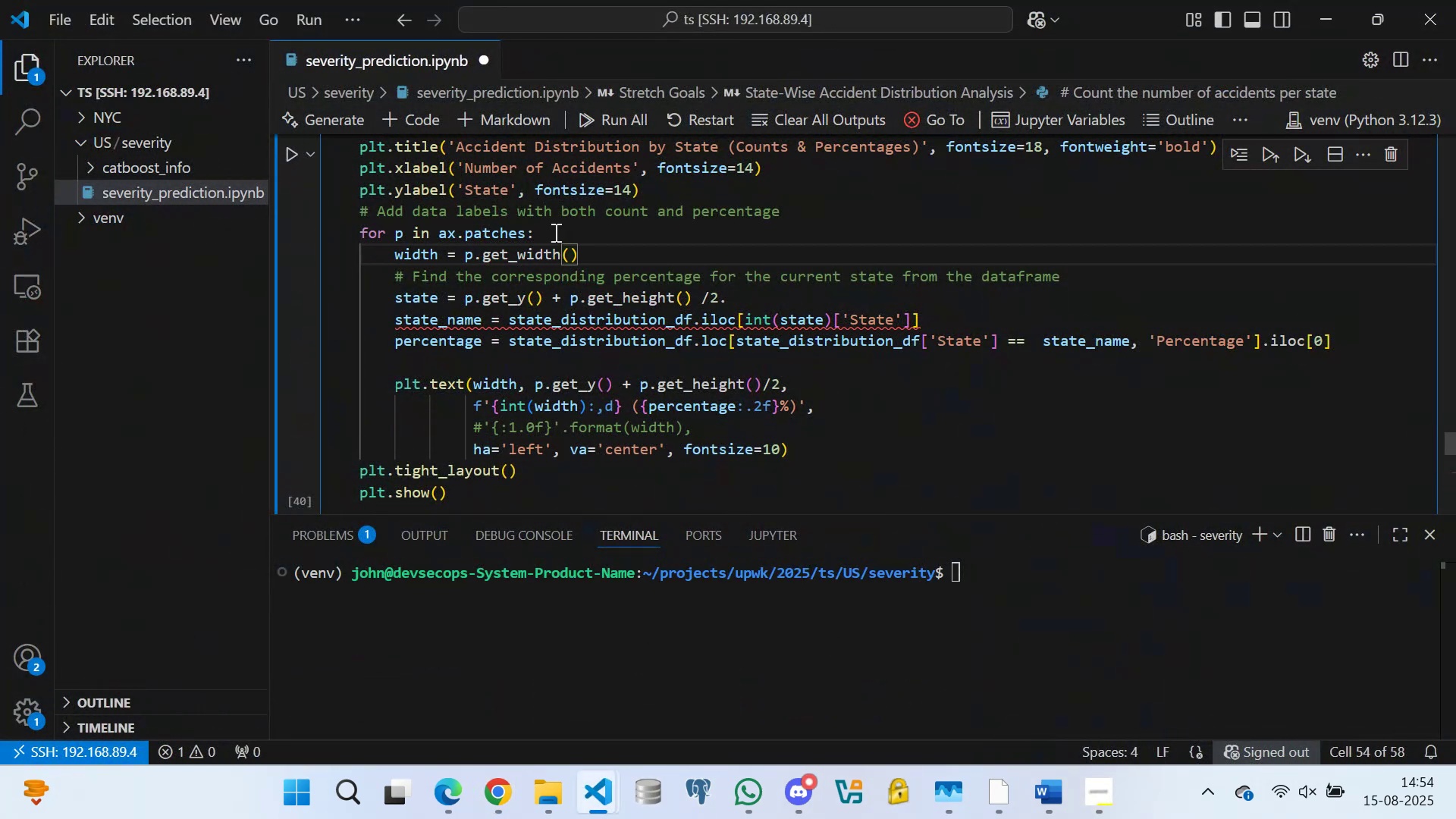 
double_click([608, 253])
 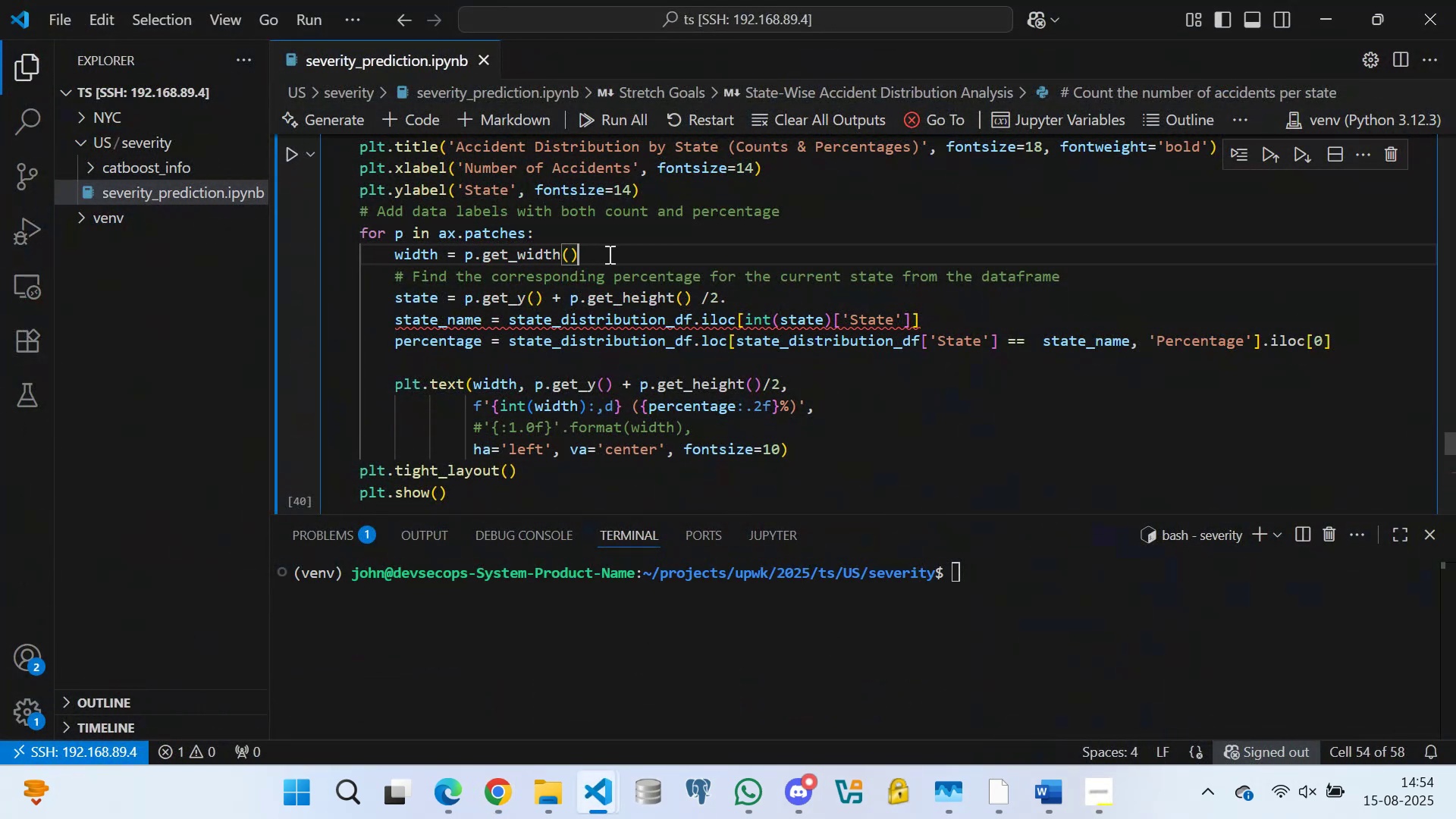 
scroll: coordinate [613, 268], scroll_direction: none, amount: 0.0
 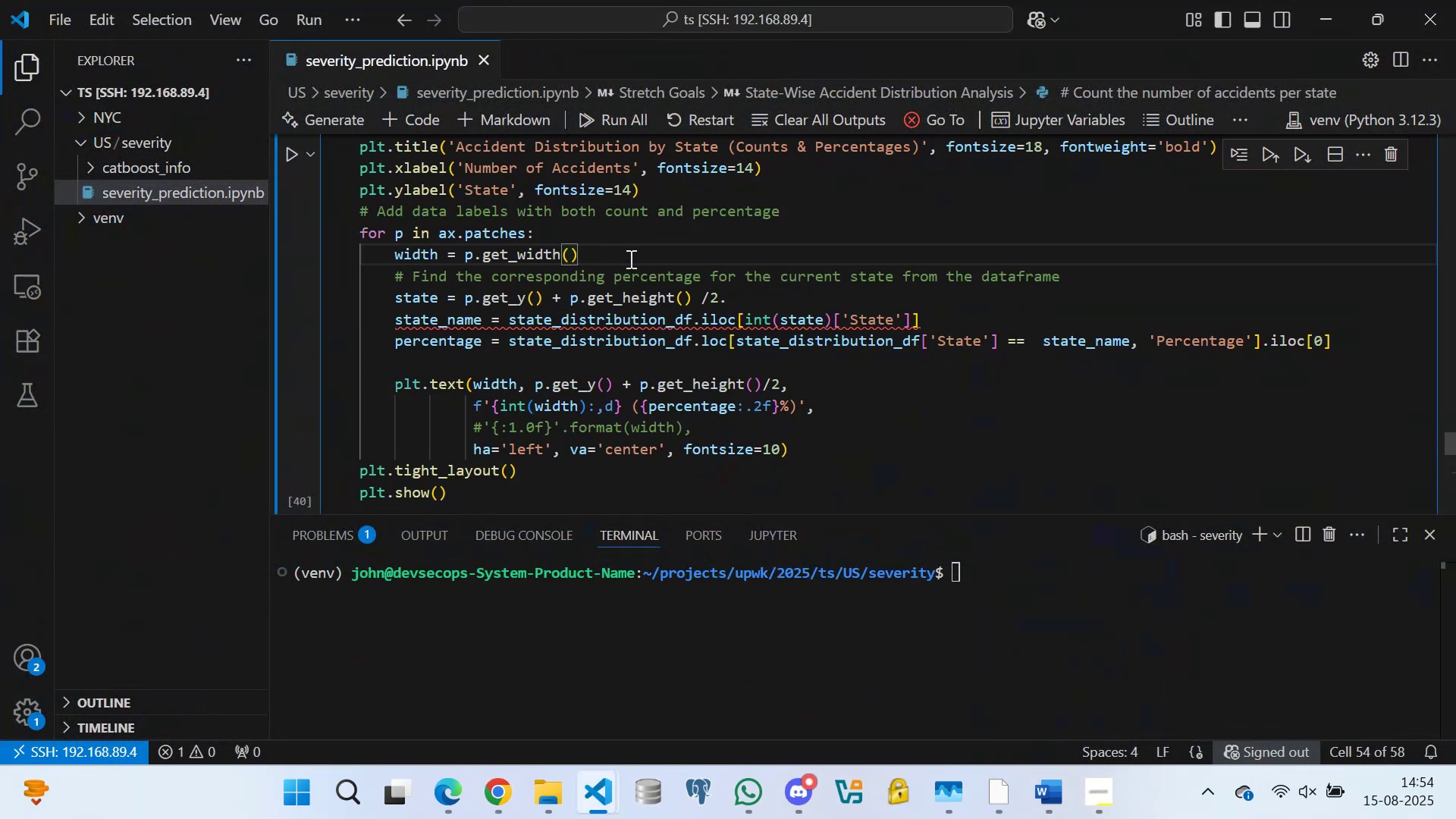 
scroll: coordinate [609, 268], scroll_direction: down, amount: 3.0
 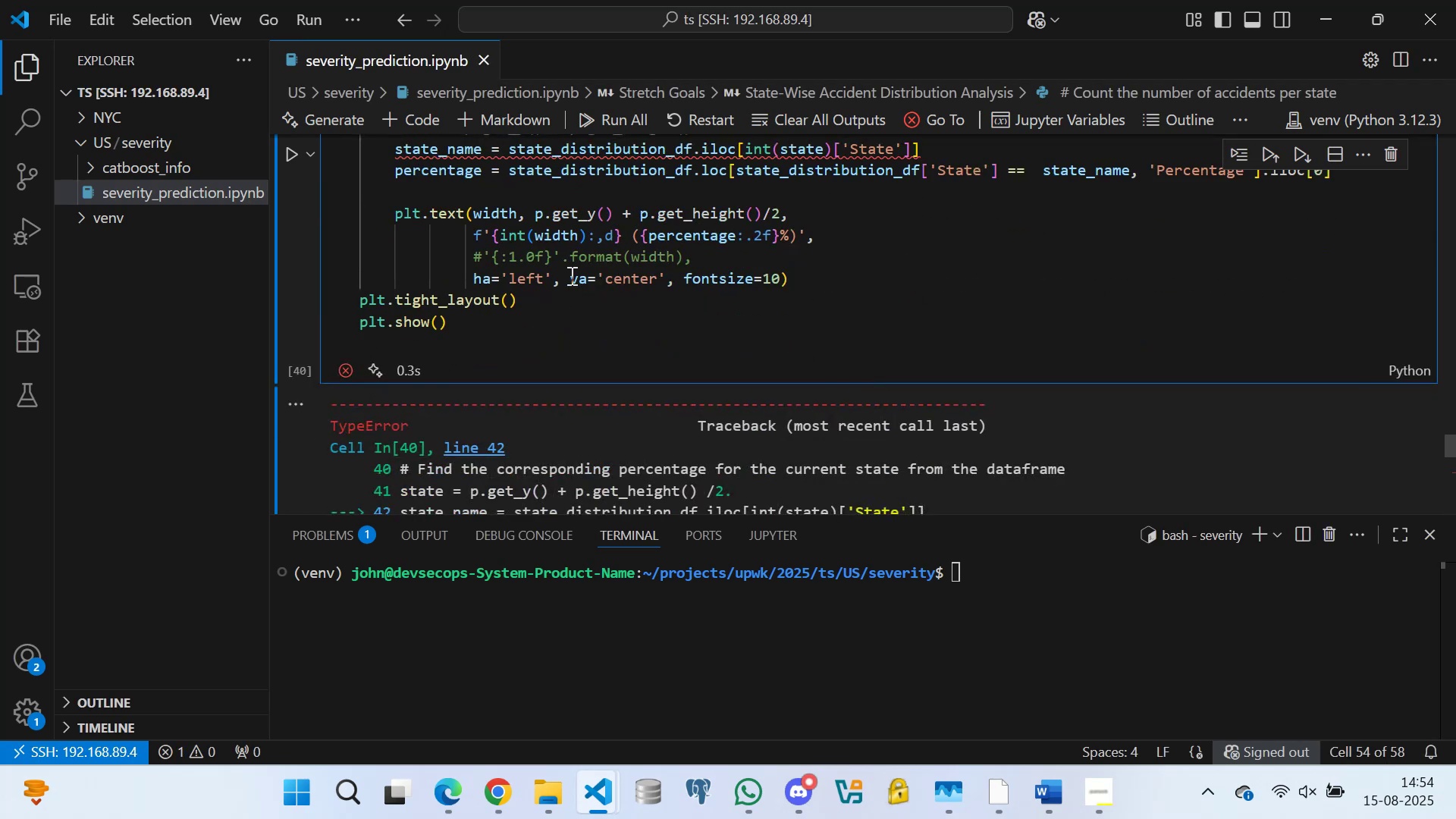 
scroll: coordinate [542, 279], scroll_direction: up, amount: 4.0
 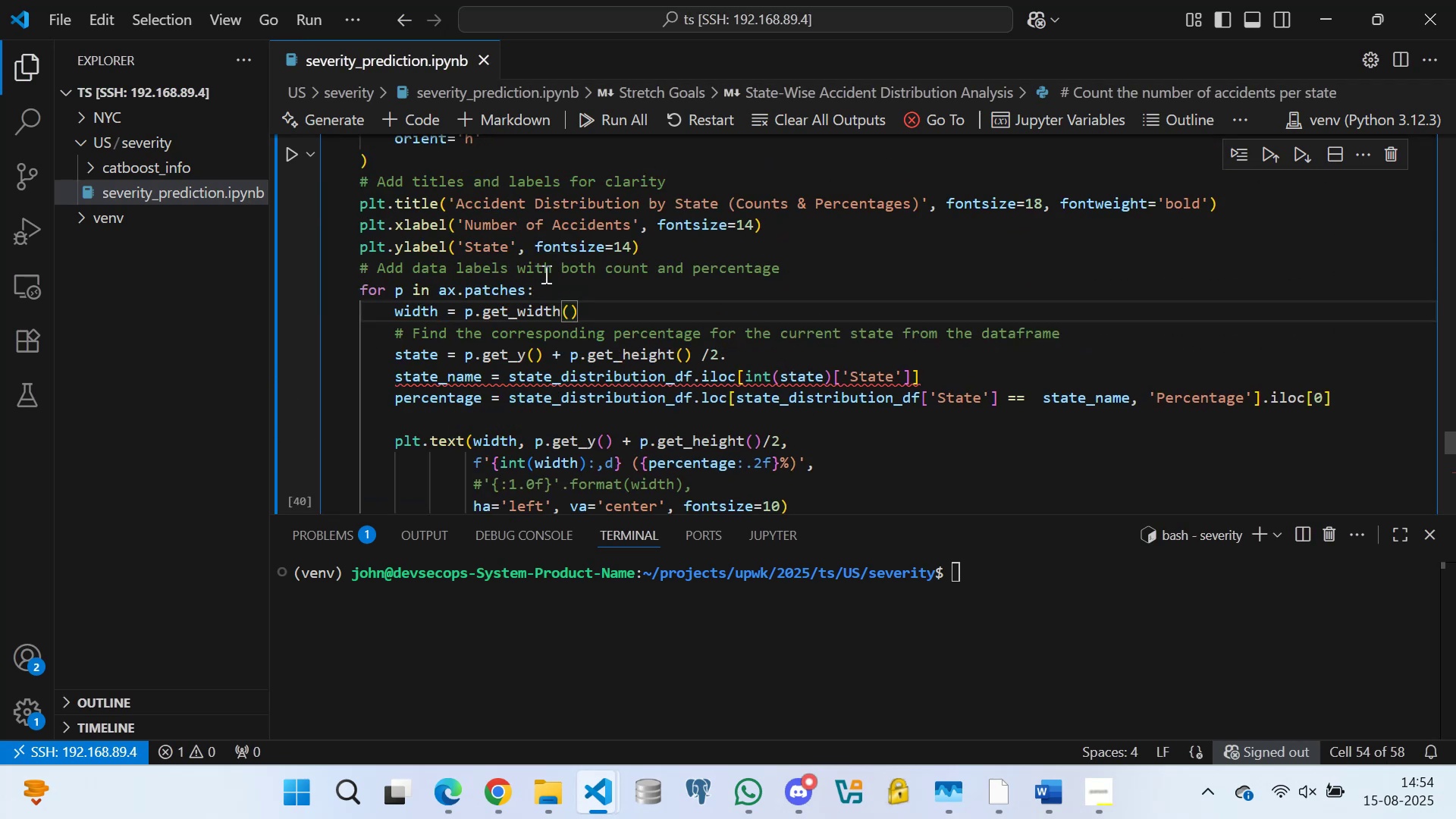 
scroll: coordinate [675, 294], scroll_direction: down, amount: 3.0
 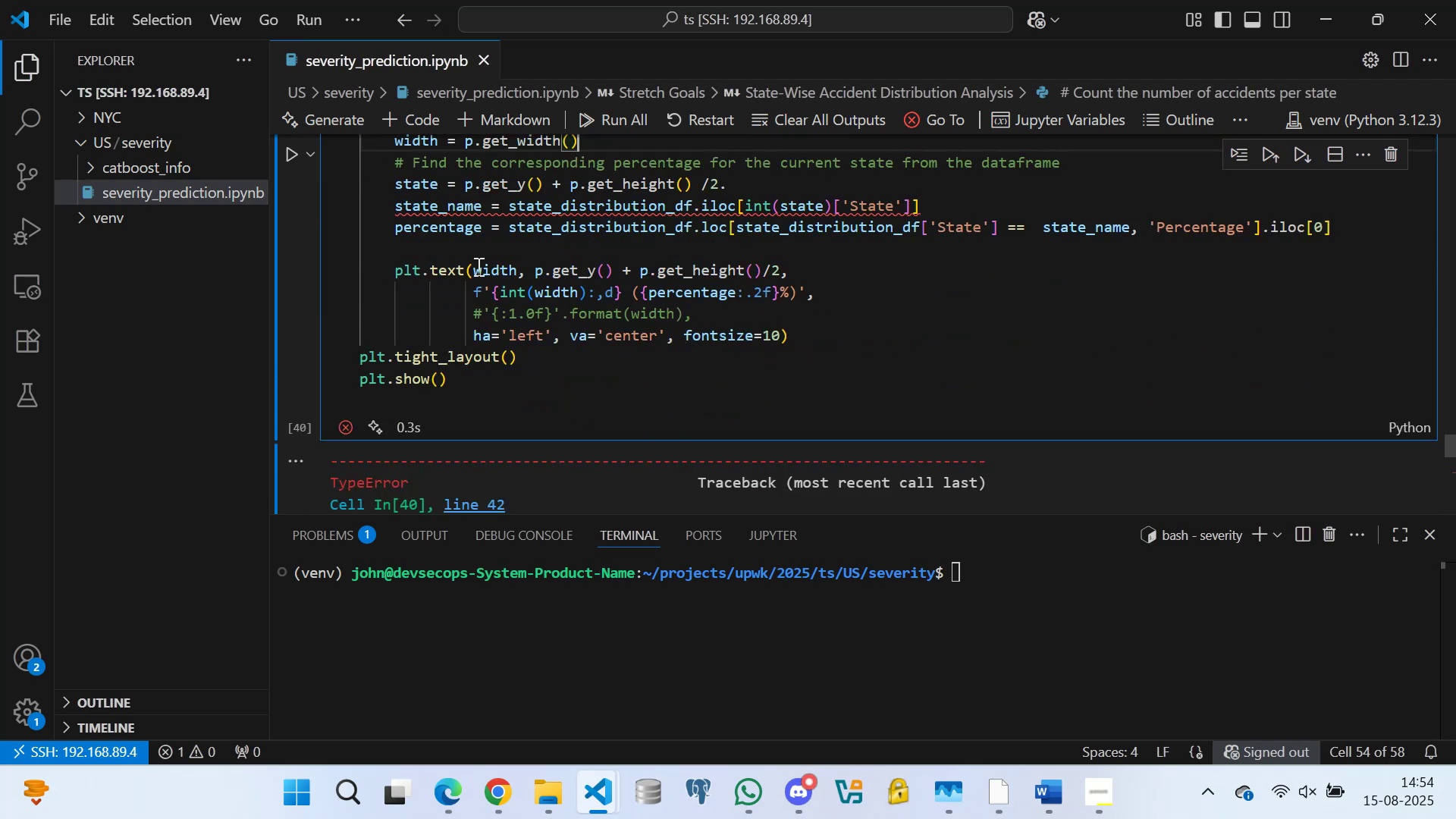 
scroll: coordinate [447, 255], scroll_direction: up, amount: 1.0
 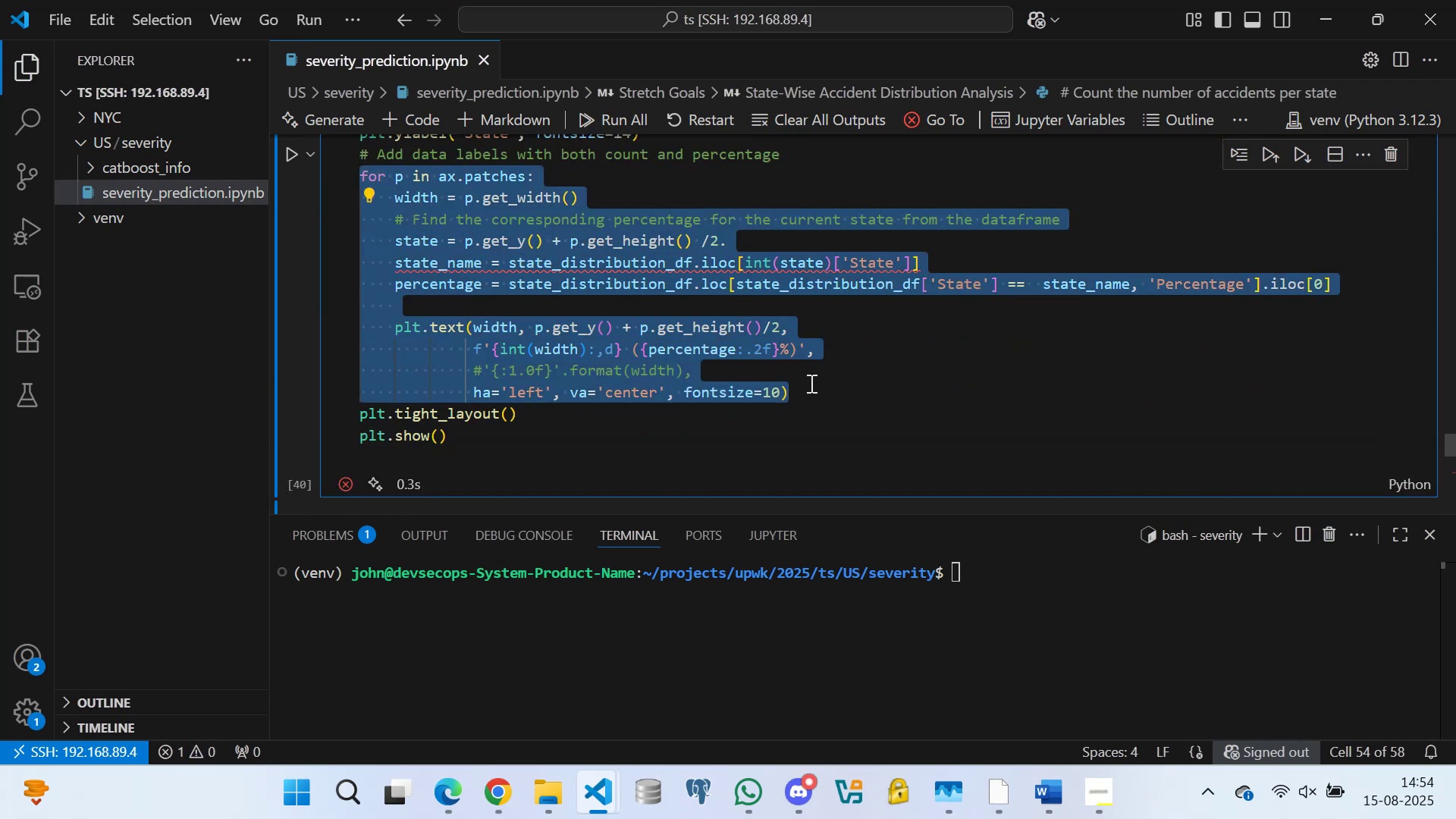 
left_click([102, 4])
 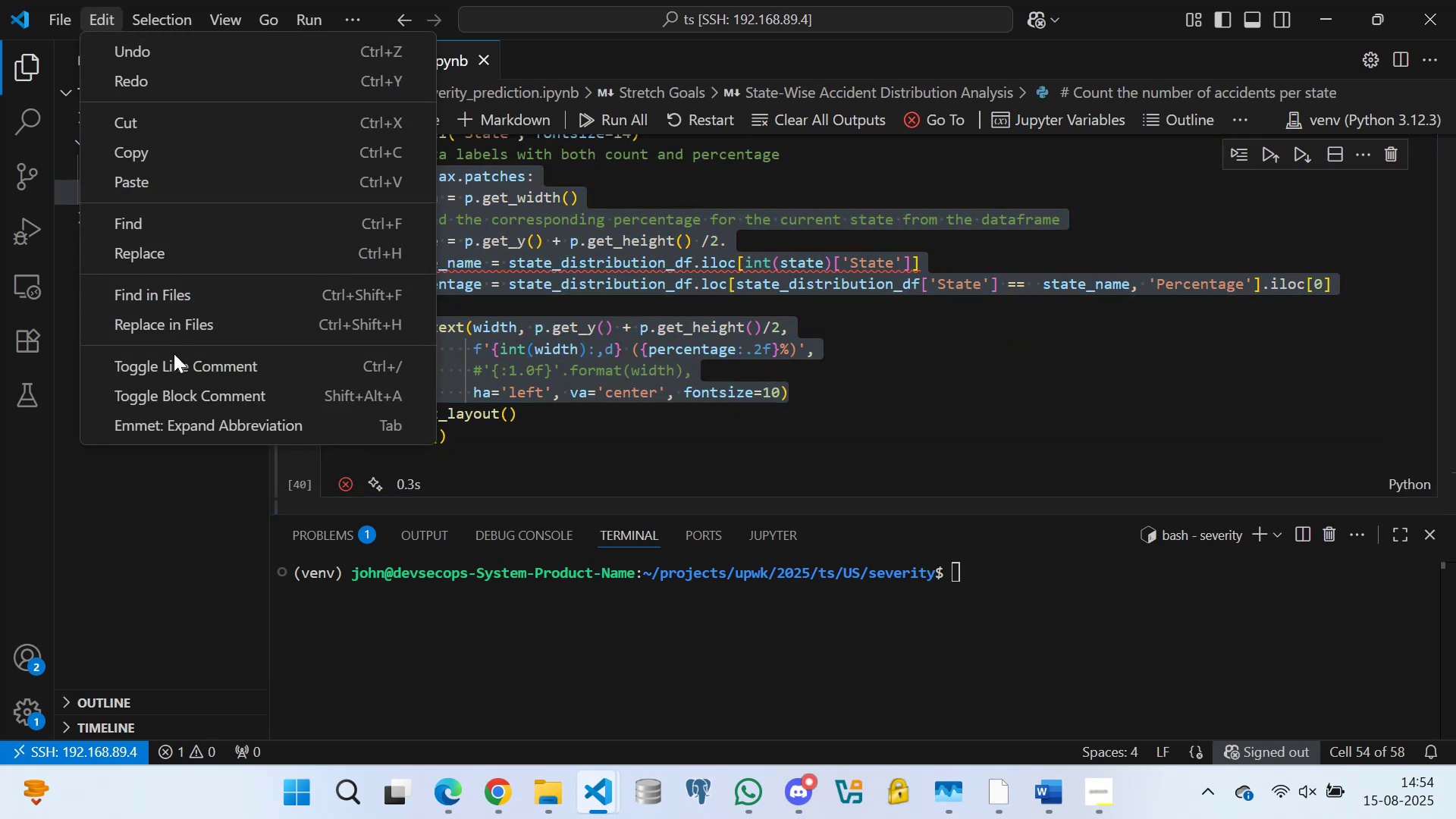 
left_click([174, 360])
 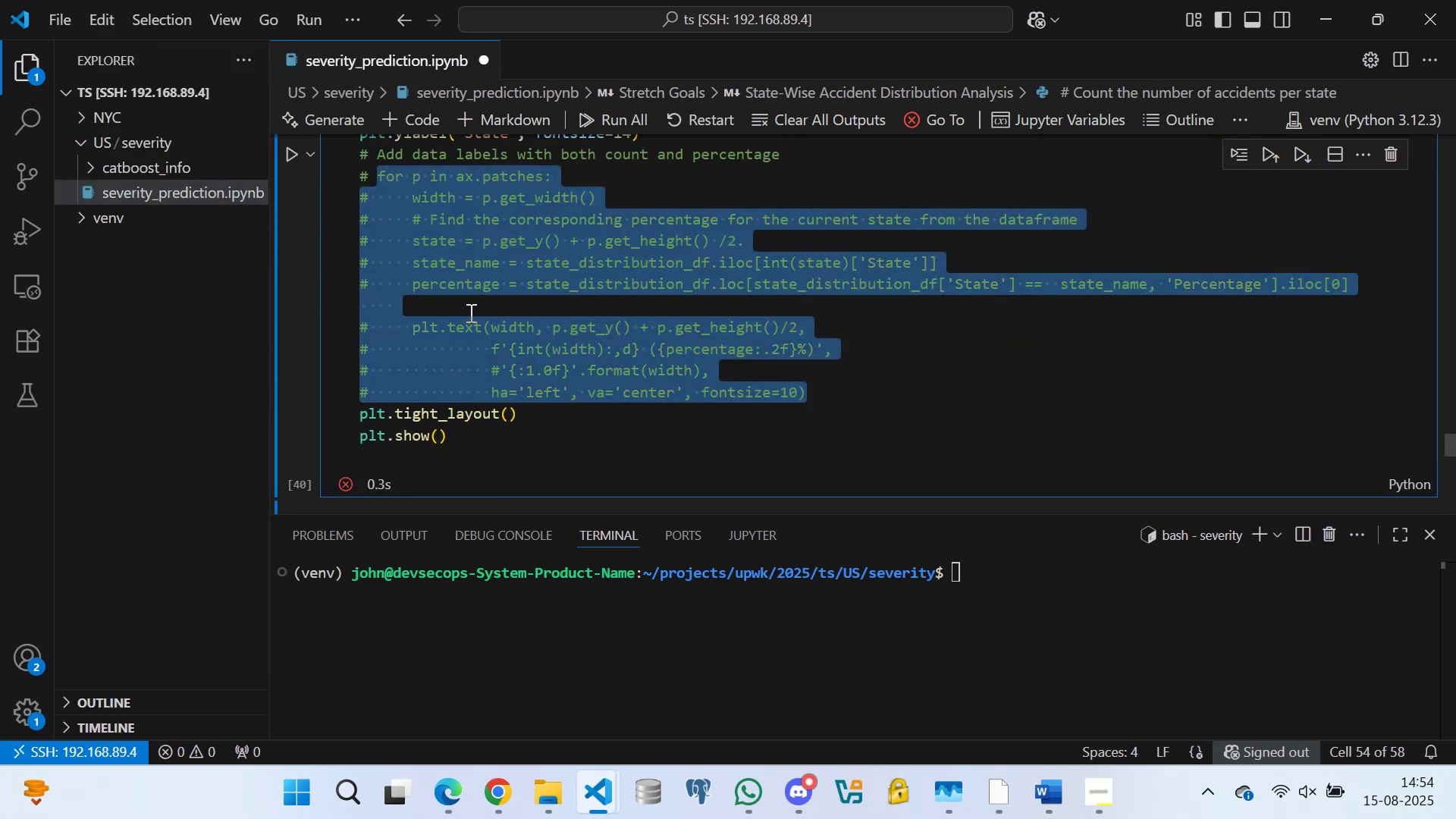 
left_click([469, 306])
 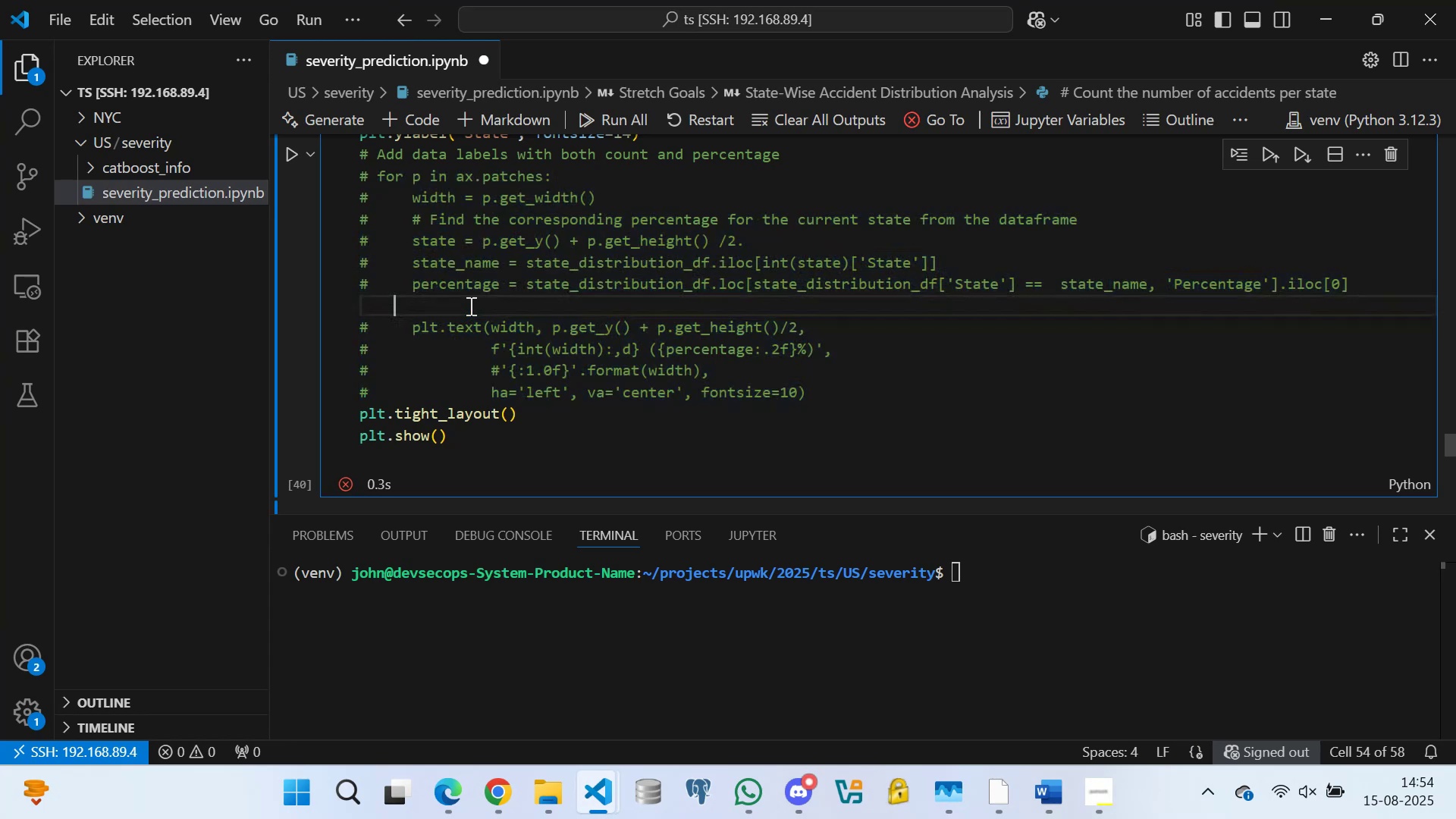 
key(Control+S)
 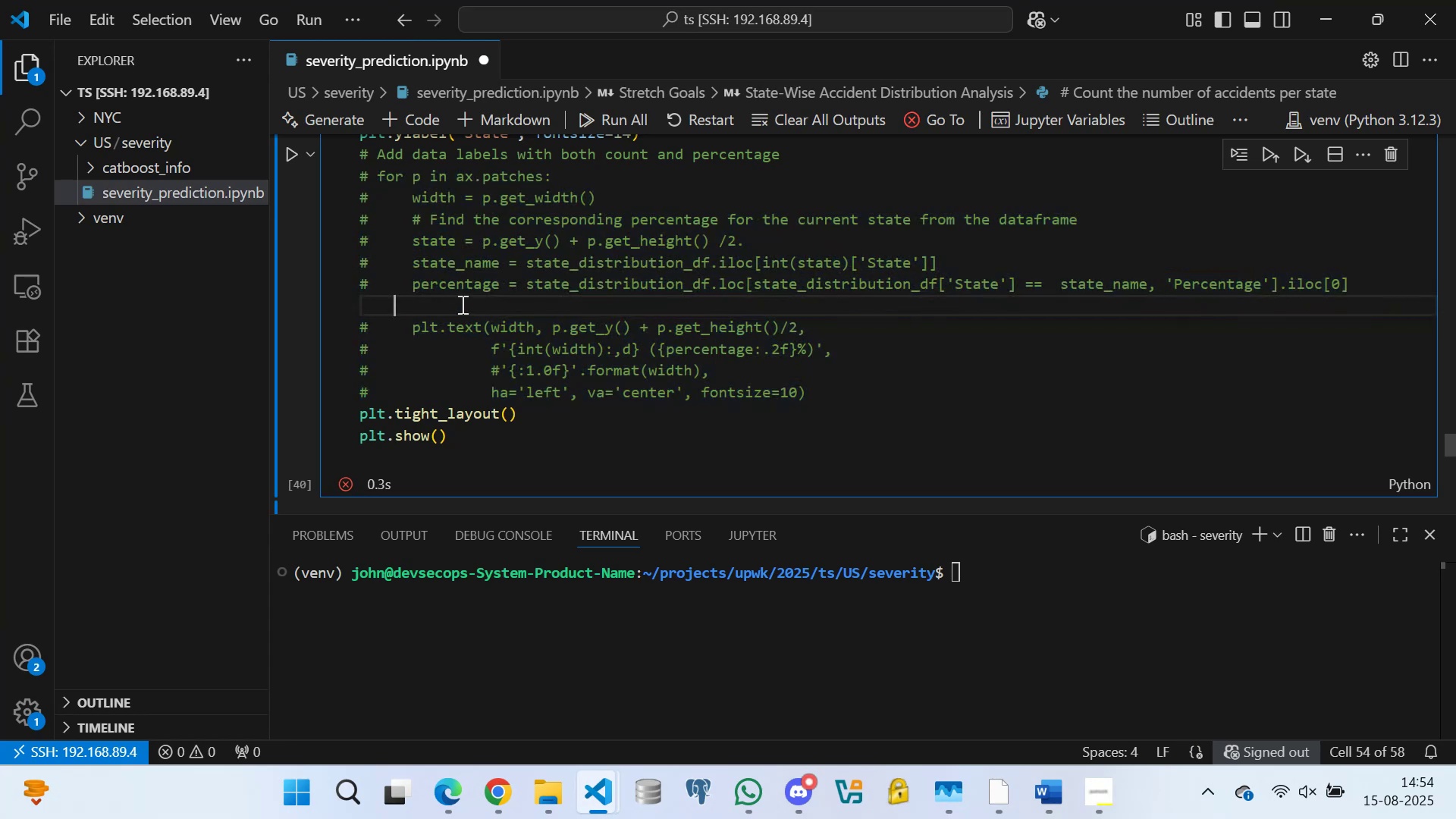 
scroll: coordinate [400, 262], scroll_direction: up, amount: 3.0
 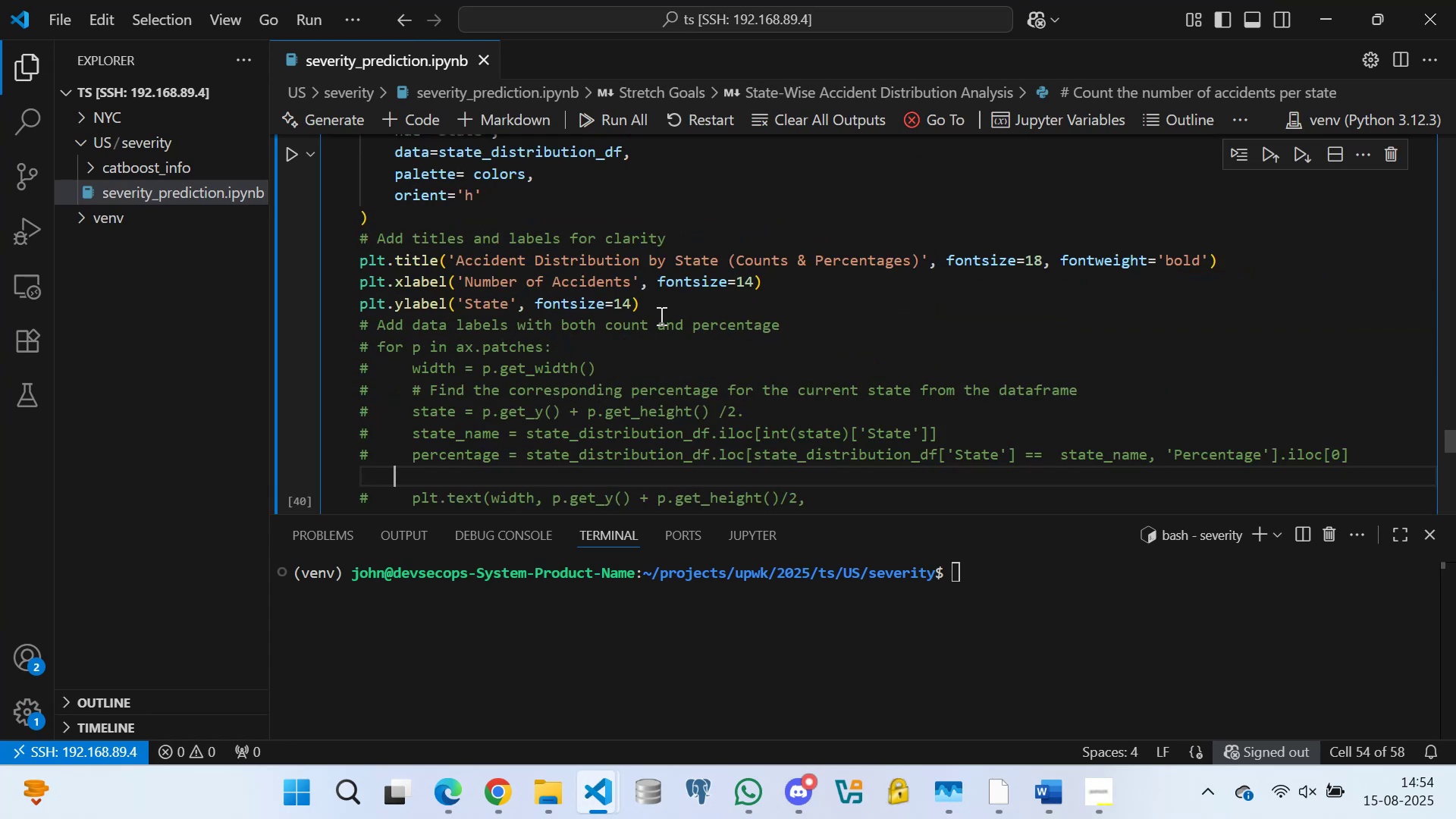 
left_click([669, 305])
 